 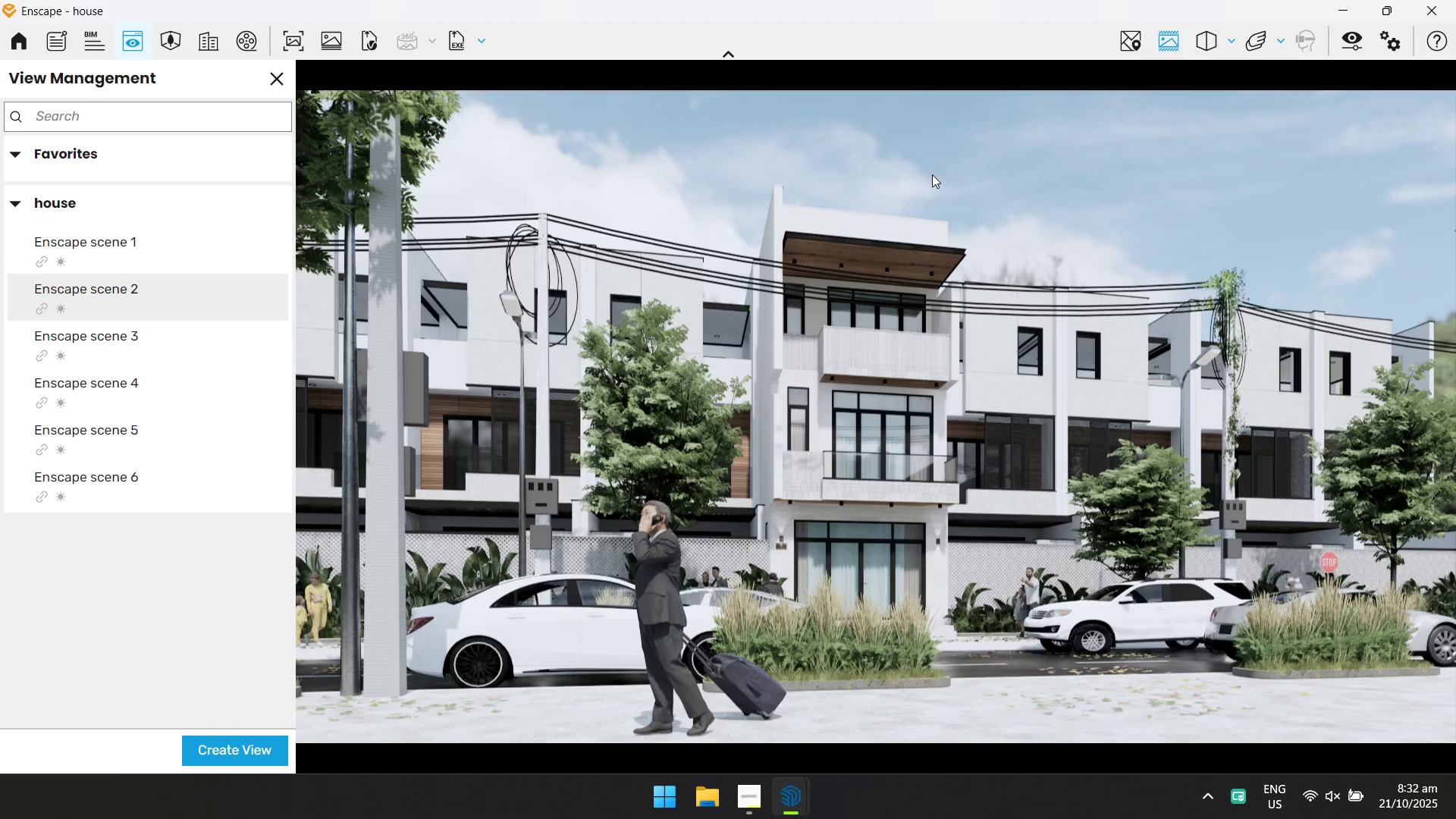 
left_click([1357, 55])
 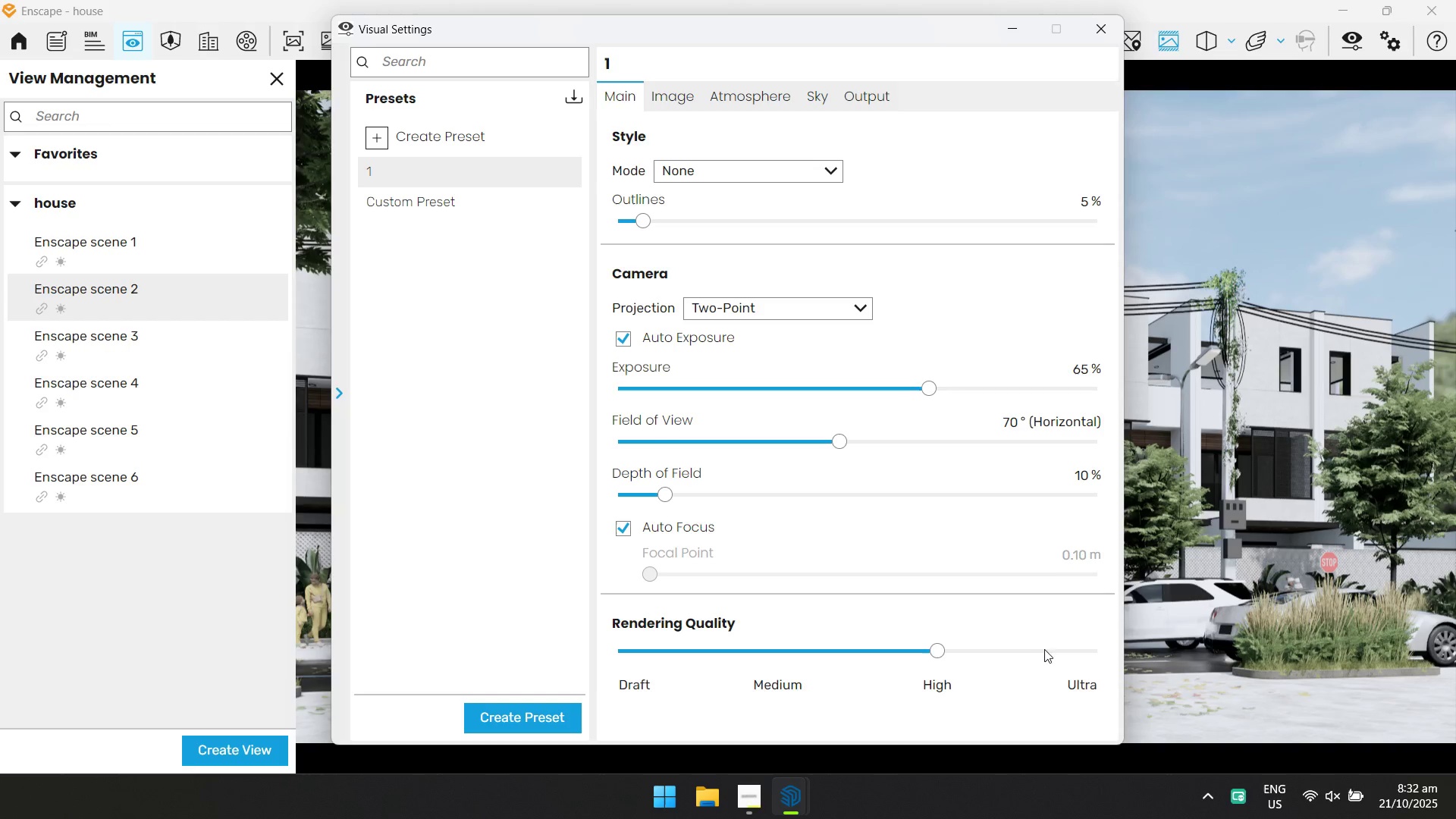 
left_click([1068, 646])
 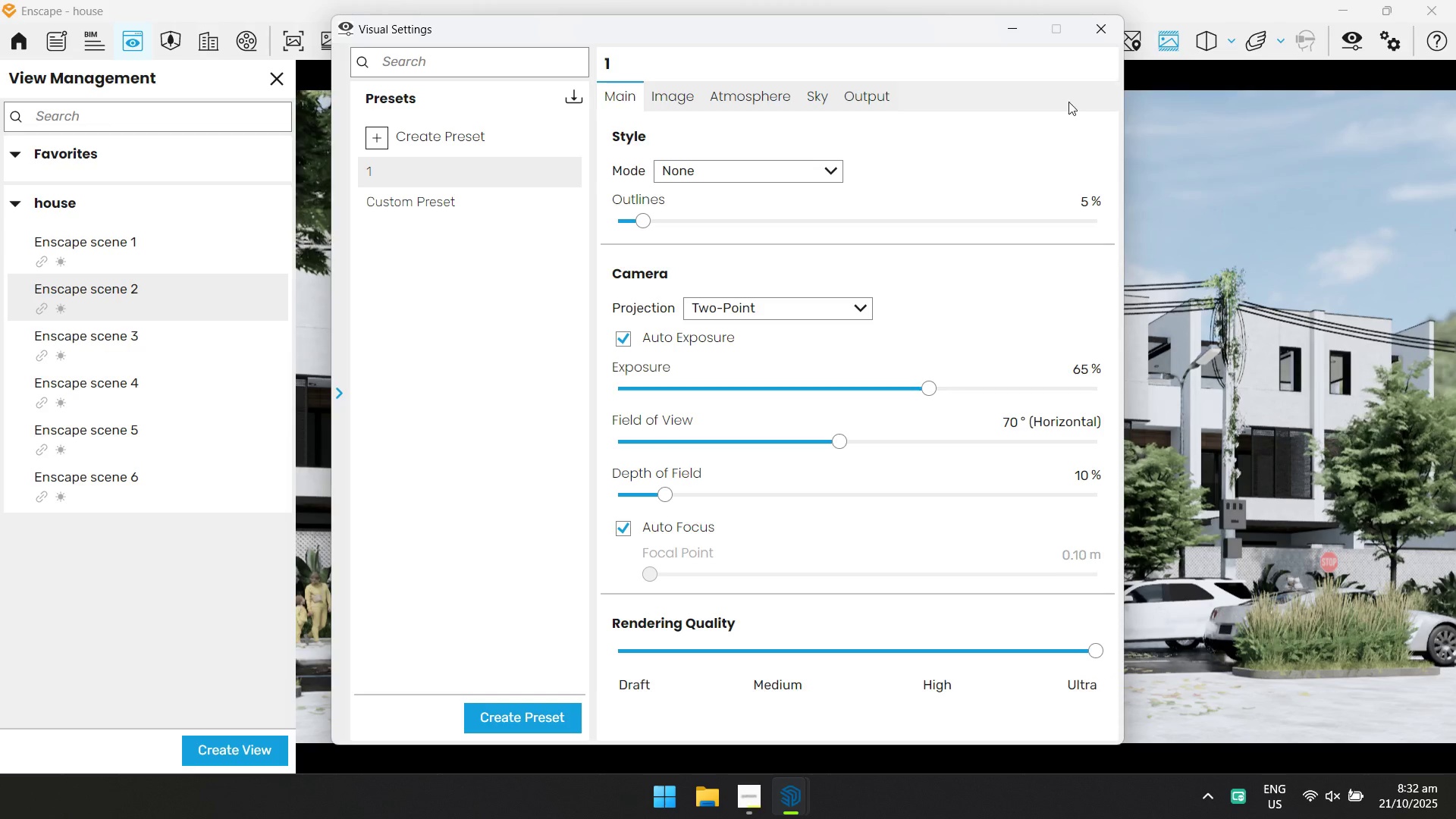 
left_click([1094, 40])
 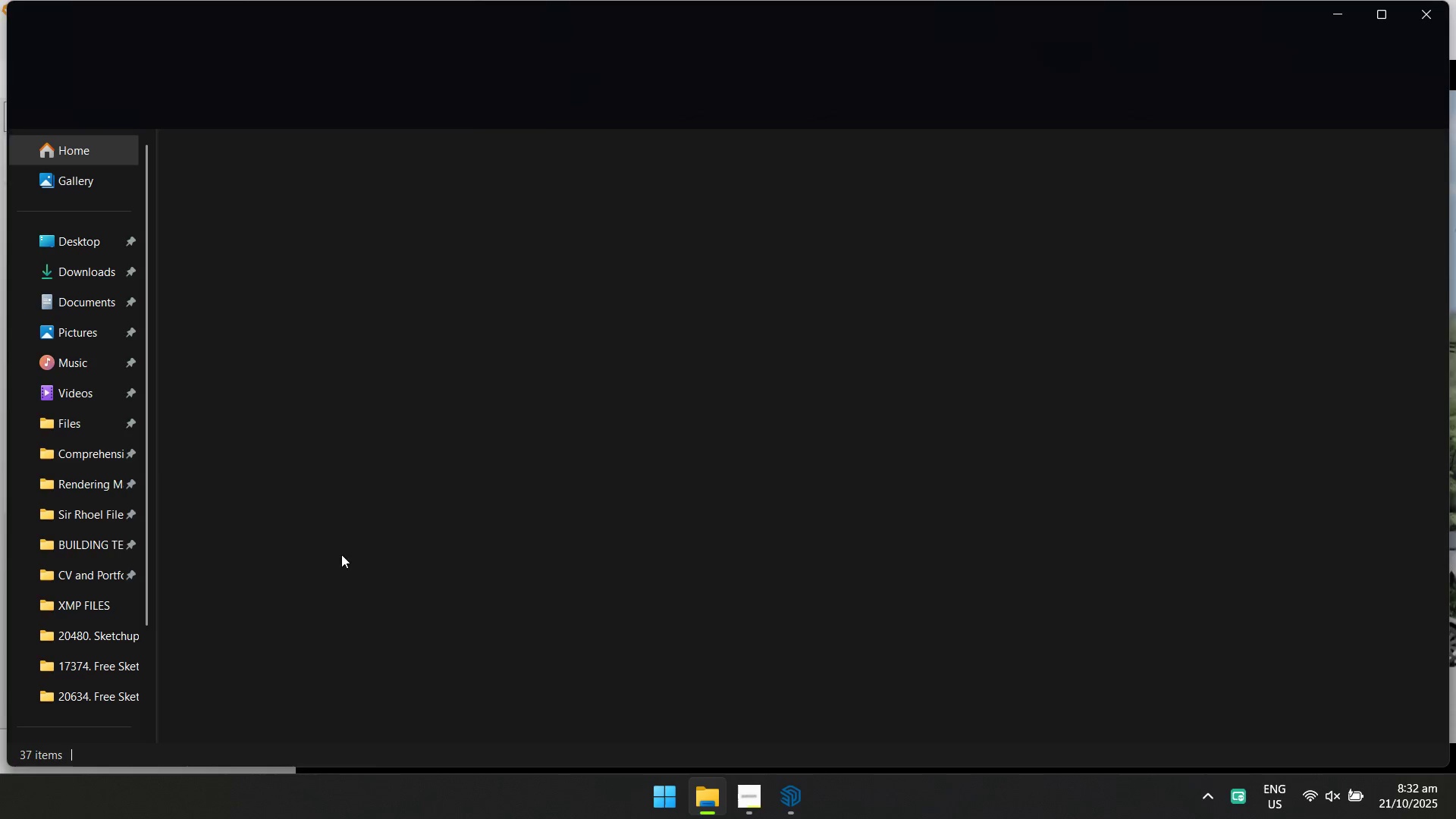 
left_click([82, 270])
 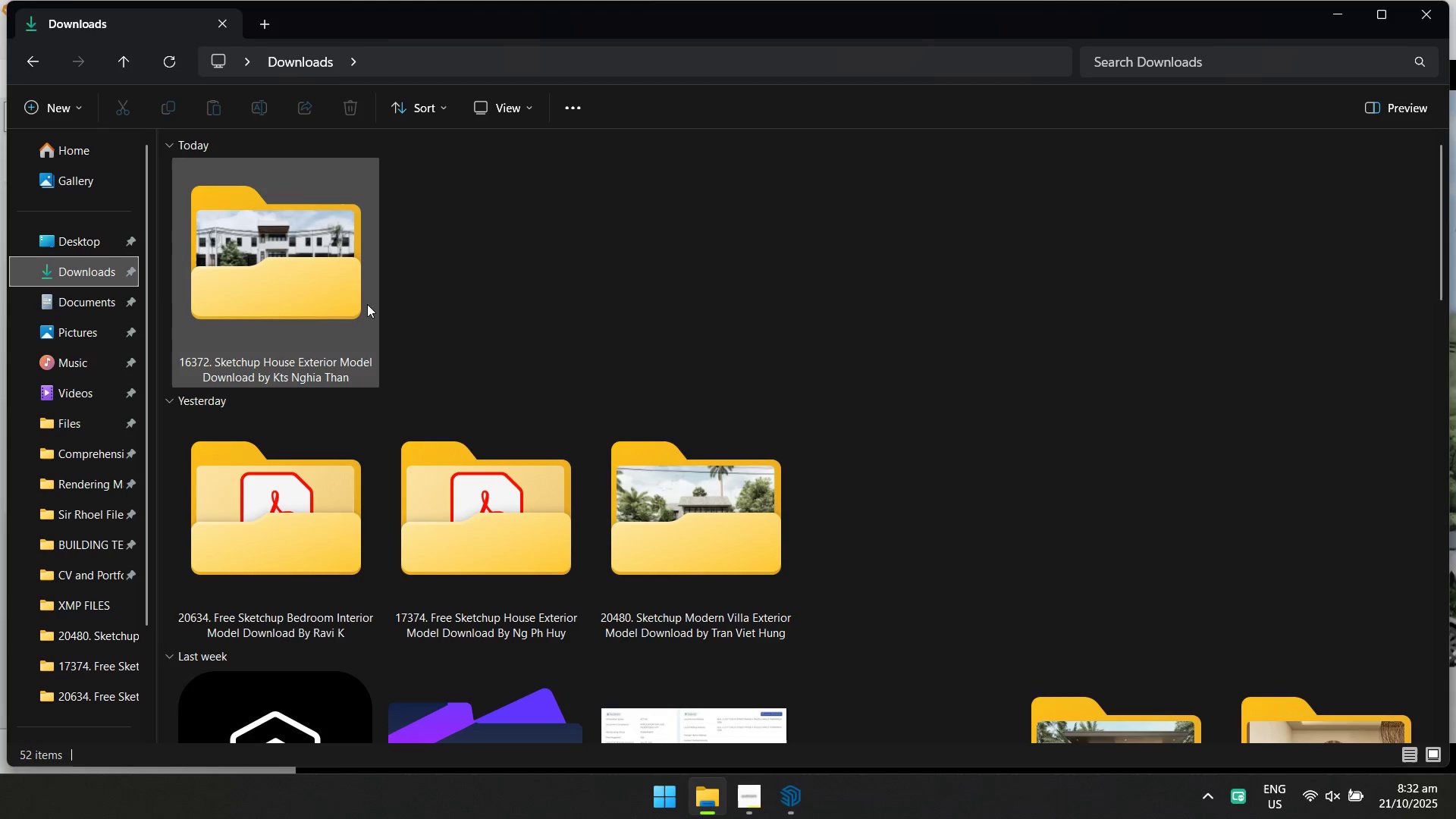 
left_click([300, 278])
 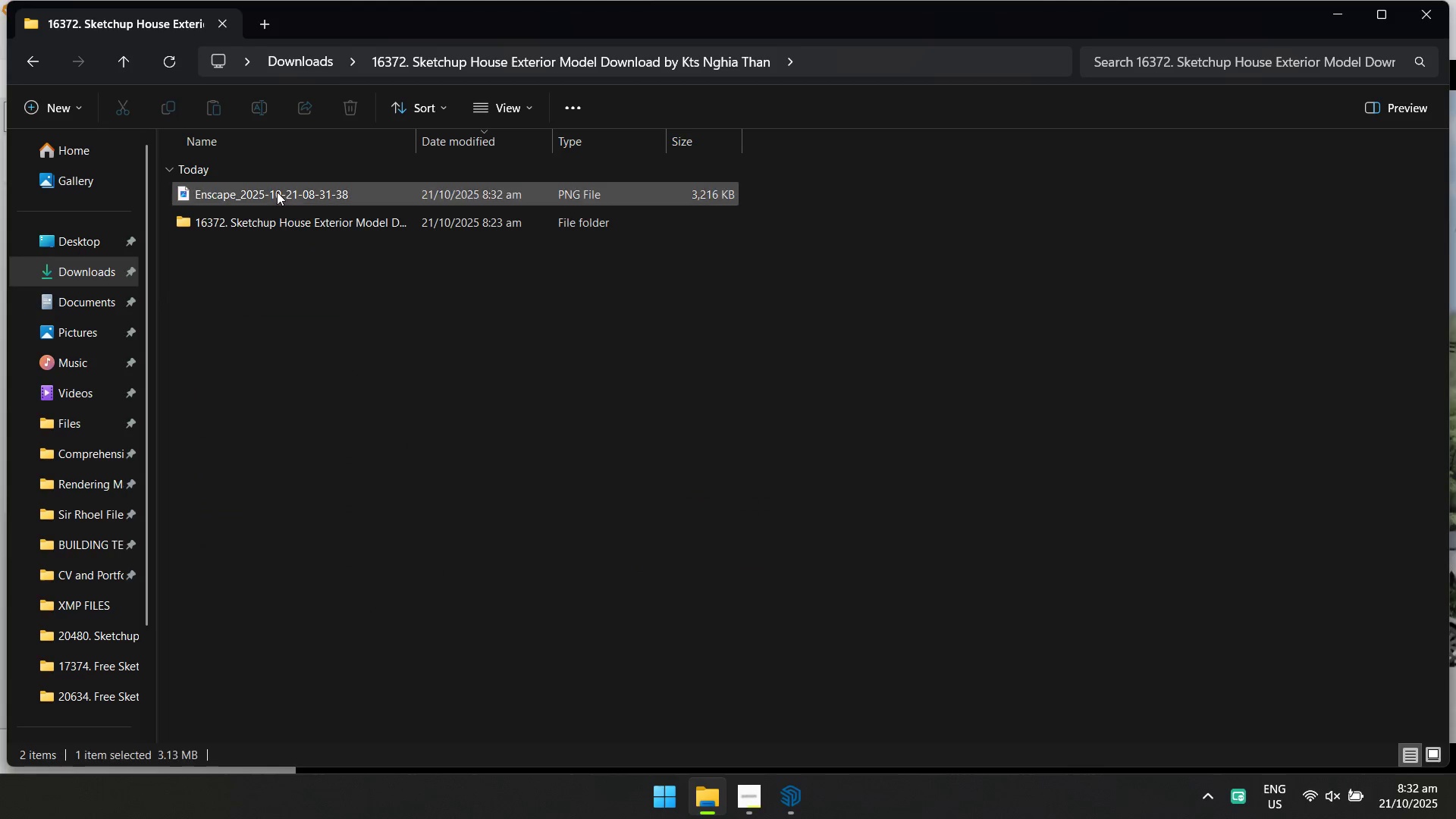 
double_click([277, 192])
 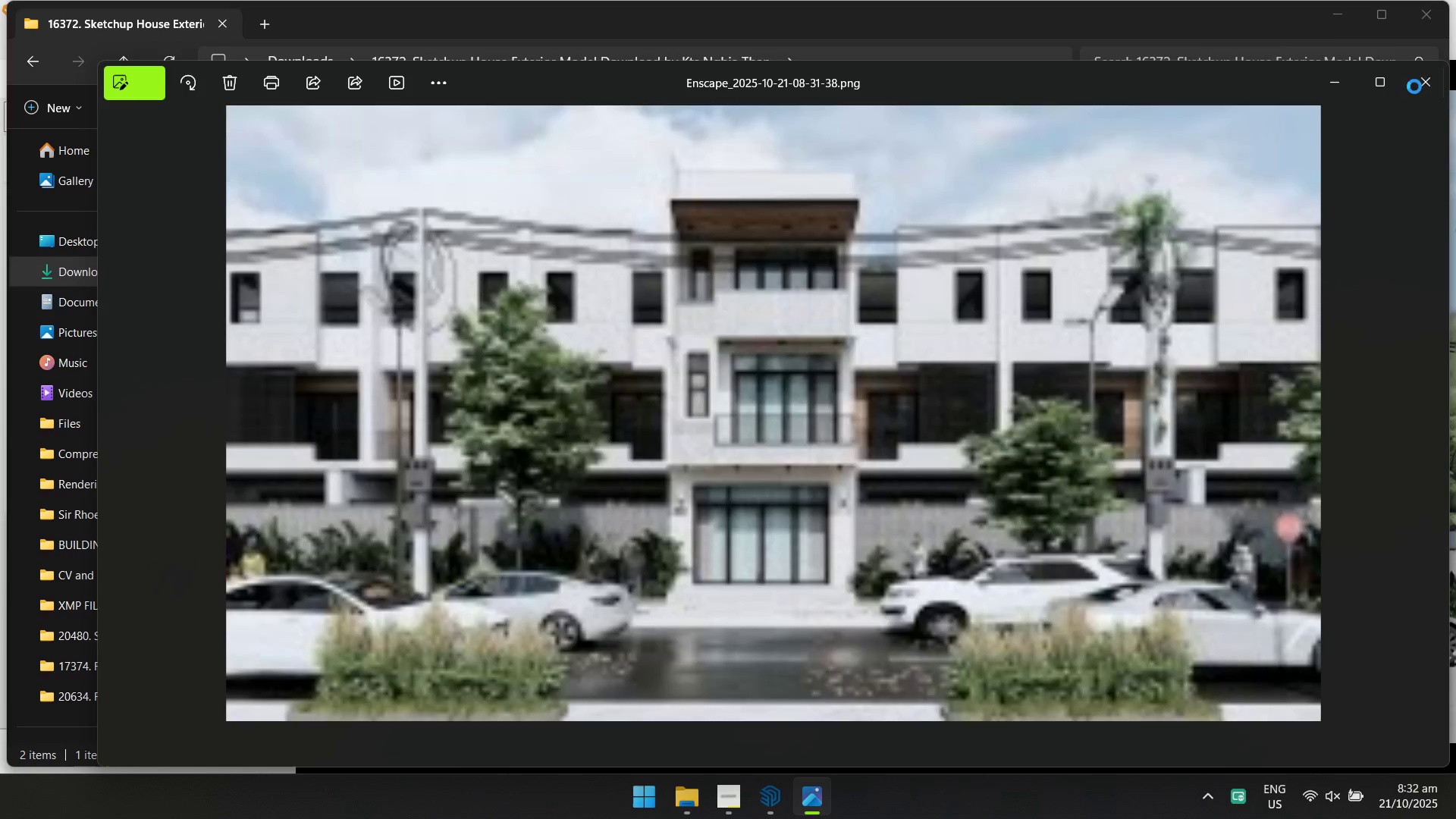 
left_click([1423, 81])
 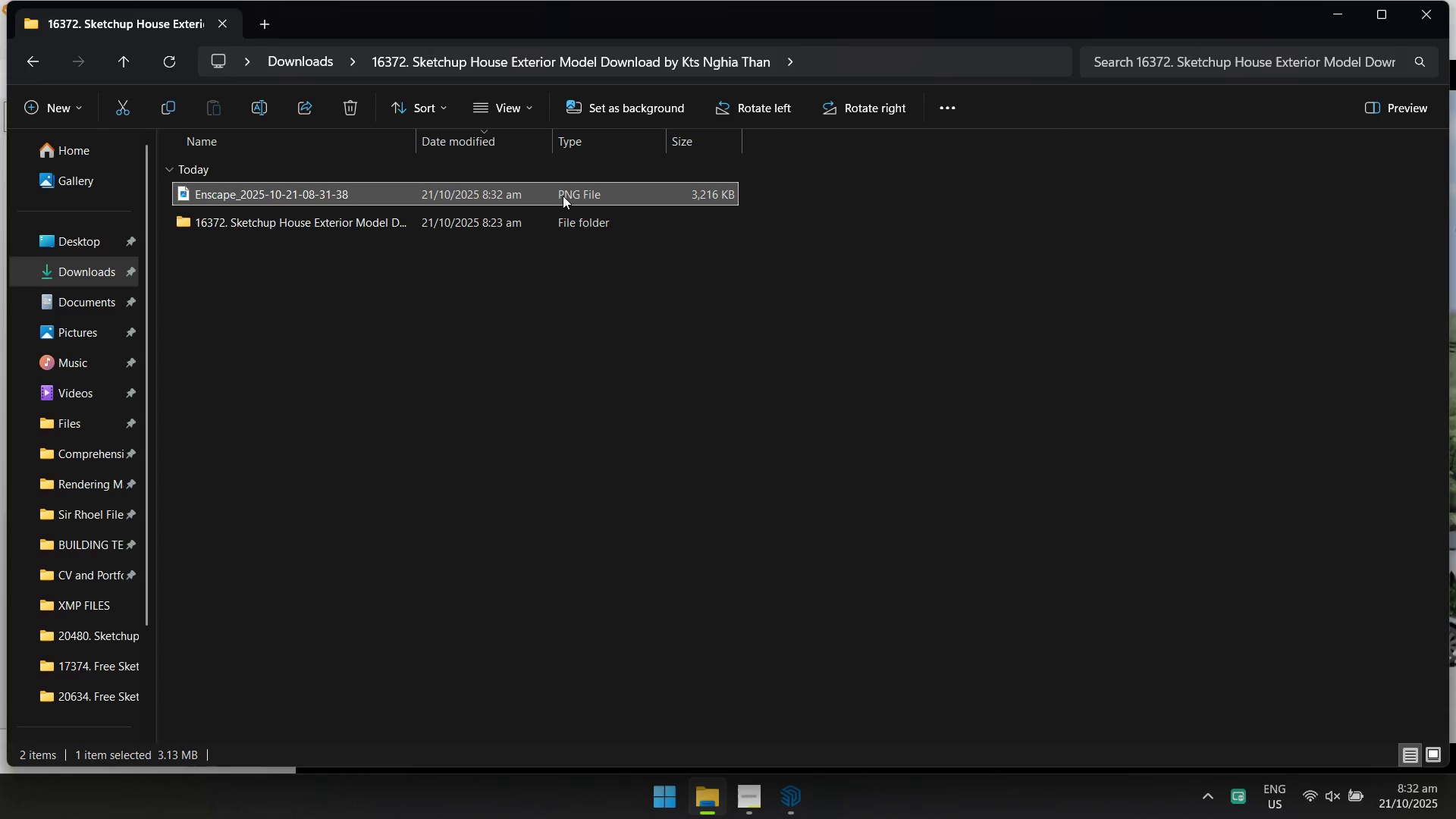 
key(Shift+Home)
 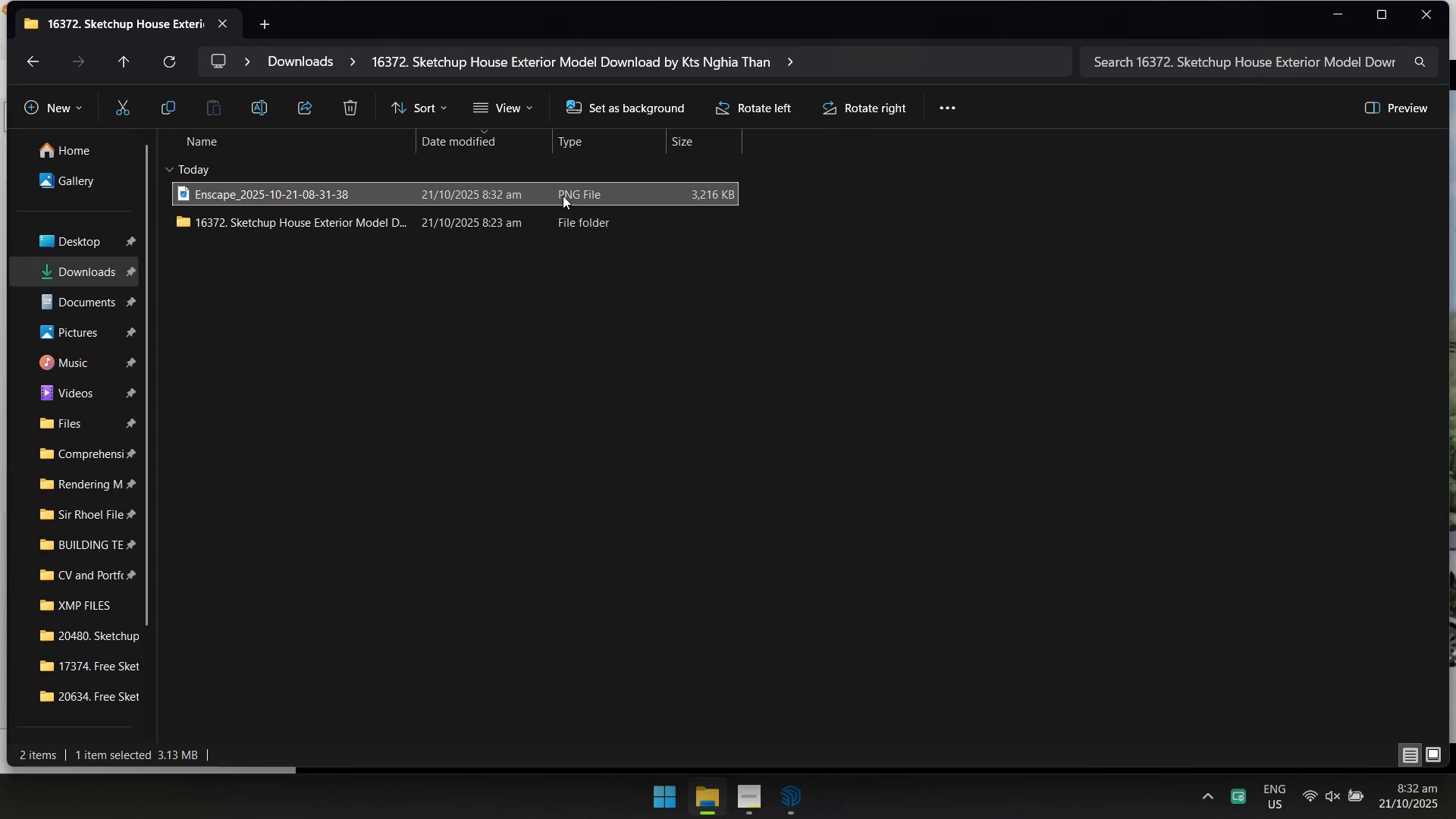 
key(Shift+Delete)
 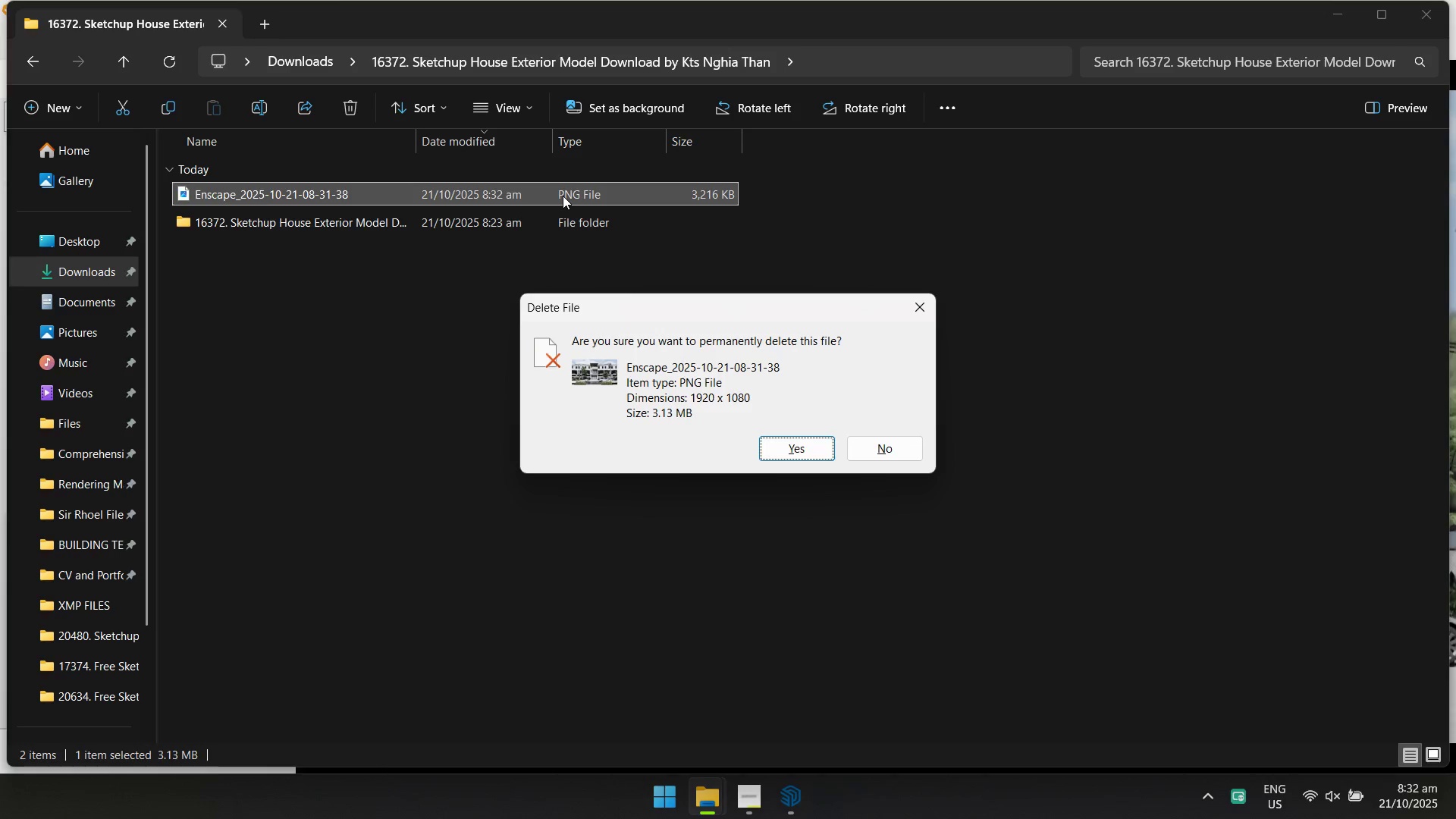 
key(Enter)
 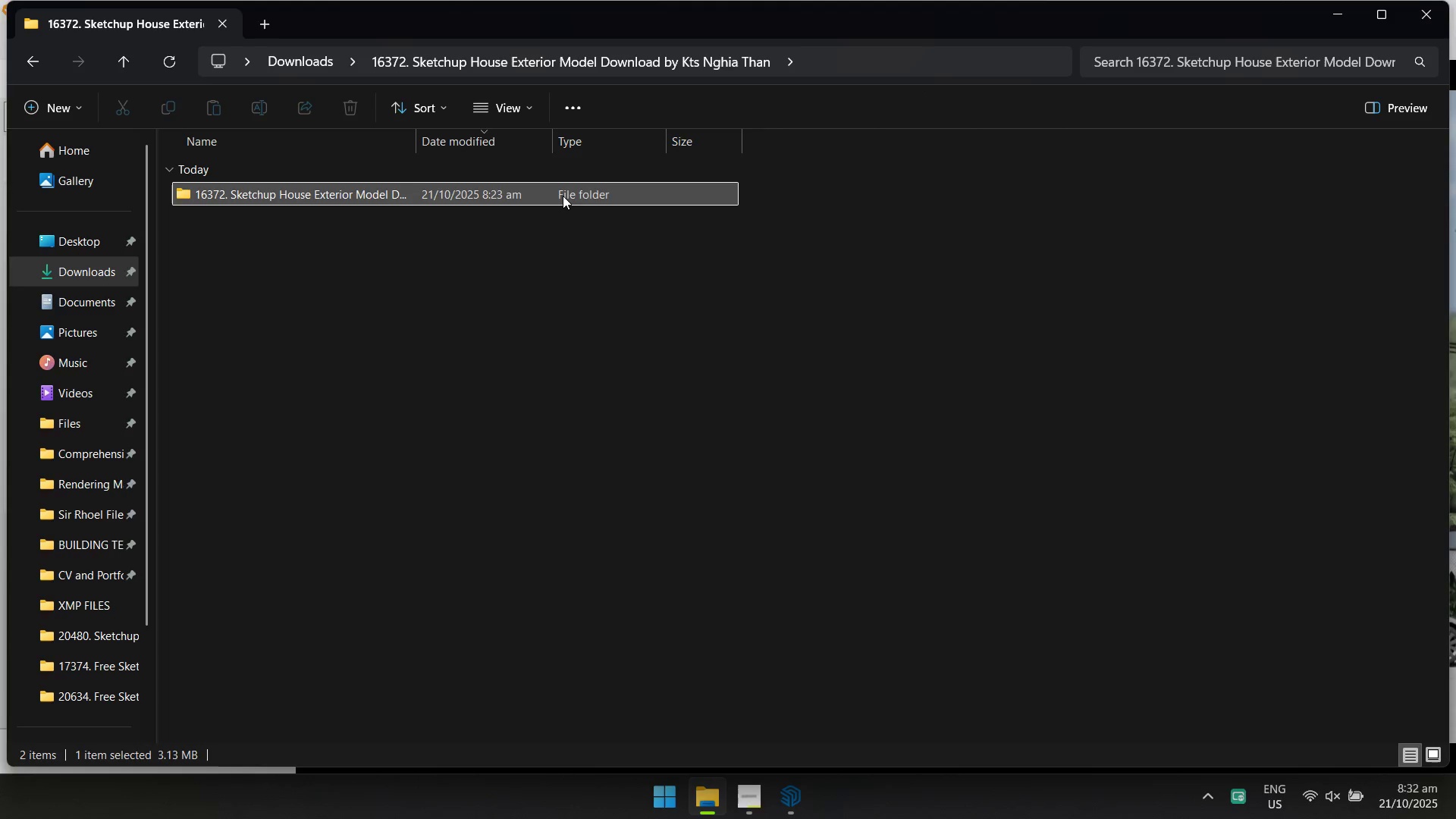 
key(Alt+AltLeft)
 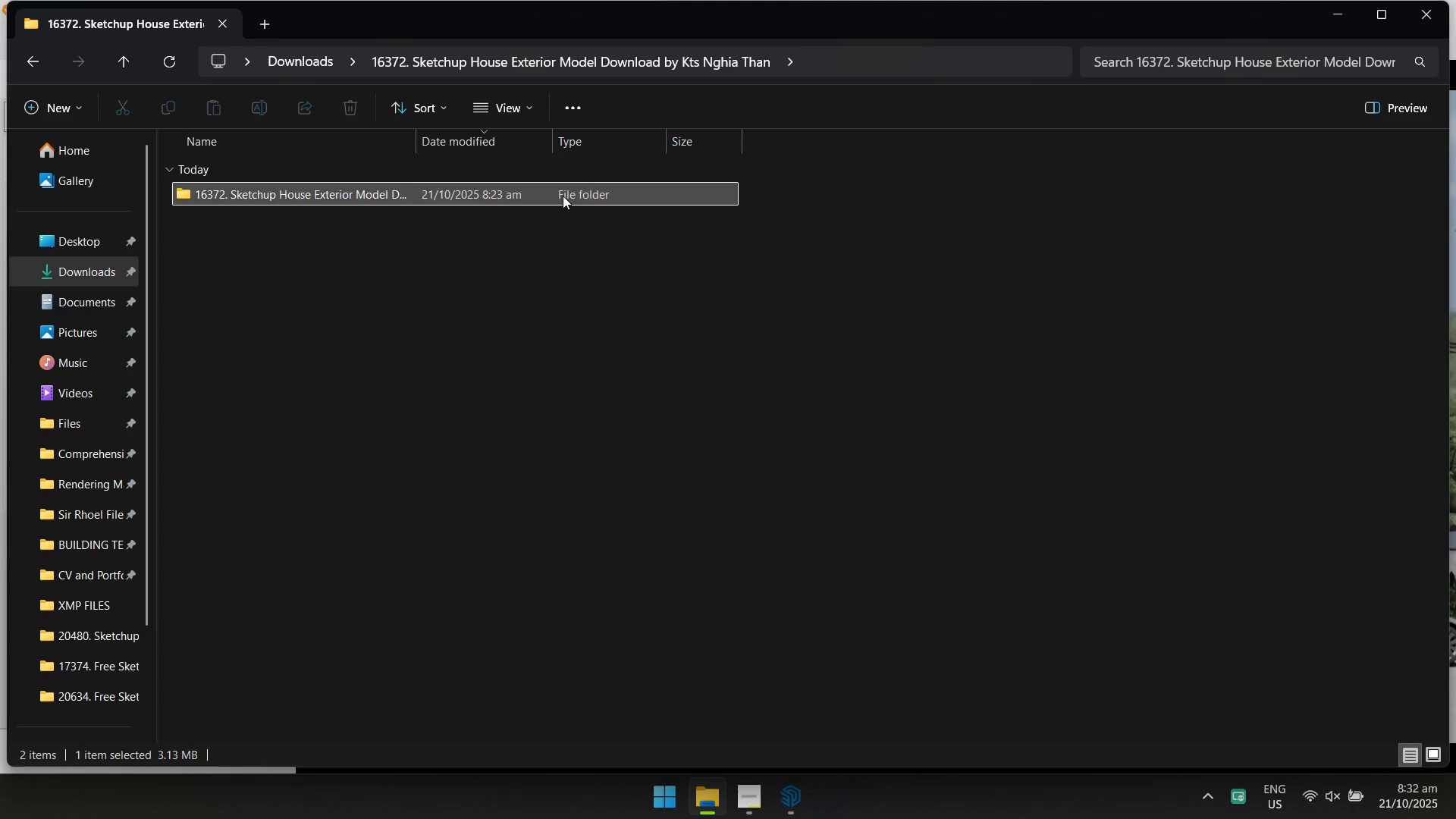 
key(Alt+Tab)
 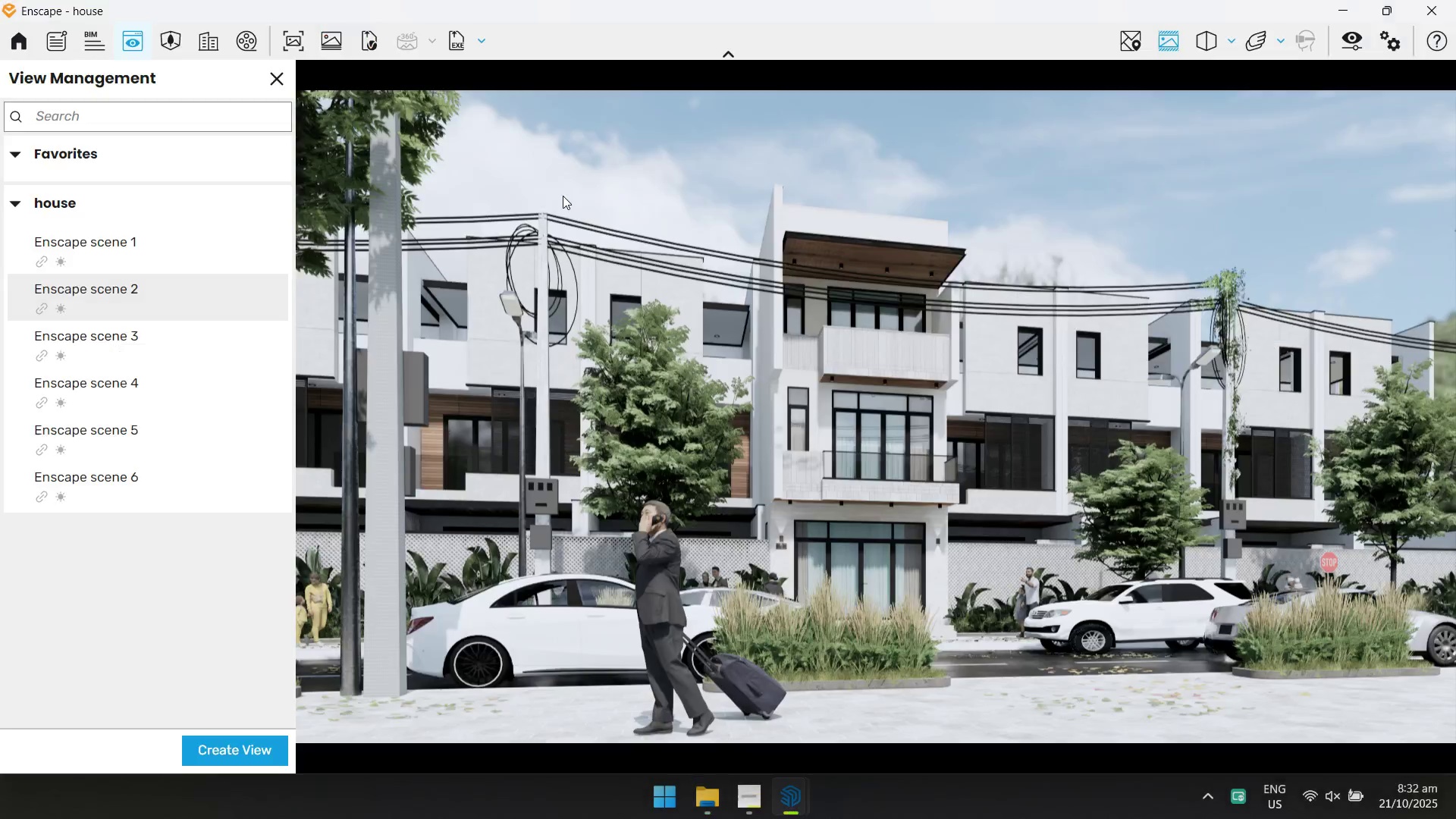 
scroll: coordinate [563, 196], scroll_direction: up, amount: 1.0
 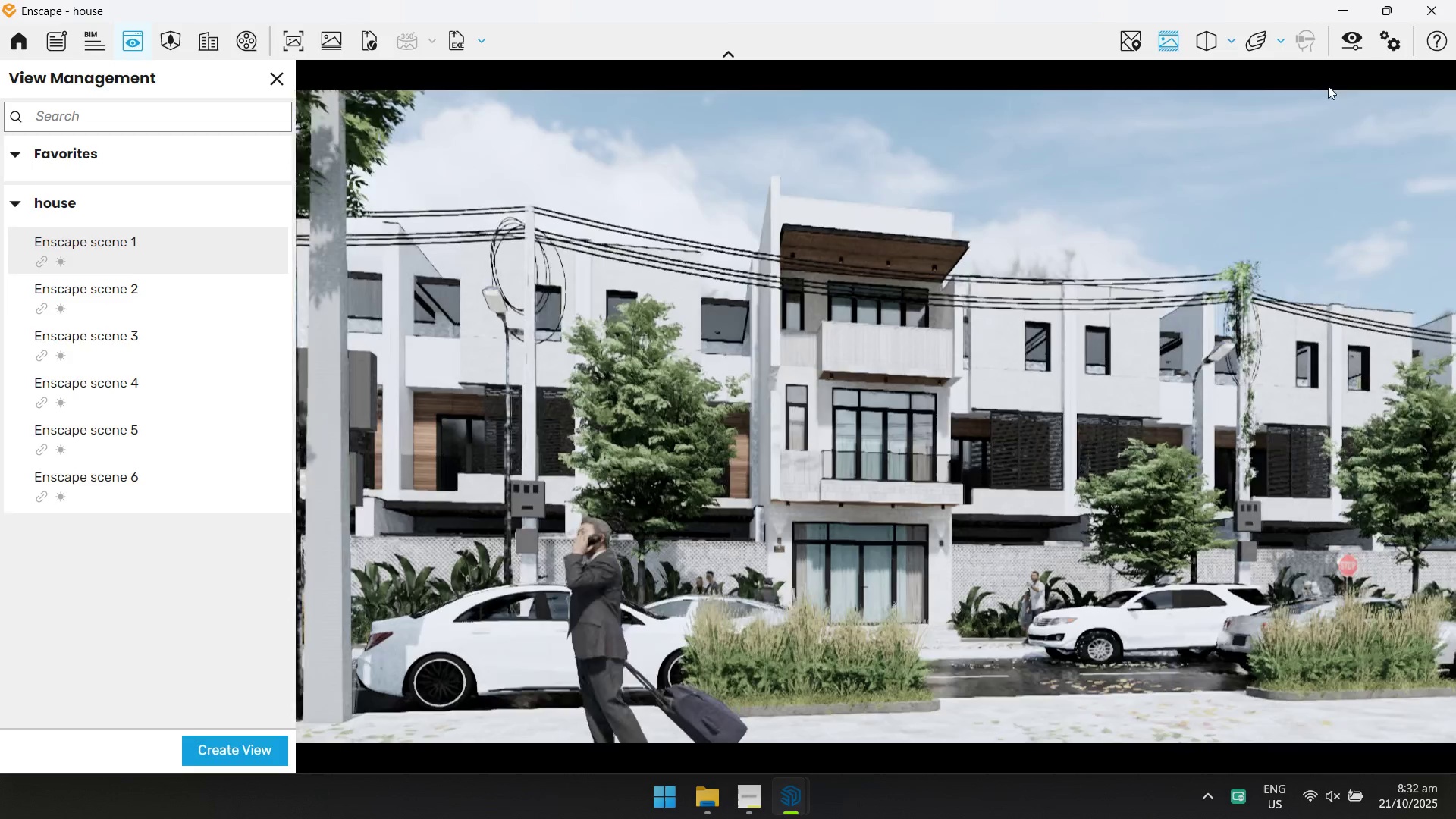 
left_click([1357, 48])
 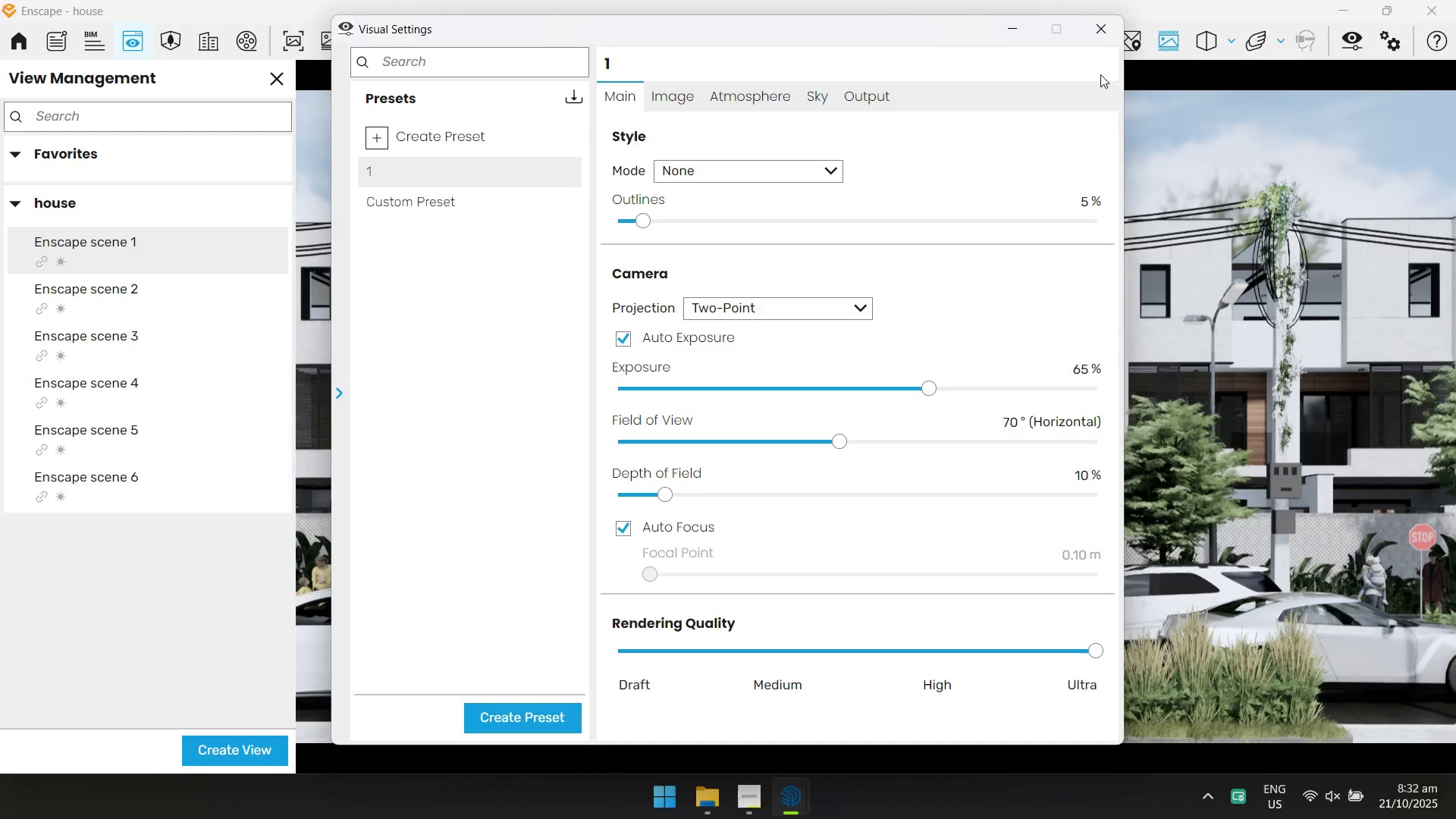 
left_click([1100, 30])
 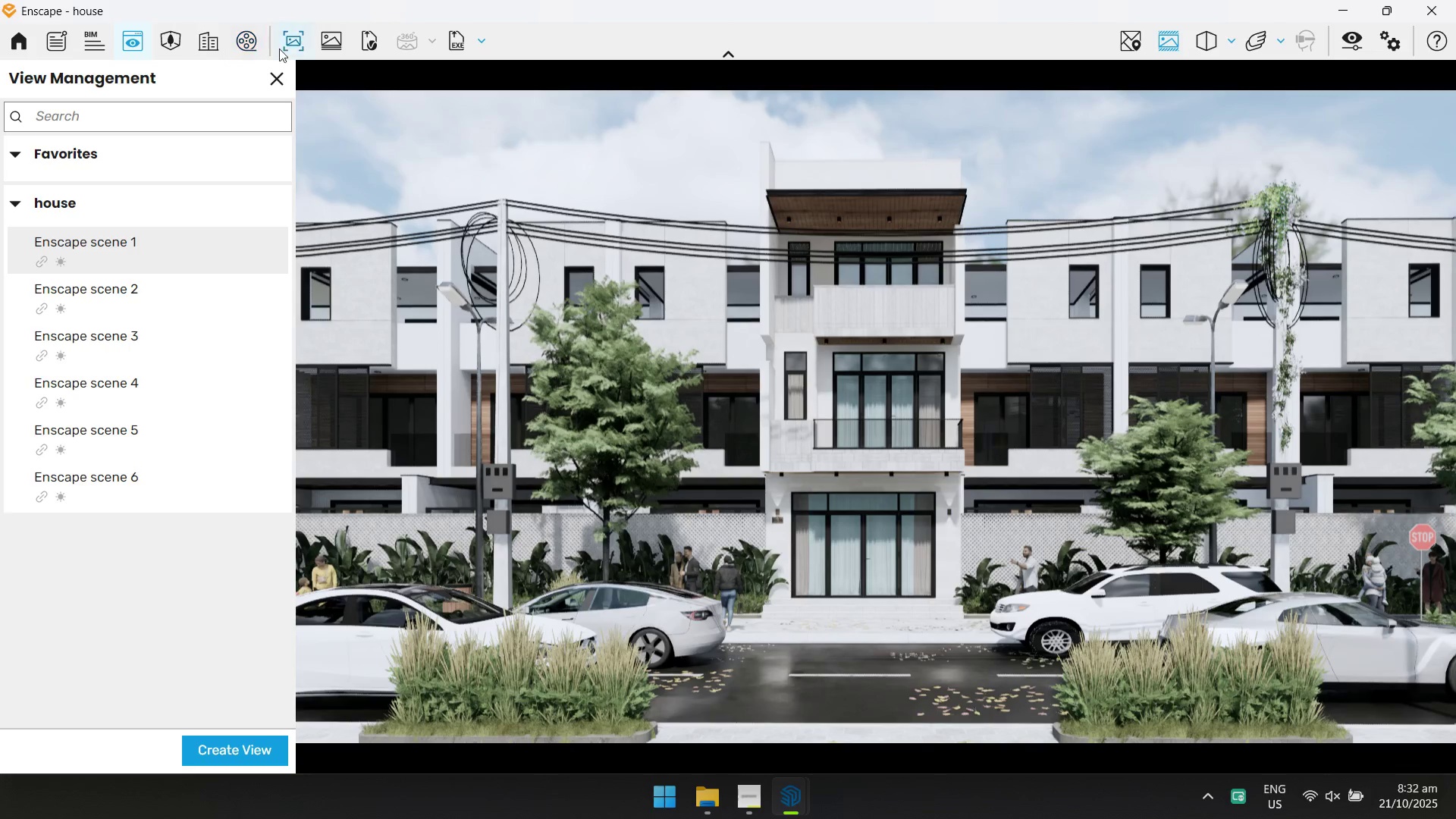 
left_click([290, 45])
 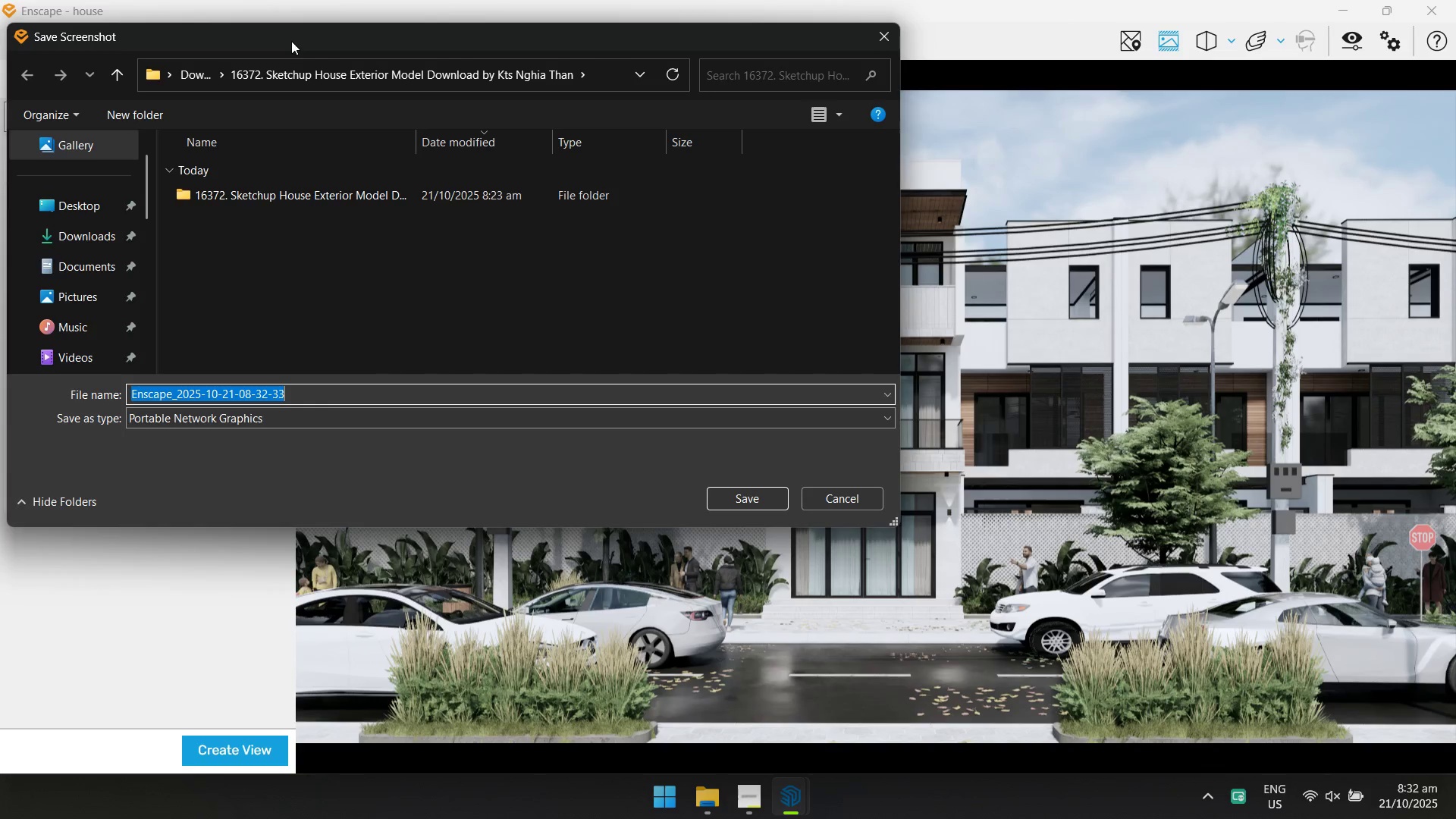 
key(NumpadEnter)
 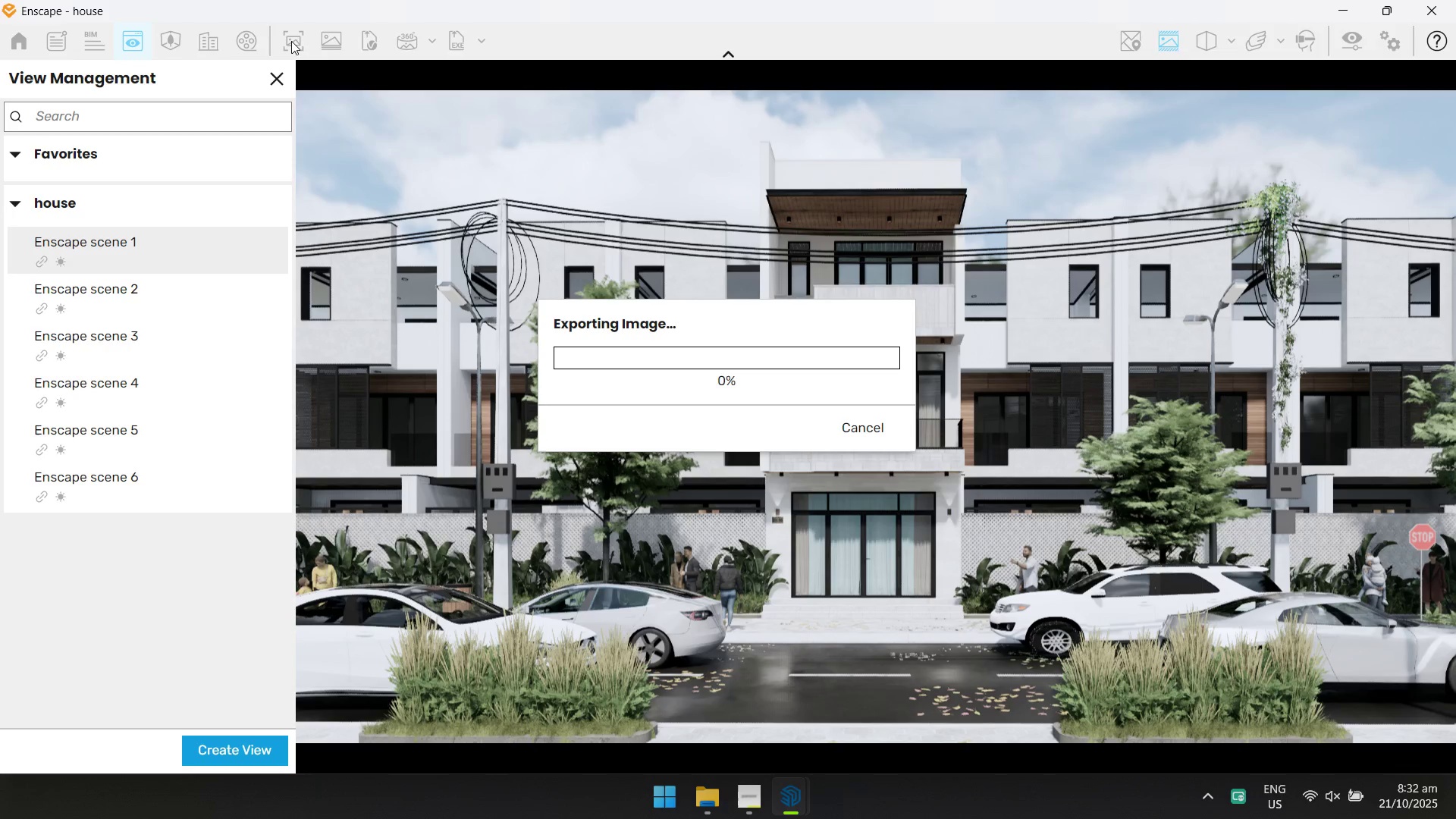 
wait(9.29)
 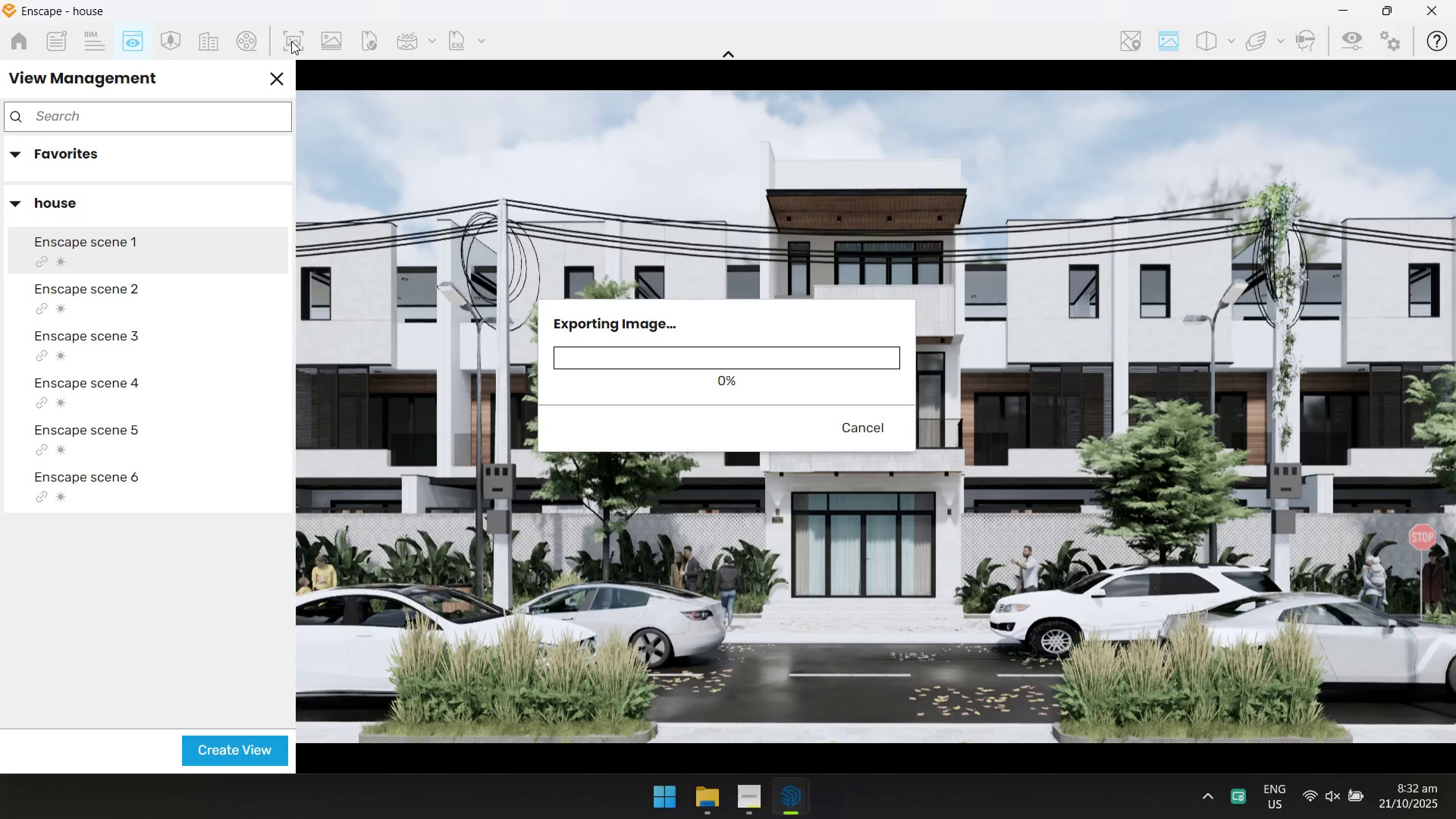 
key(Alt+Tab)
 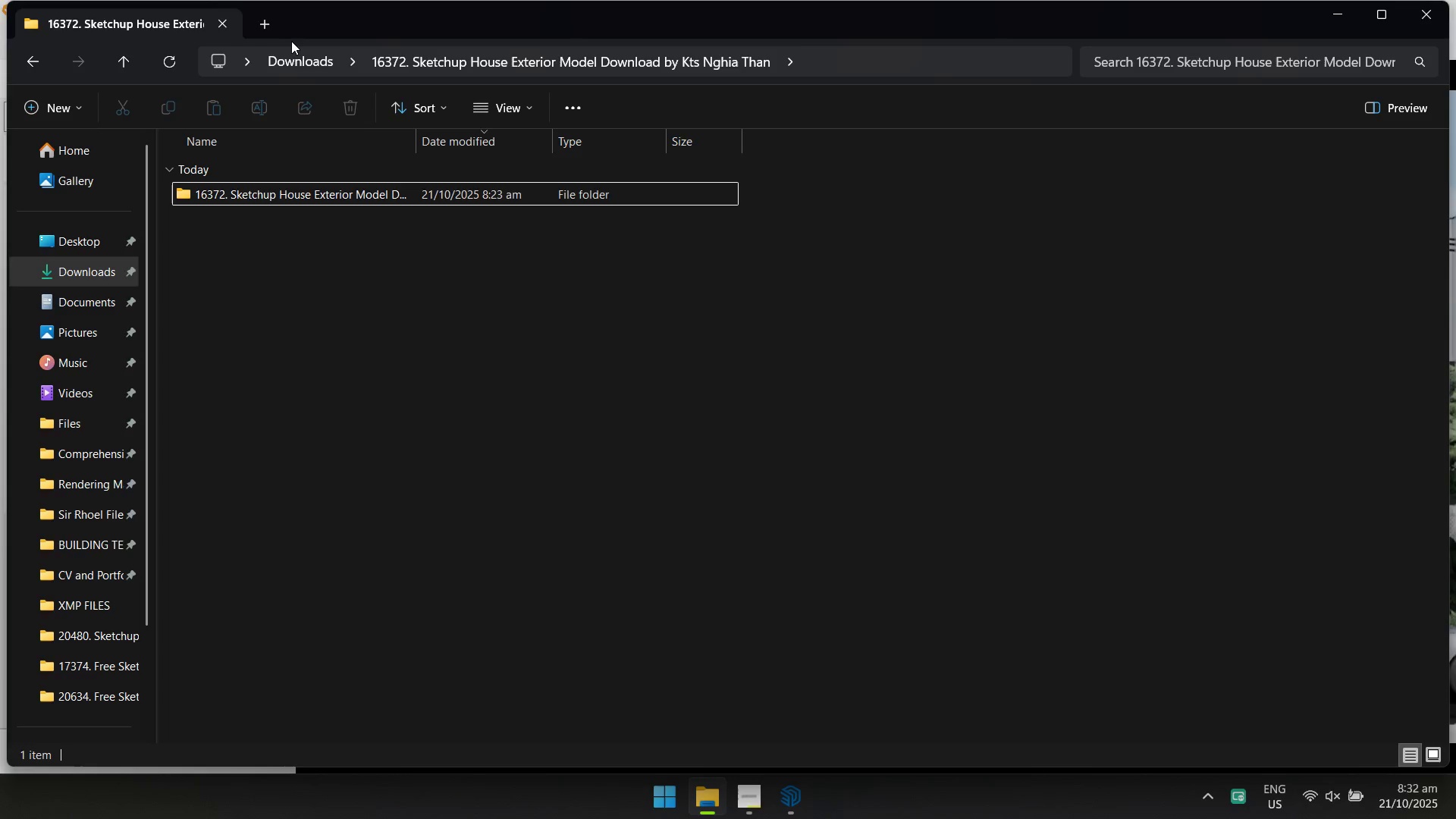 
key(Alt+Tab)
 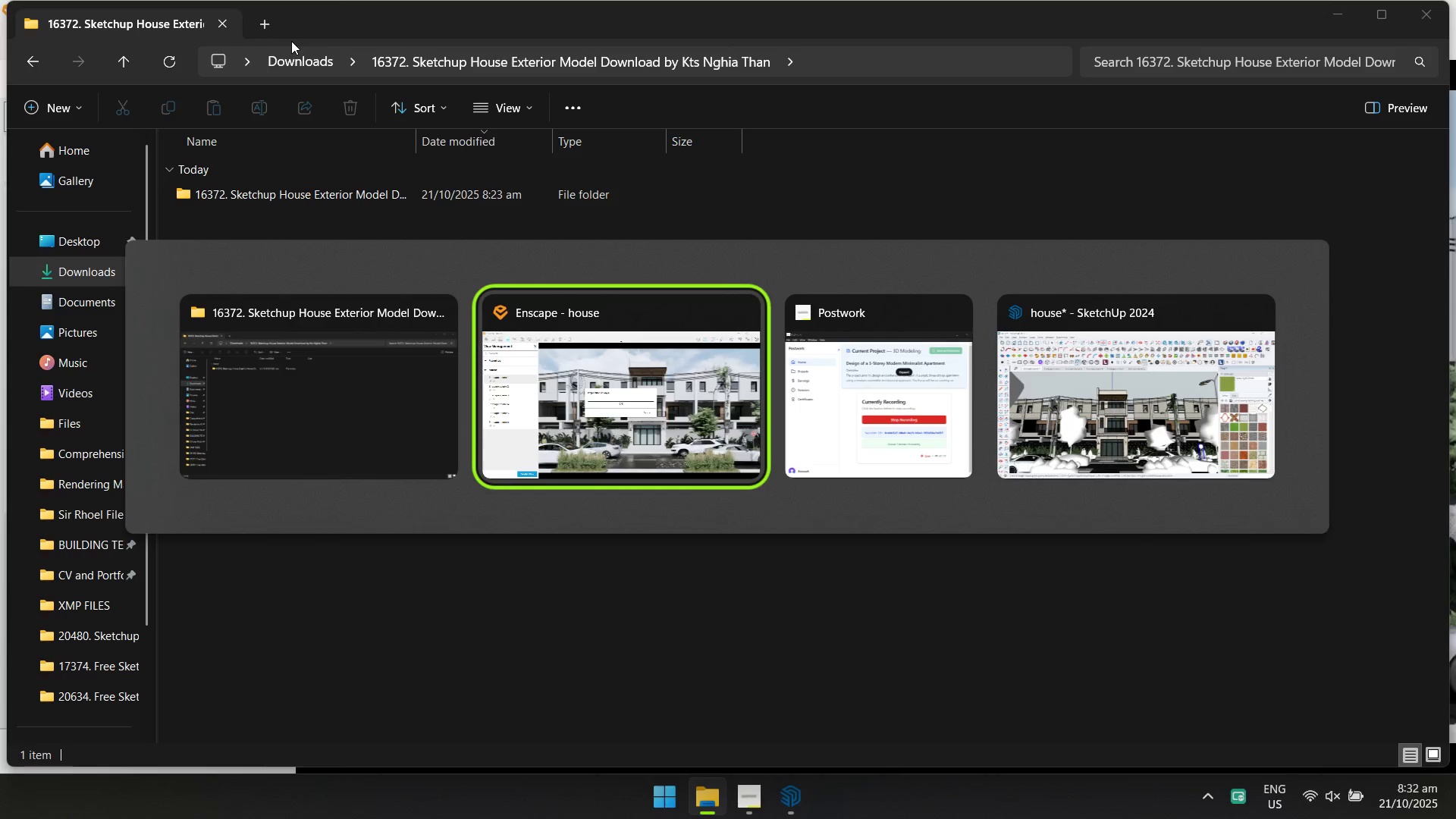 
key(Alt+Tab)
 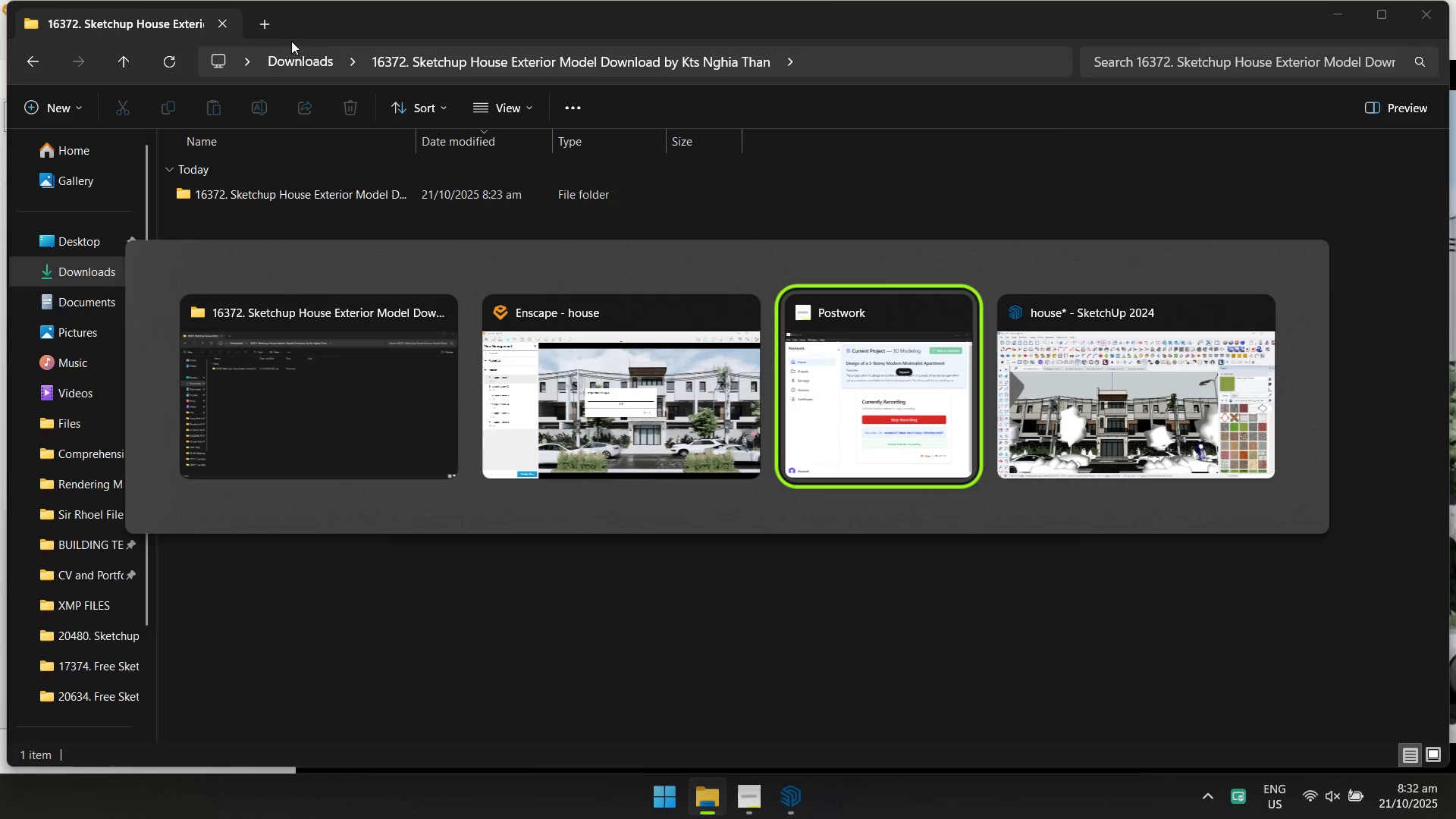 
key(Alt+Tab)
 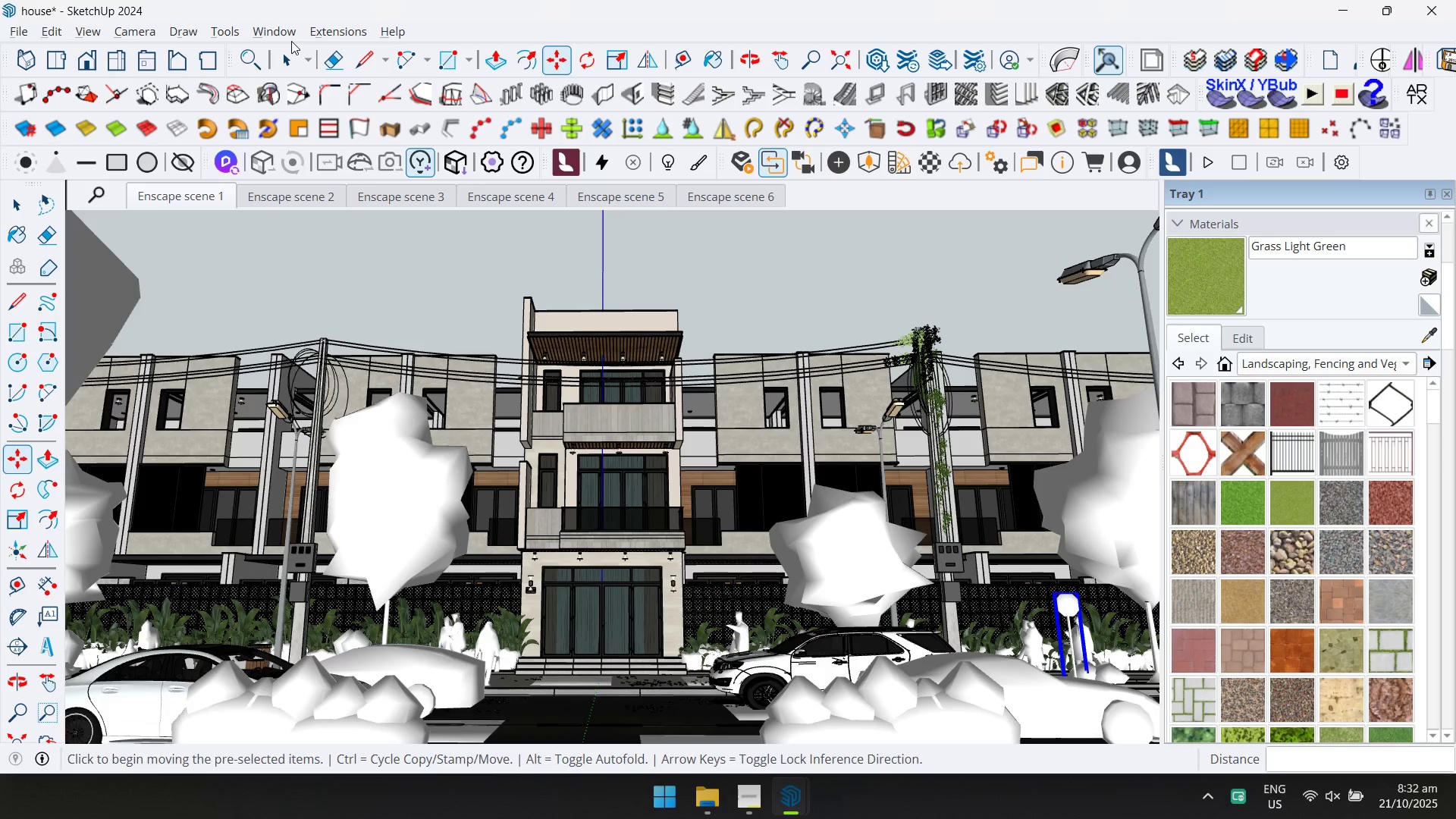 
key(Alt+Tab)
 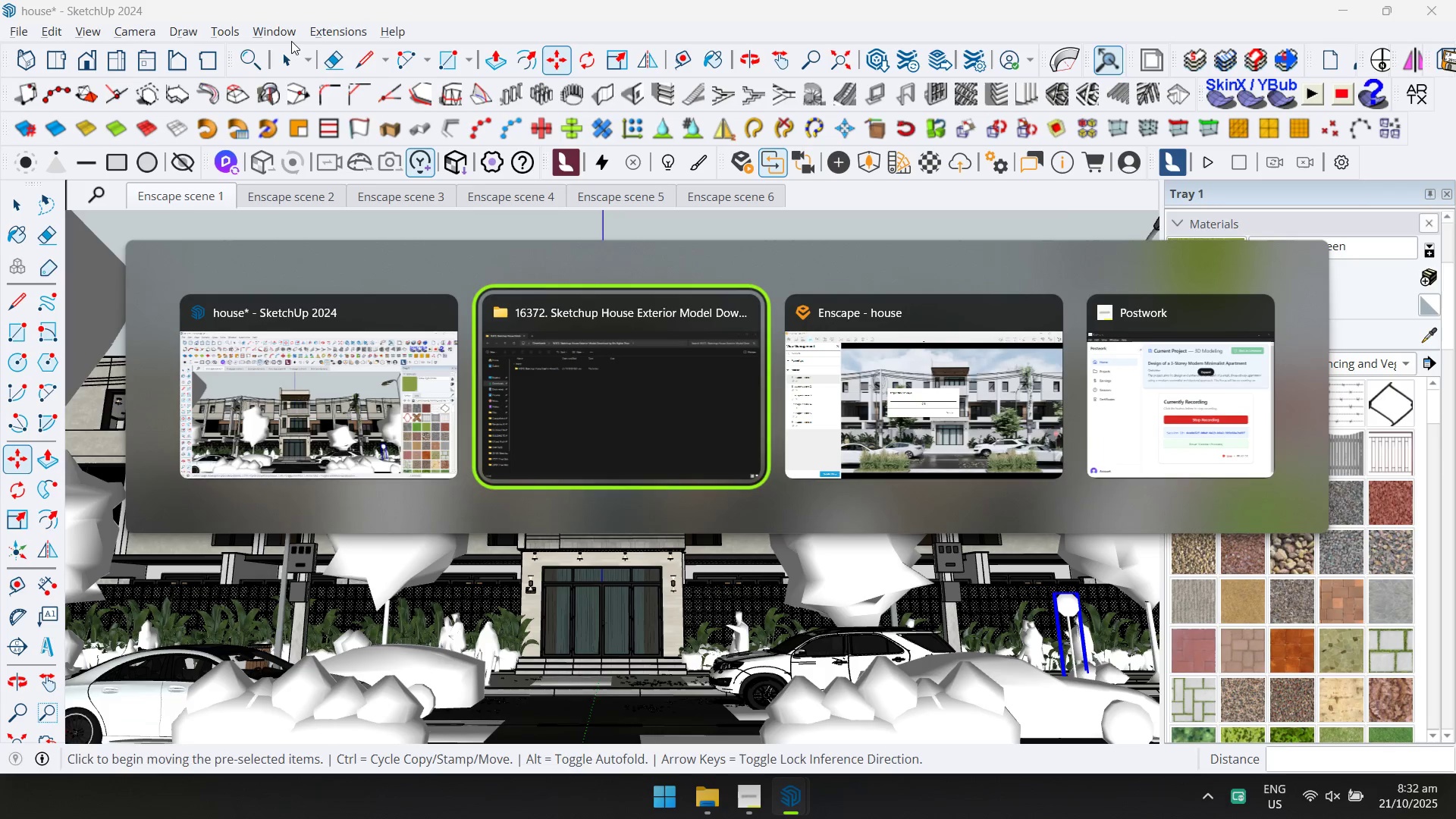 
key(Alt+Tab)
 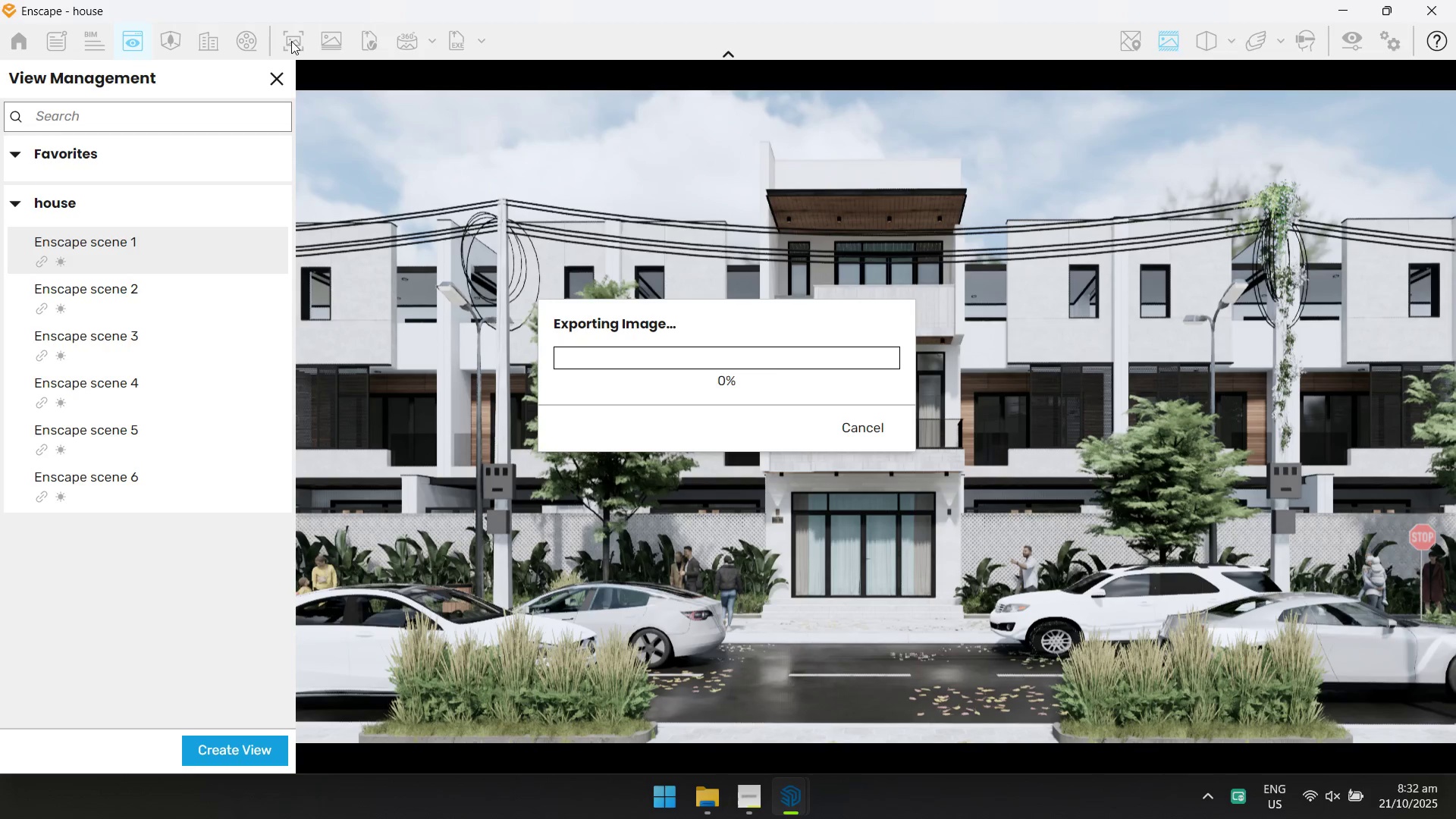 
key(Alt+AltLeft)
 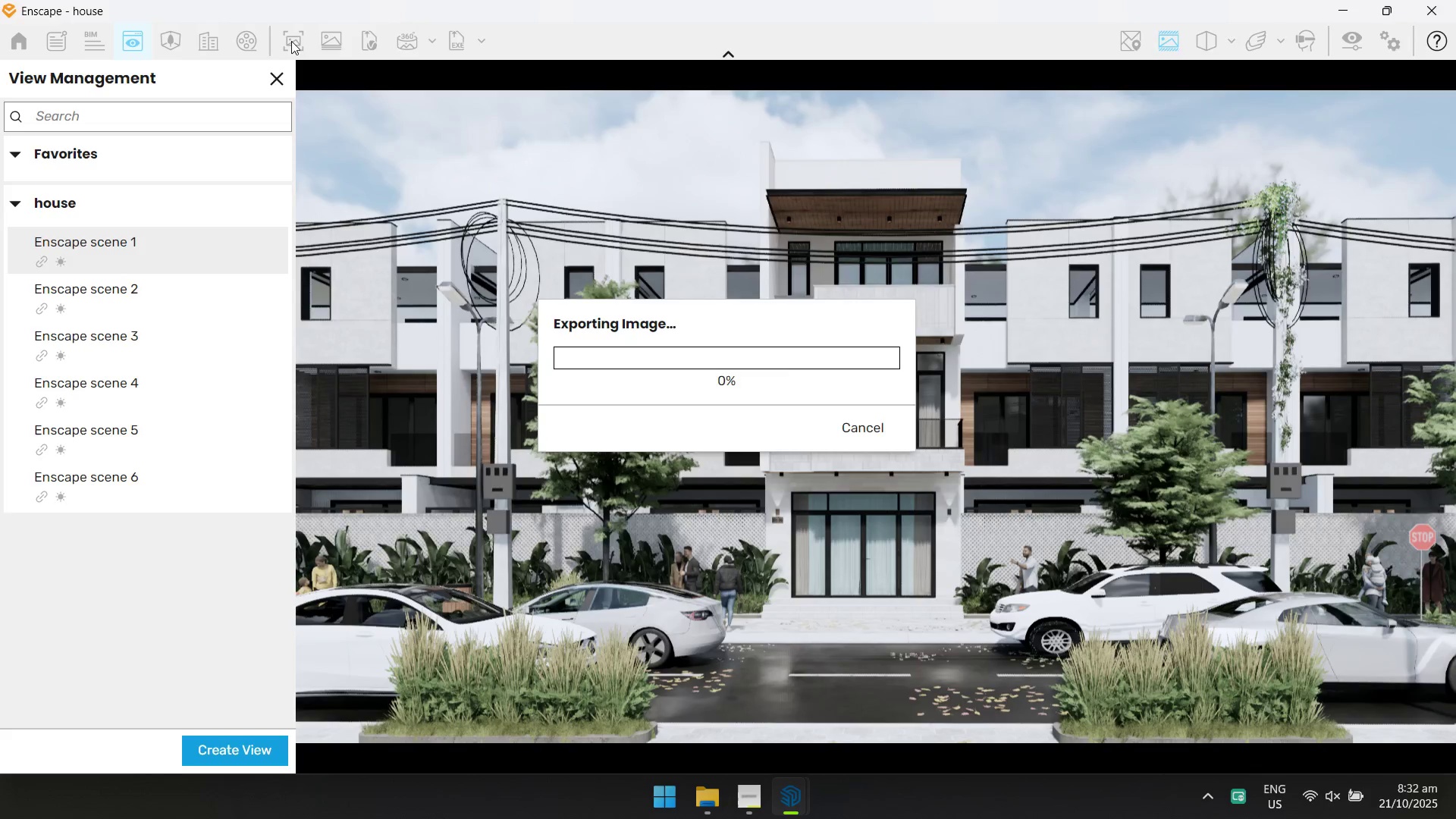 
key(Alt+Tab)
 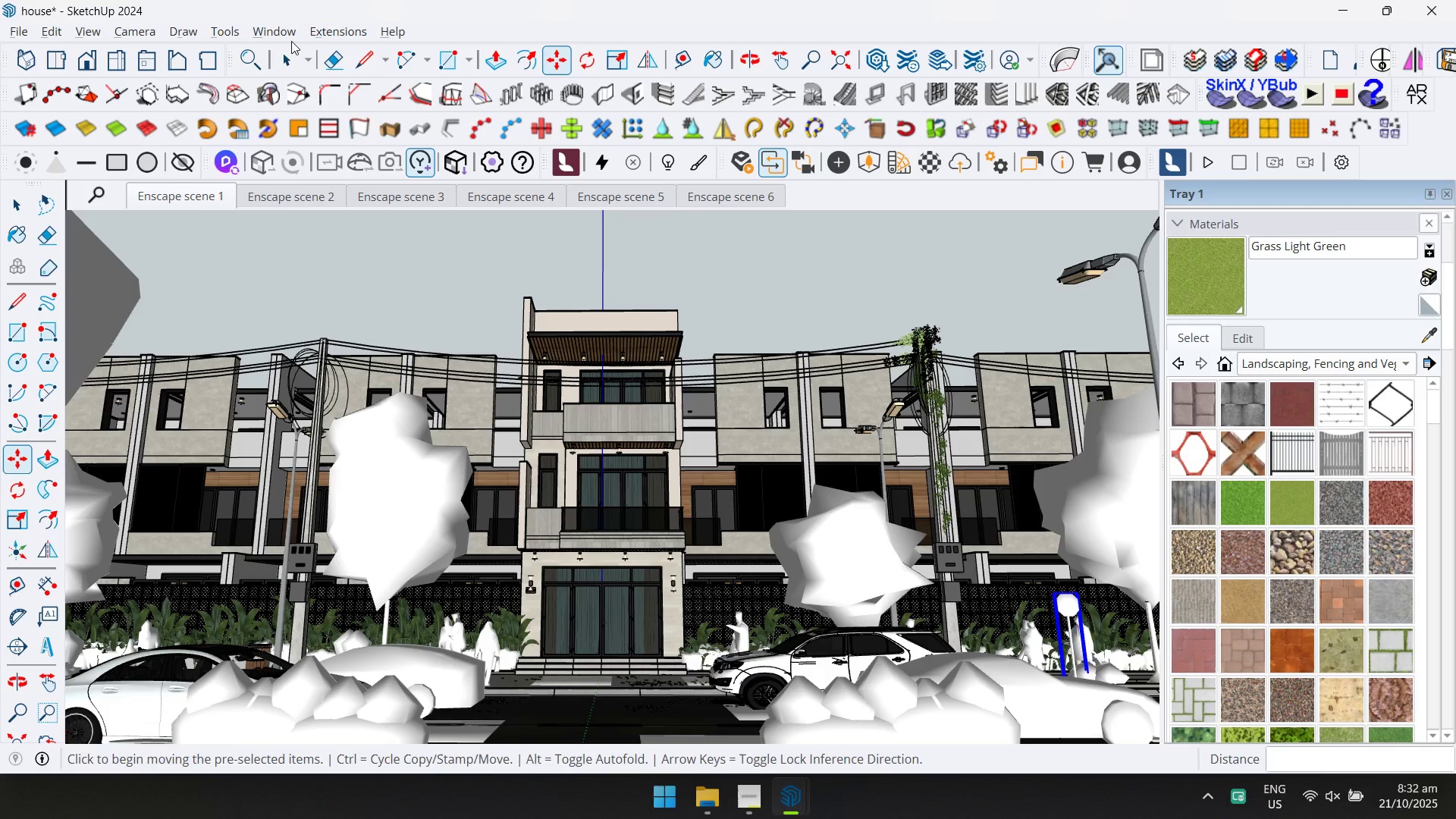 
key(Alt+AltLeft)
 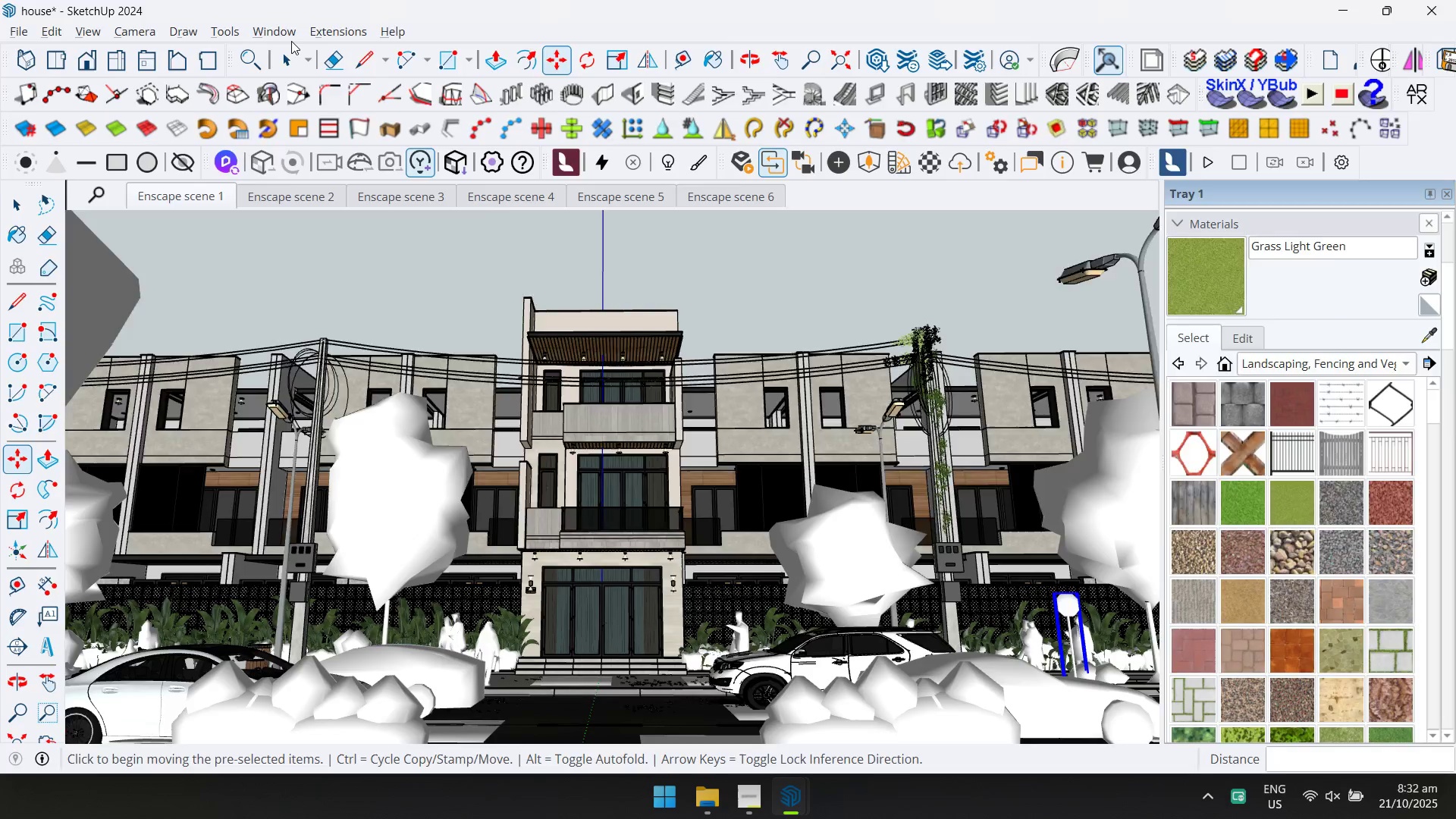 
key(Alt+Tab)
 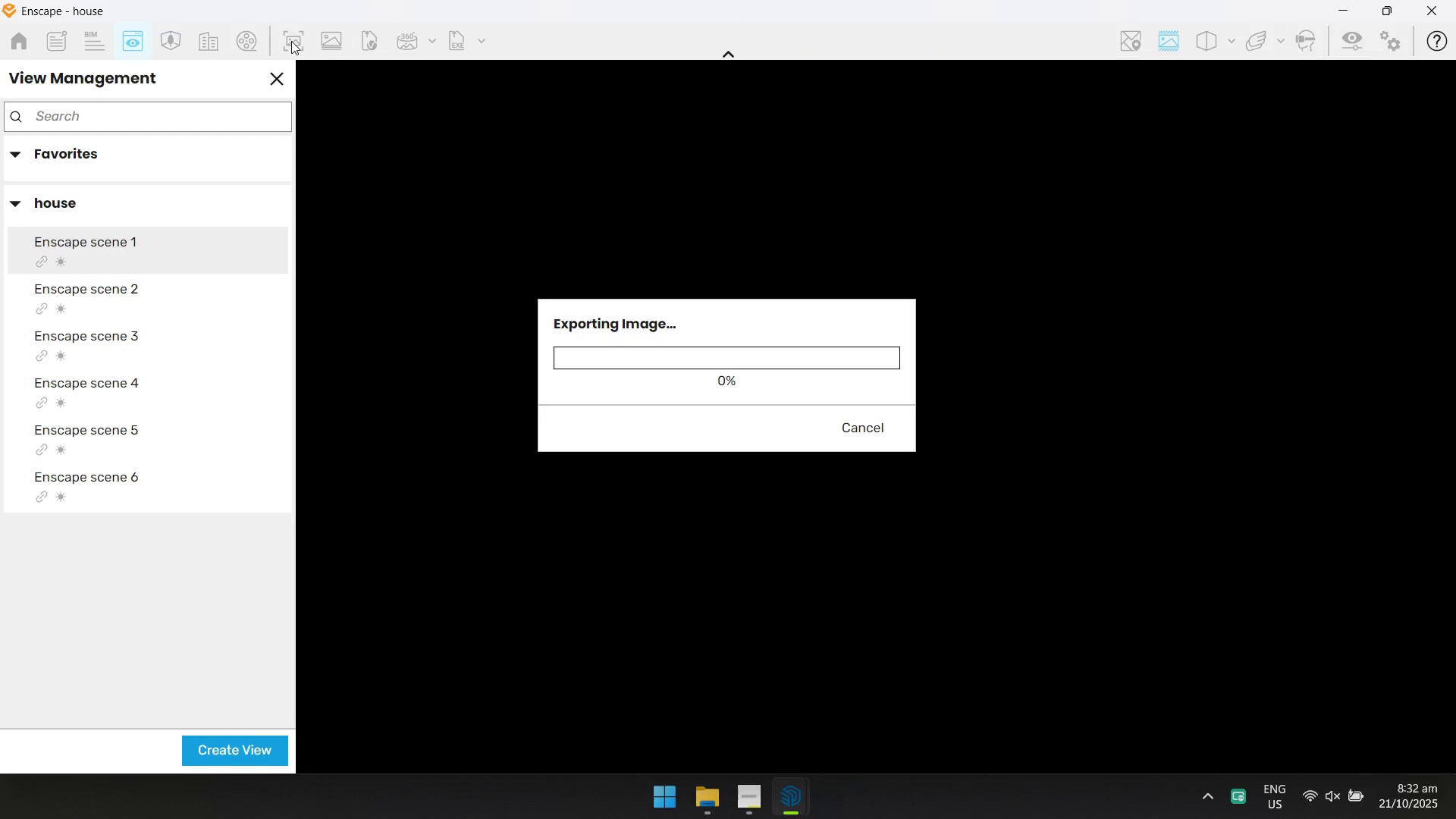 
key(Alt+AltLeft)
 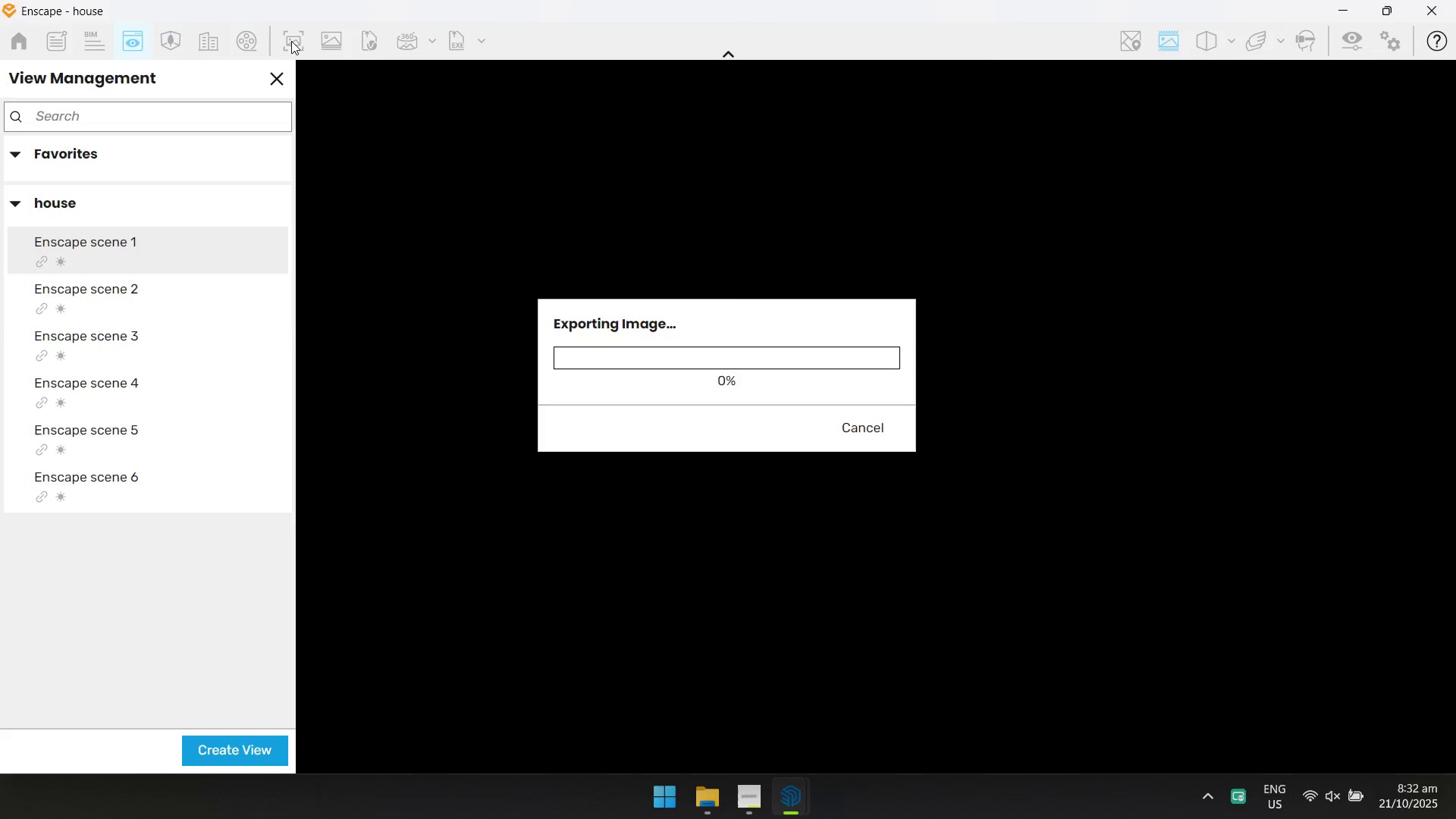 
key(Alt+Tab)
 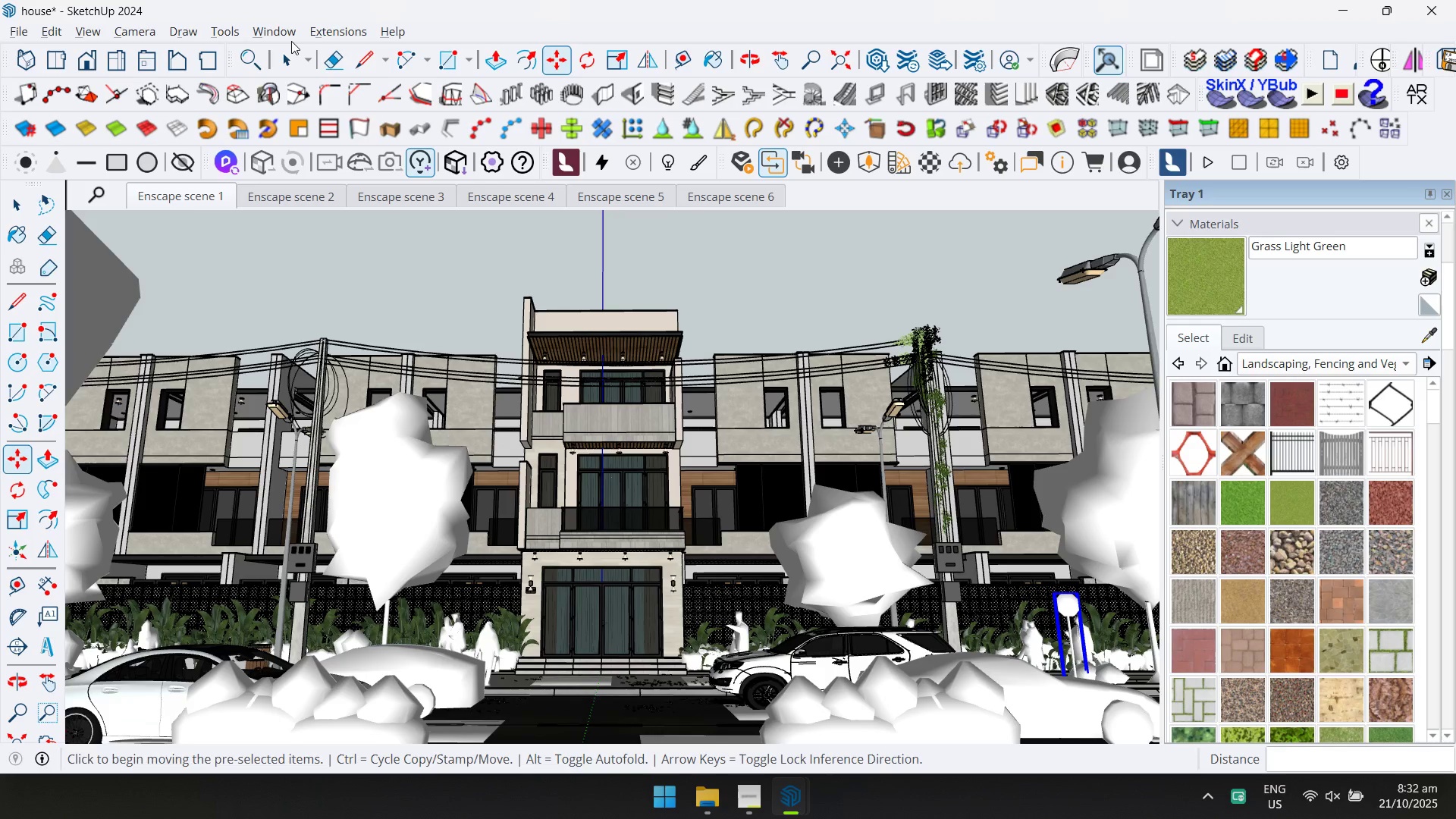 
key(Alt+AltLeft)
 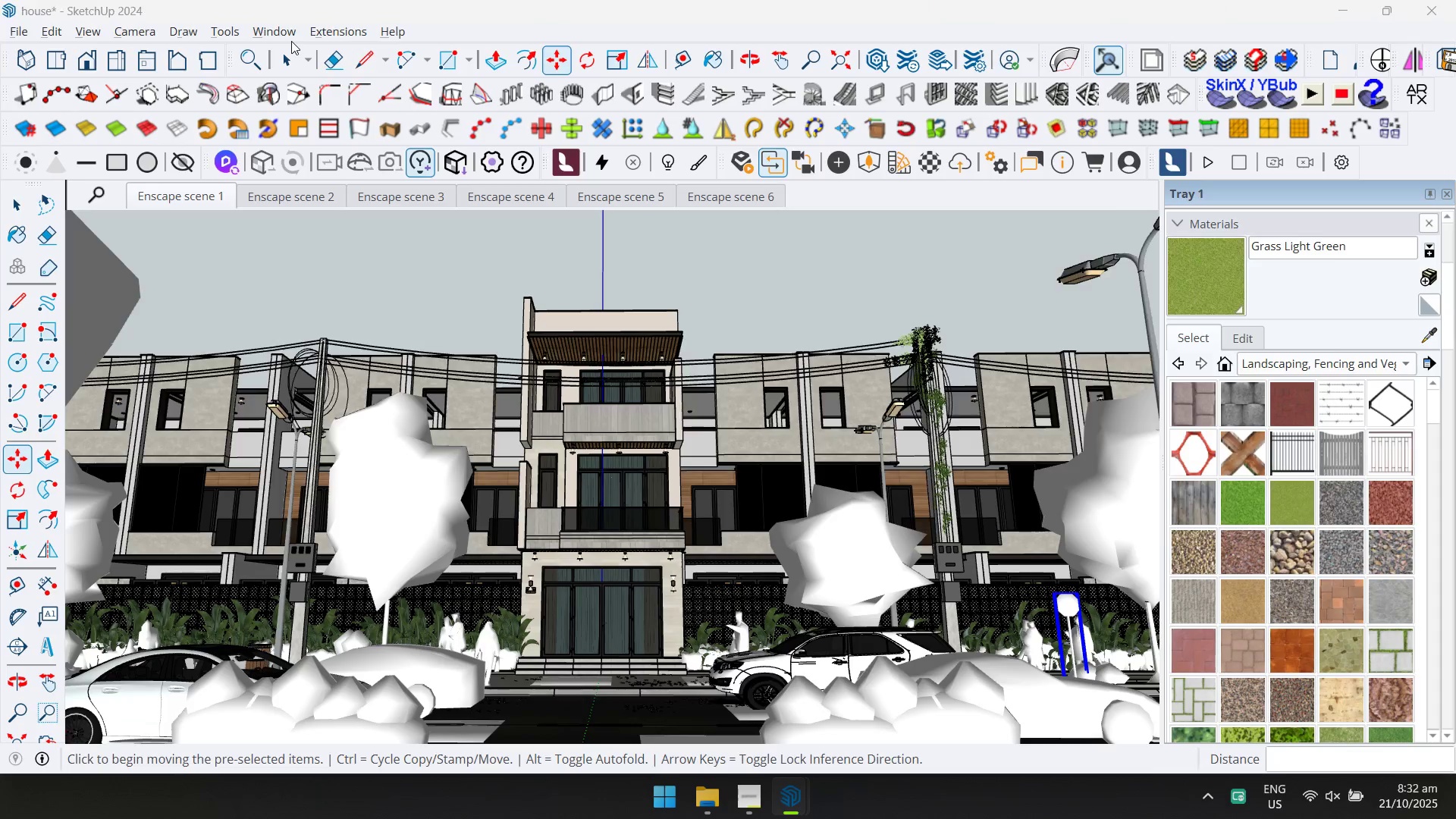 
key(Alt+Tab)
 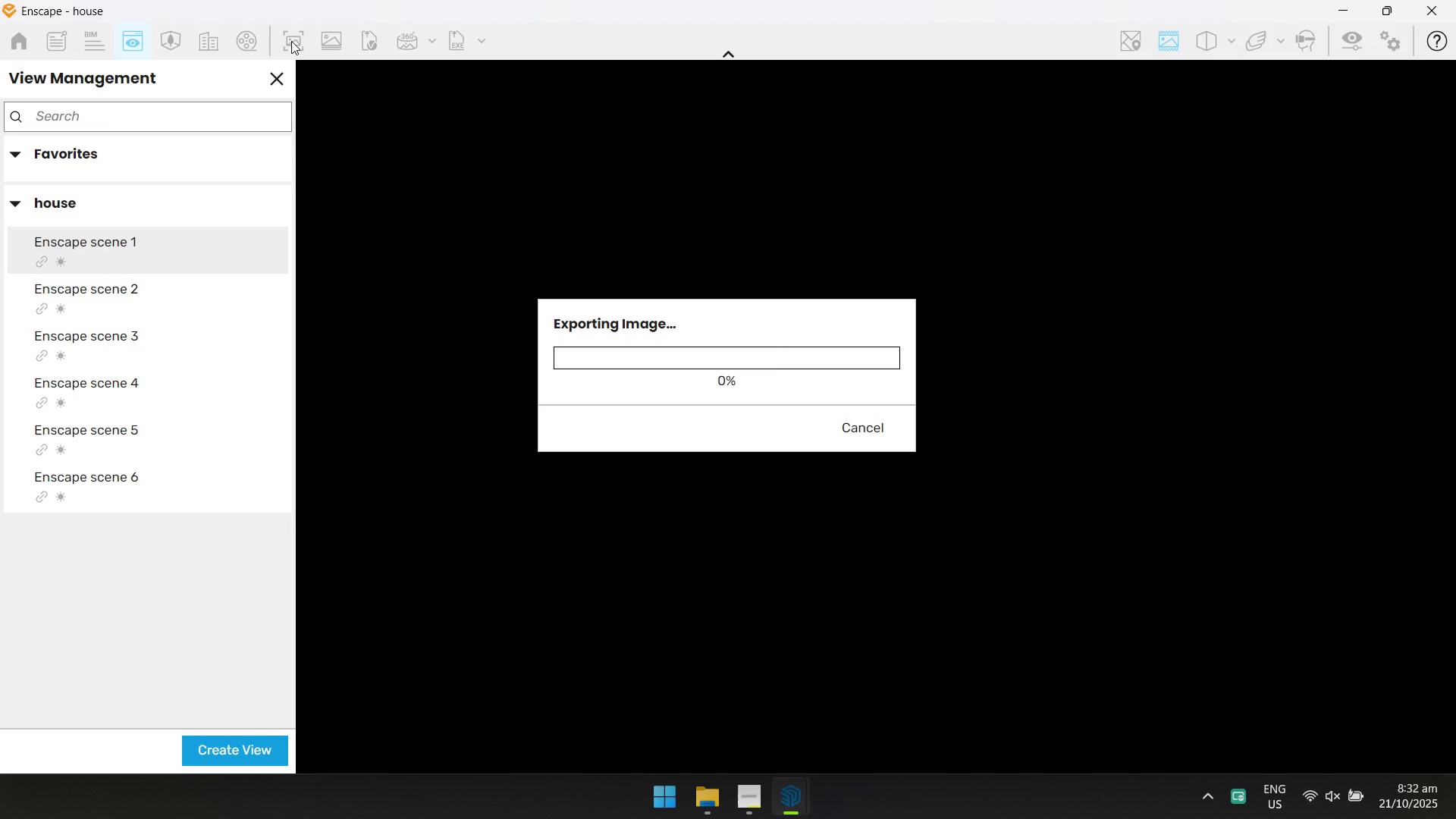 
key(Alt+AltLeft)
 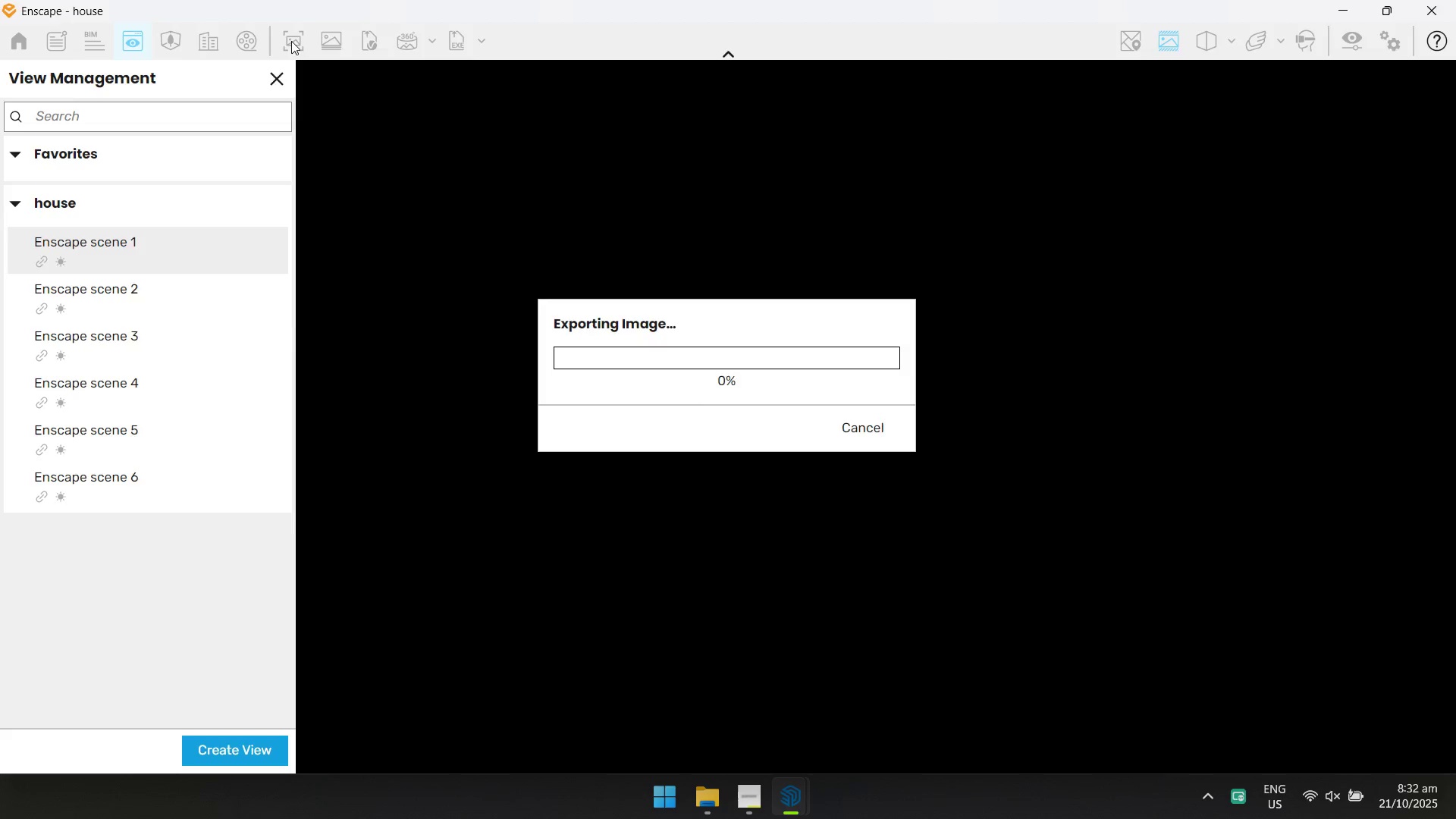 
key(Alt+Tab)
 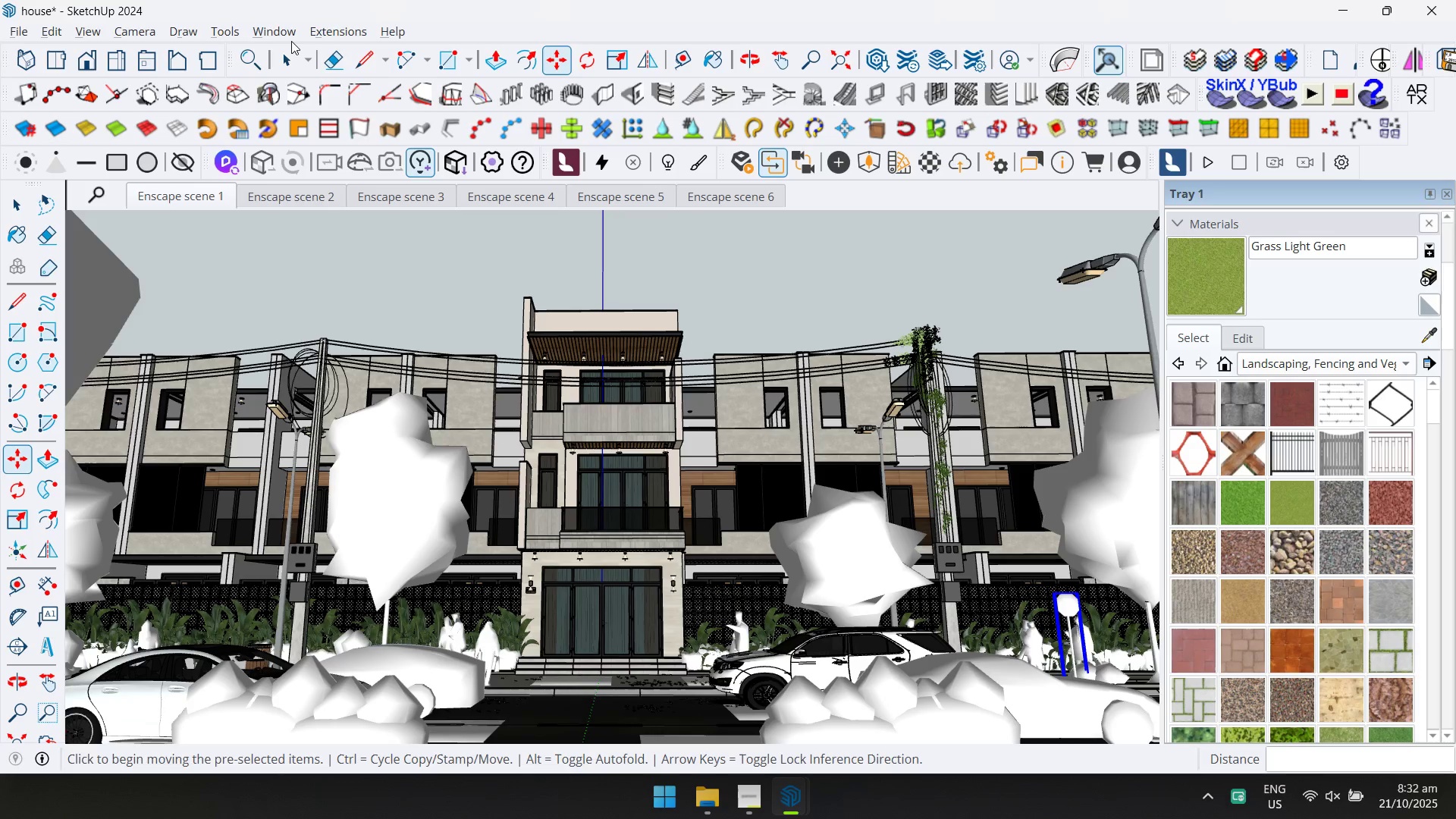 
key(Alt+AltLeft)
 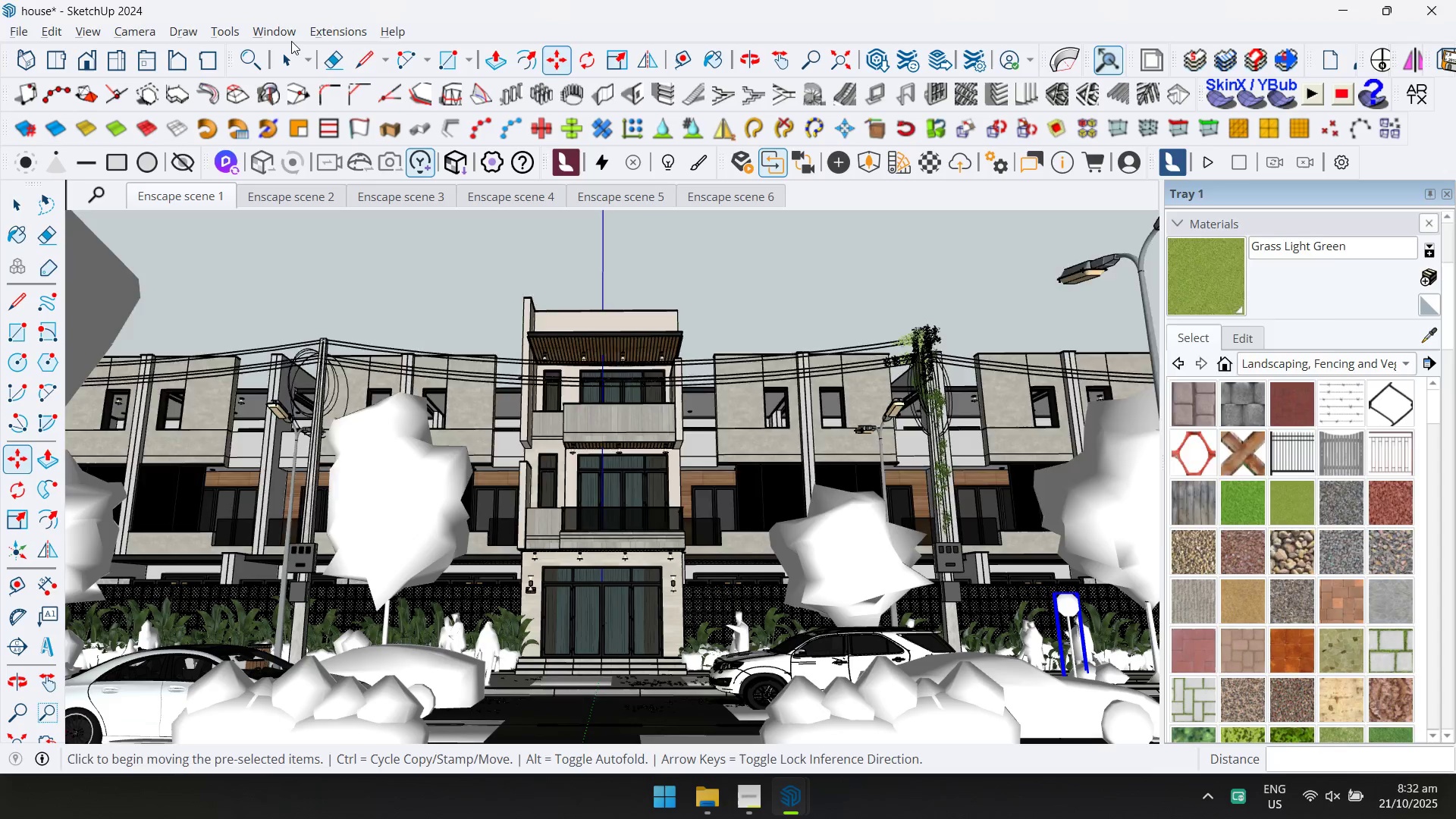 
key(Alt+Tab)
 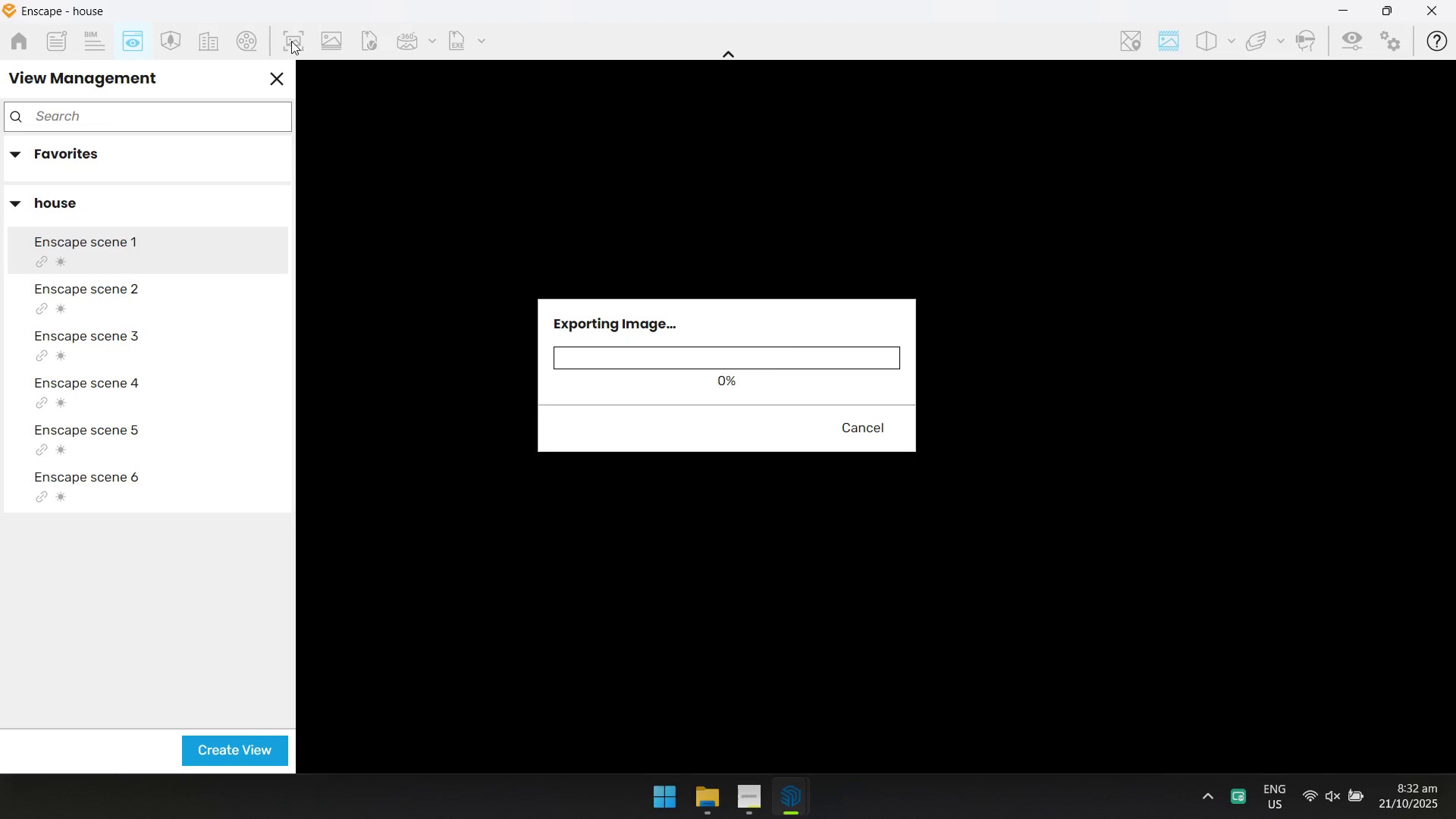 
key(Alt+AltLeft)
 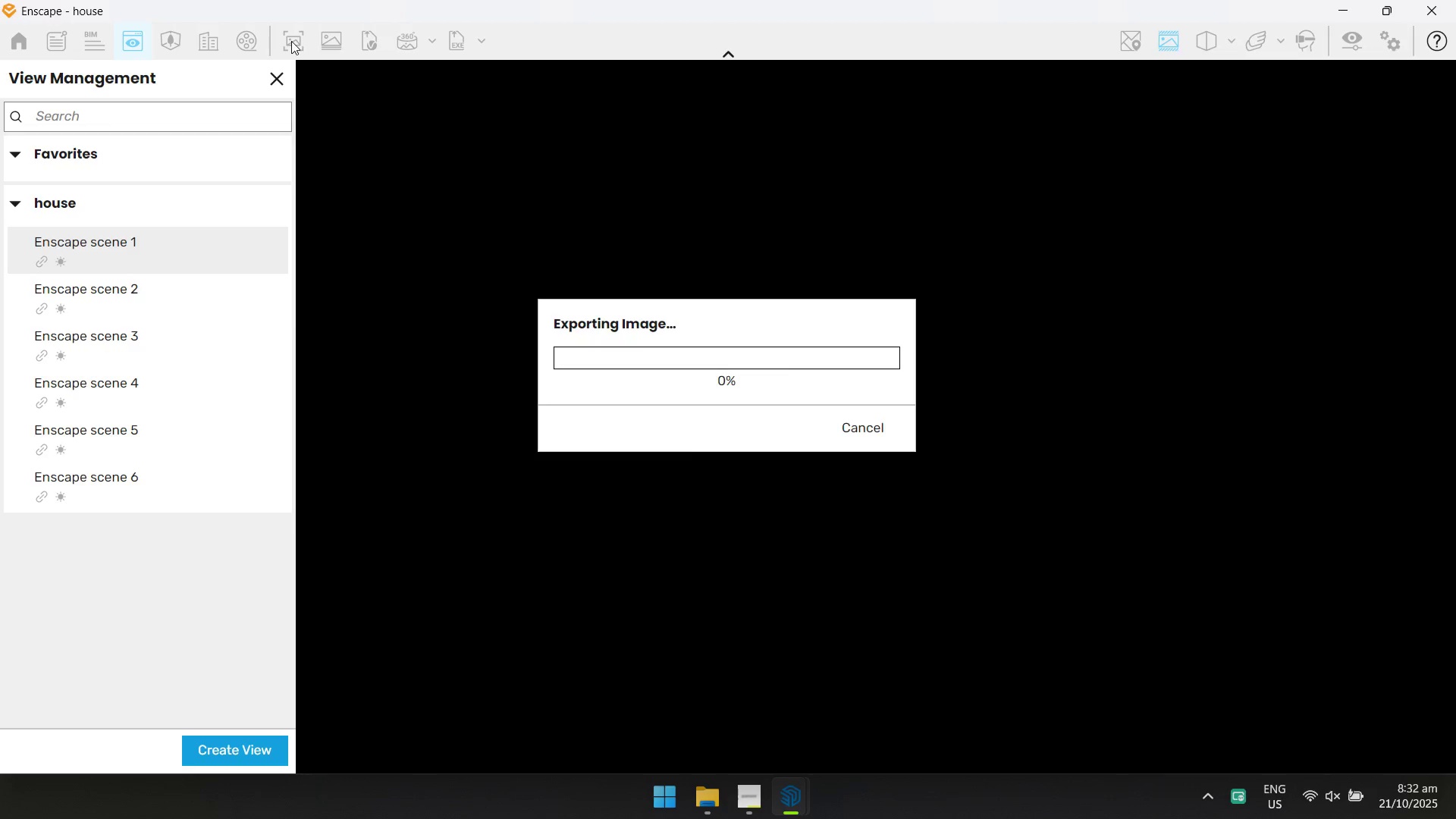 
key(Alt+Tab)
 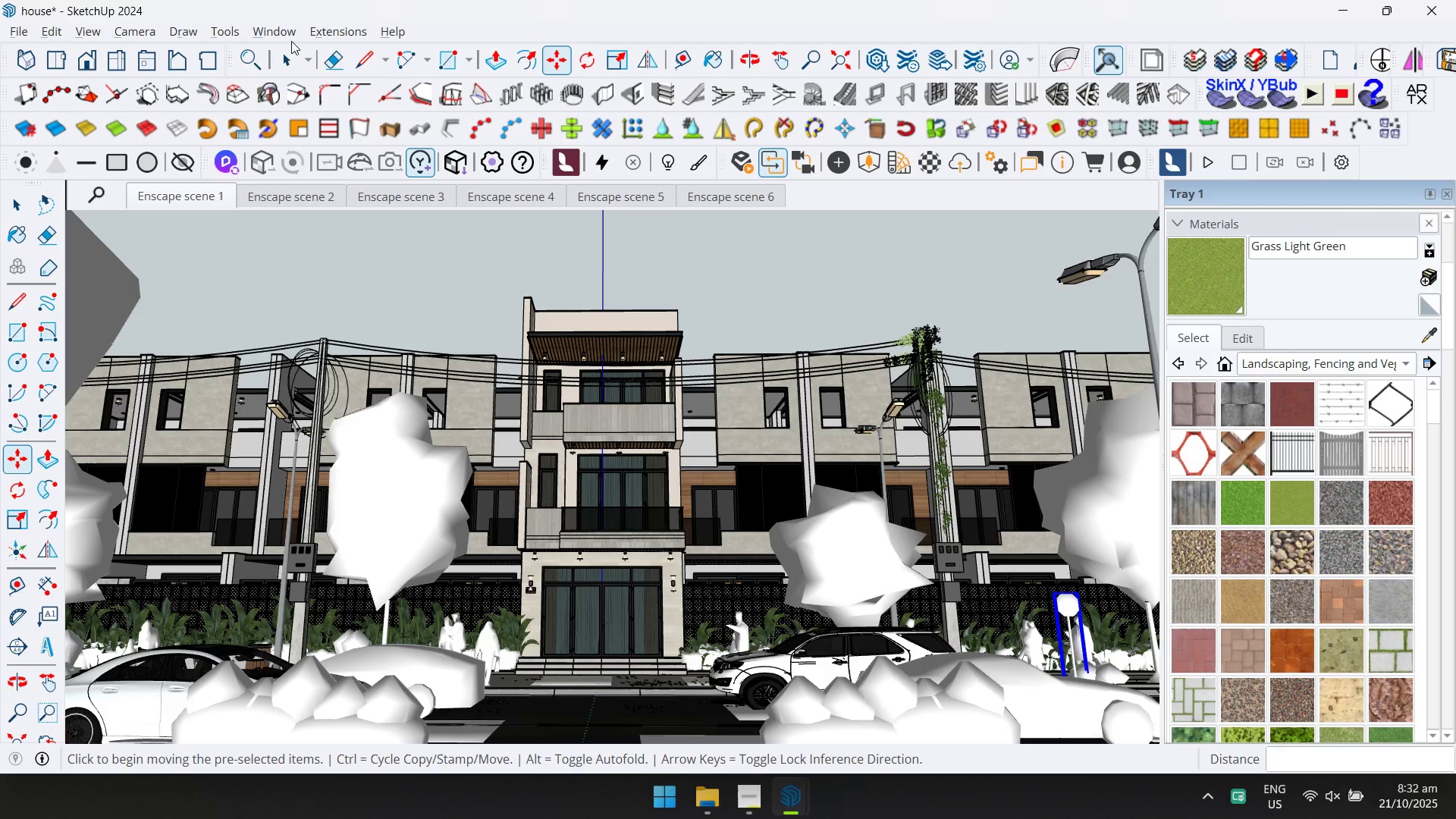 
key(Alt+AltLeft)
 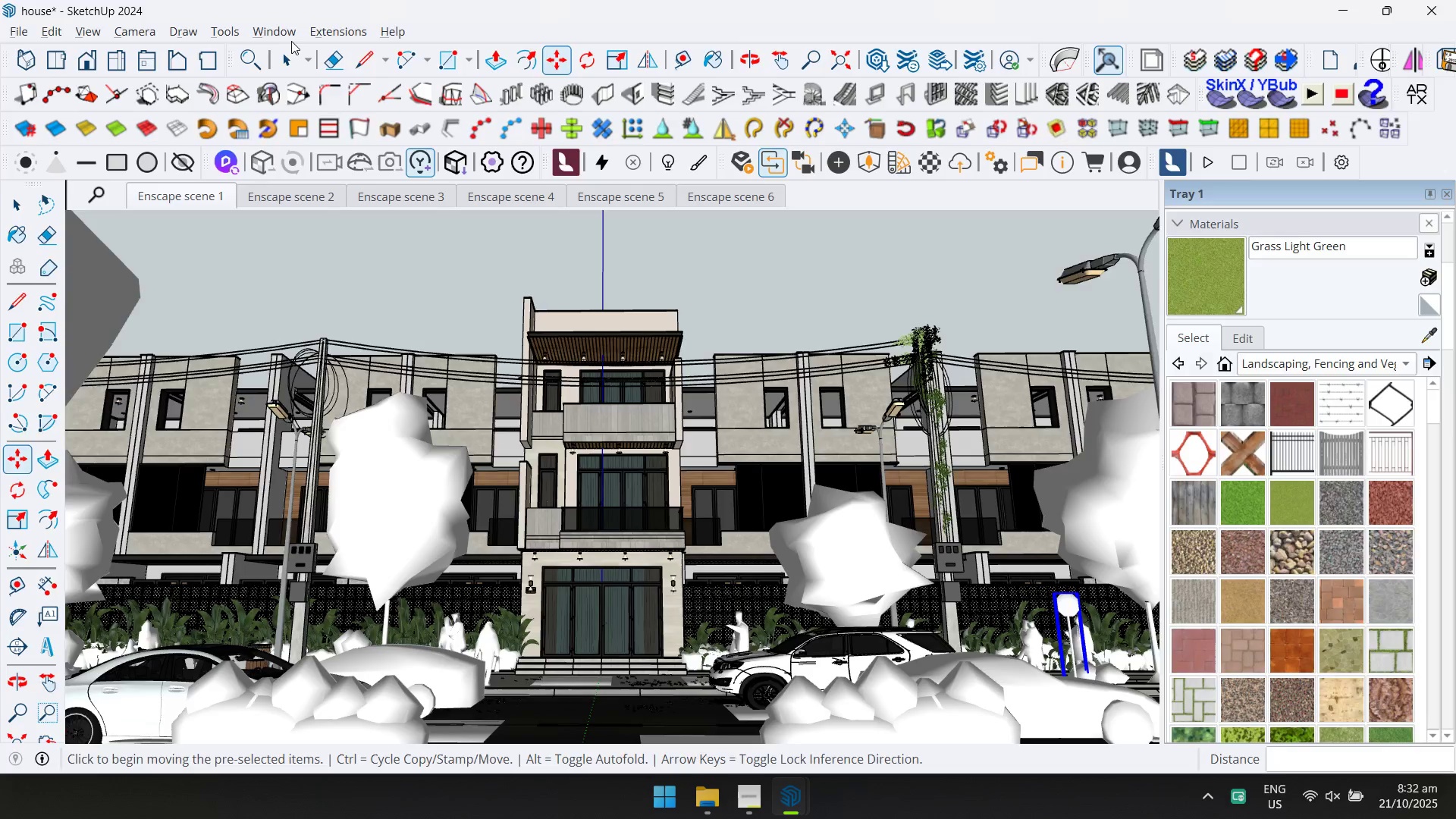 
key(Alt+Tab)
 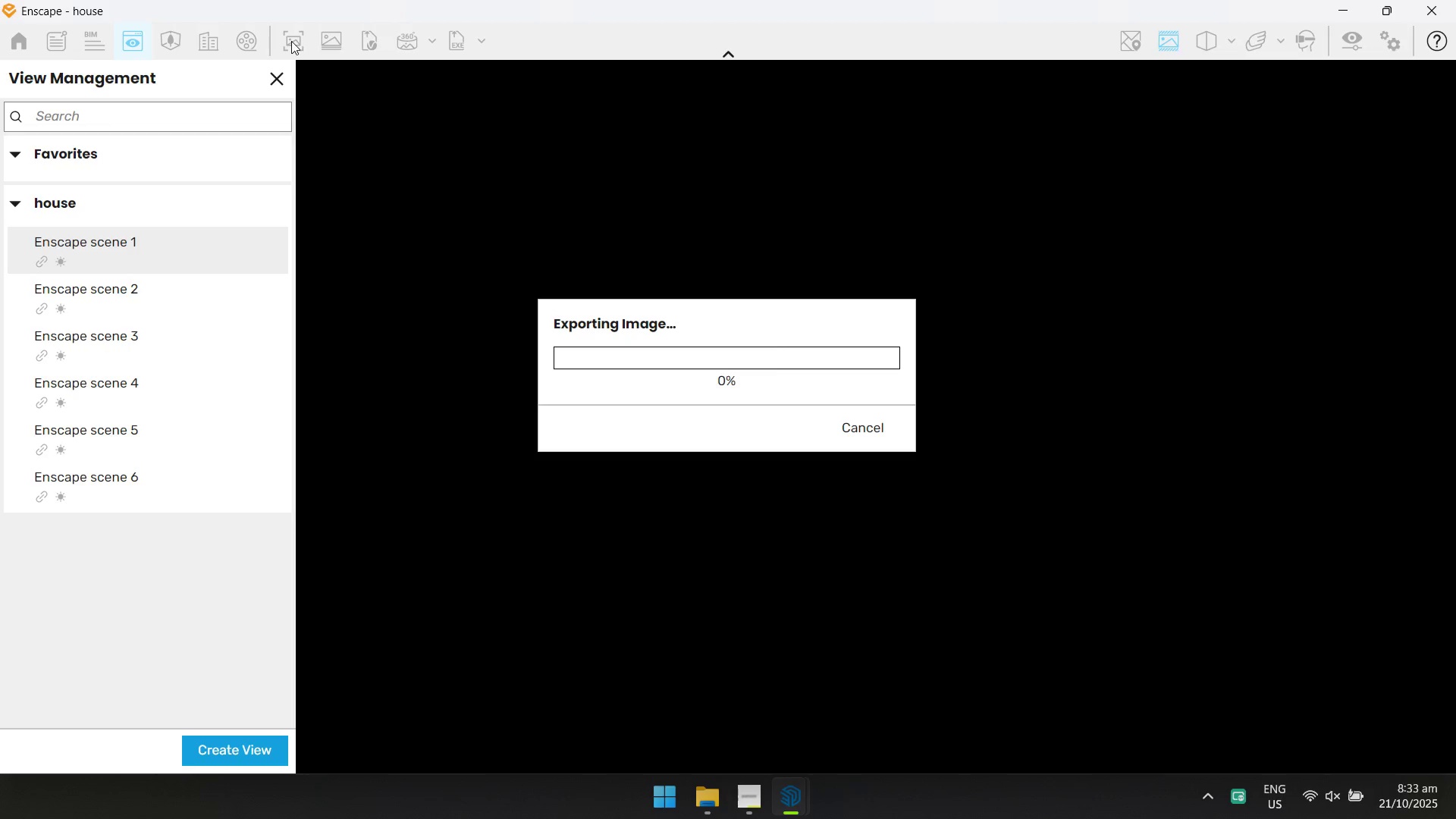 
key(Alt+AltLeft)
 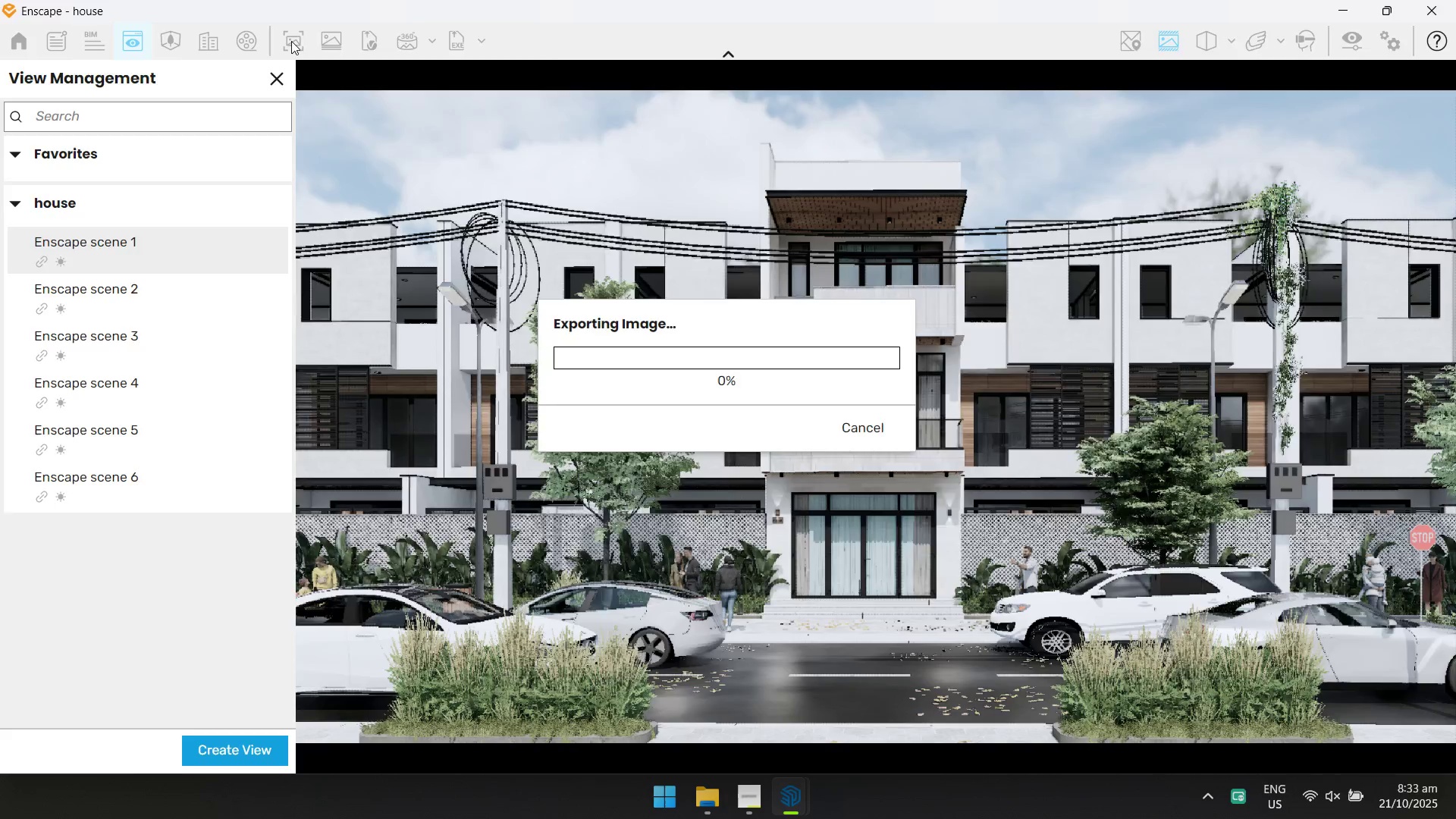 
key(Alt+Tab)
 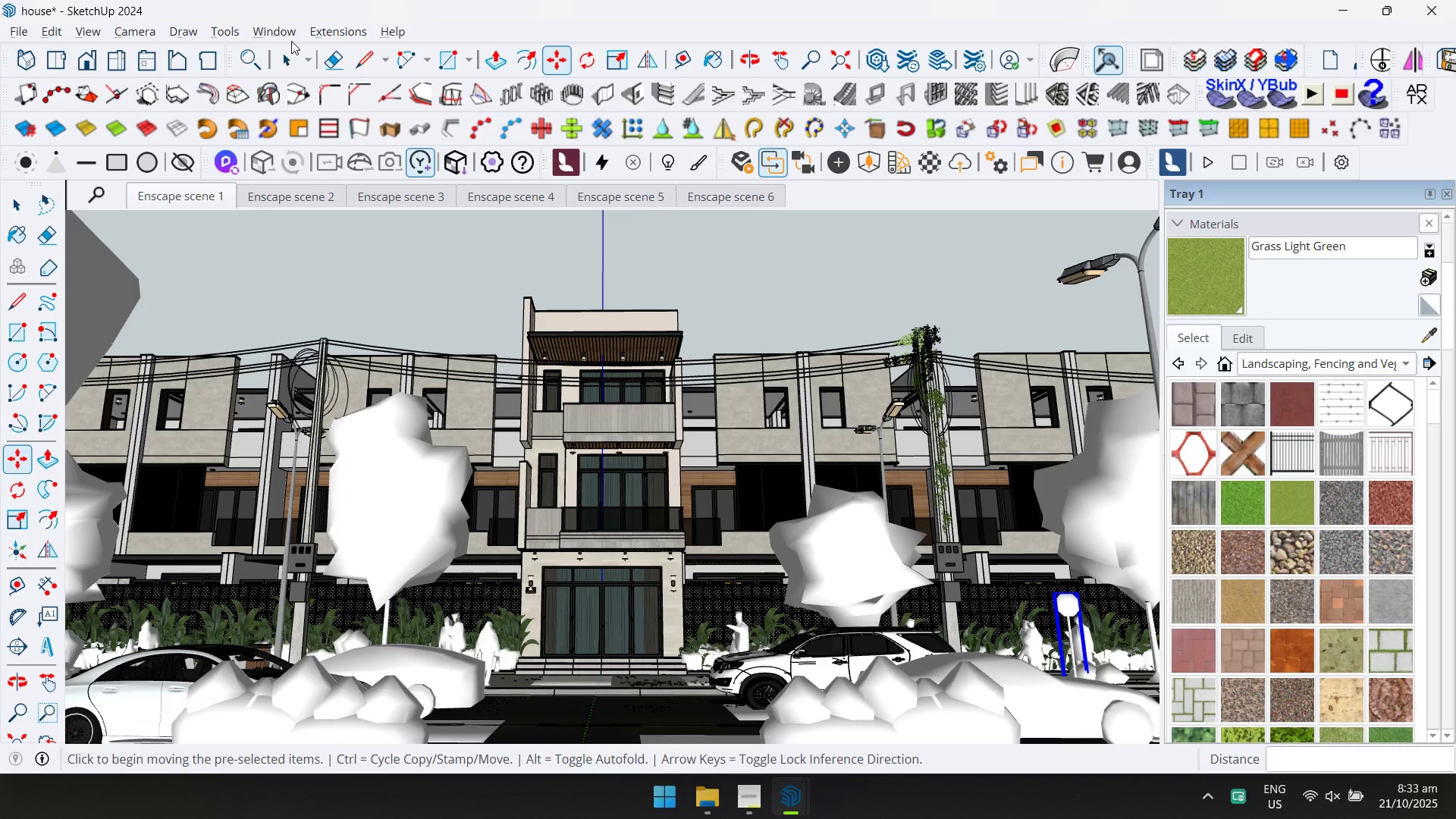 
key(Alt+AltLeft)
 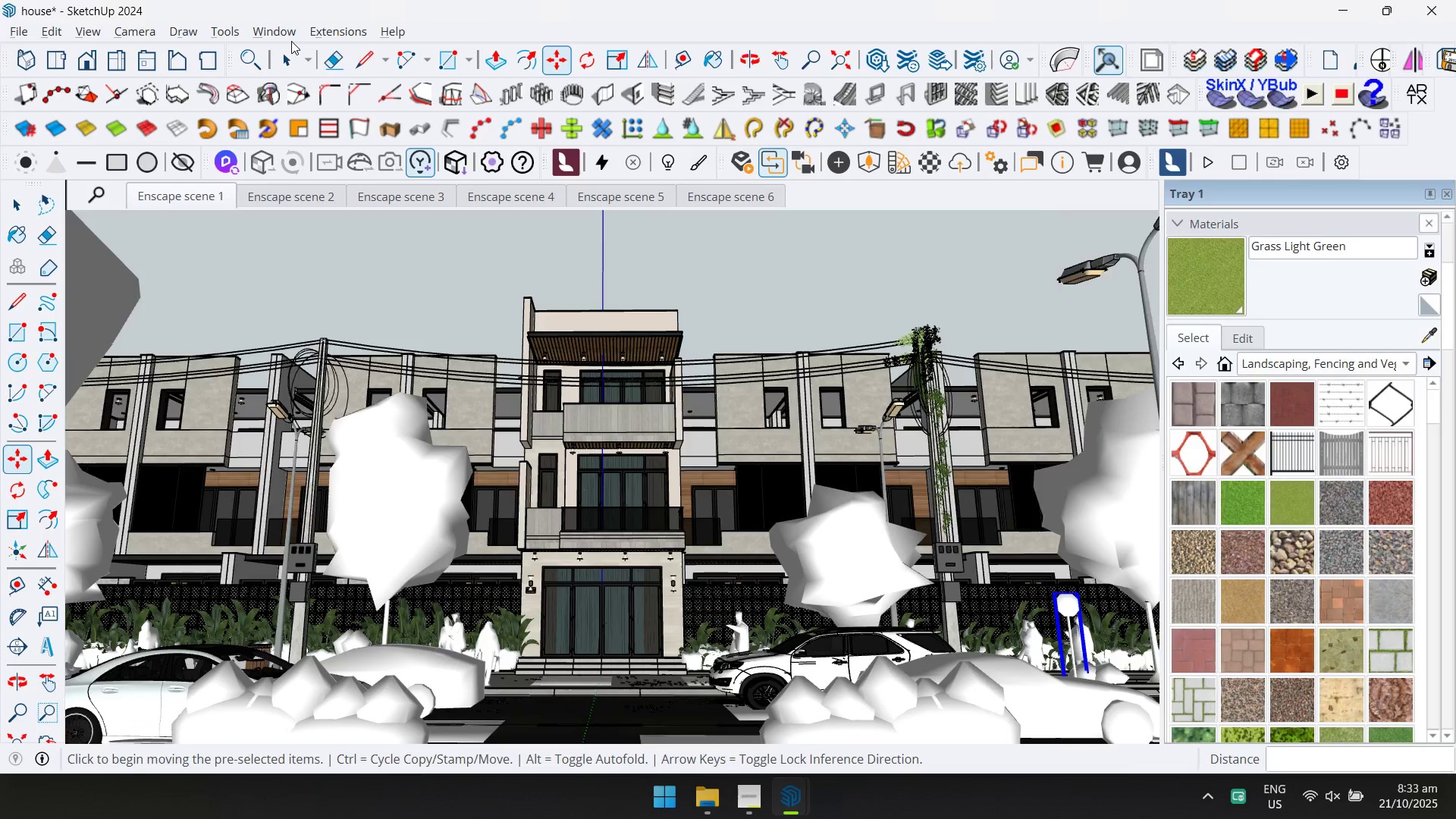 
key(Alt+Tab)
 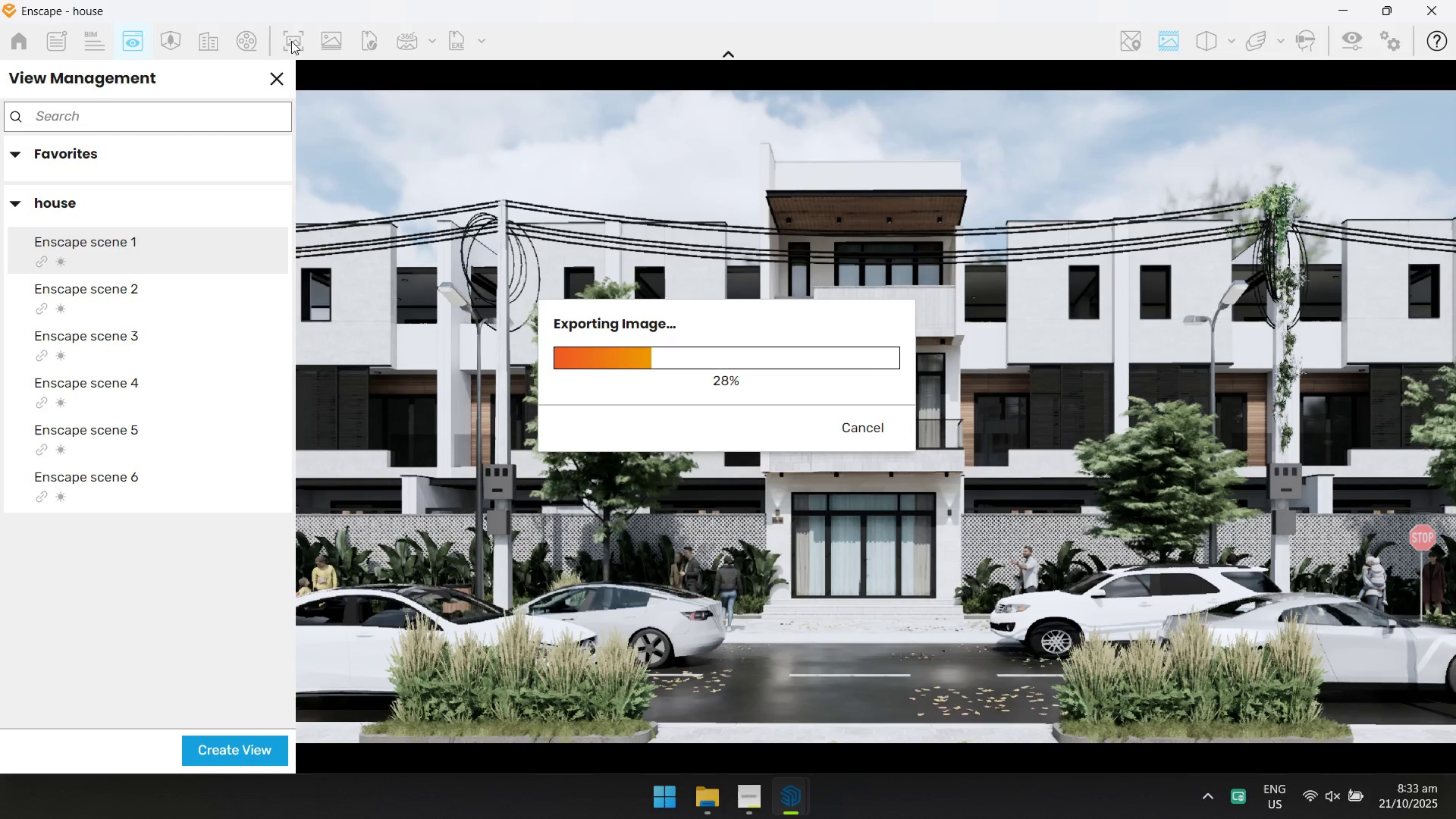 
wait(23.73)
 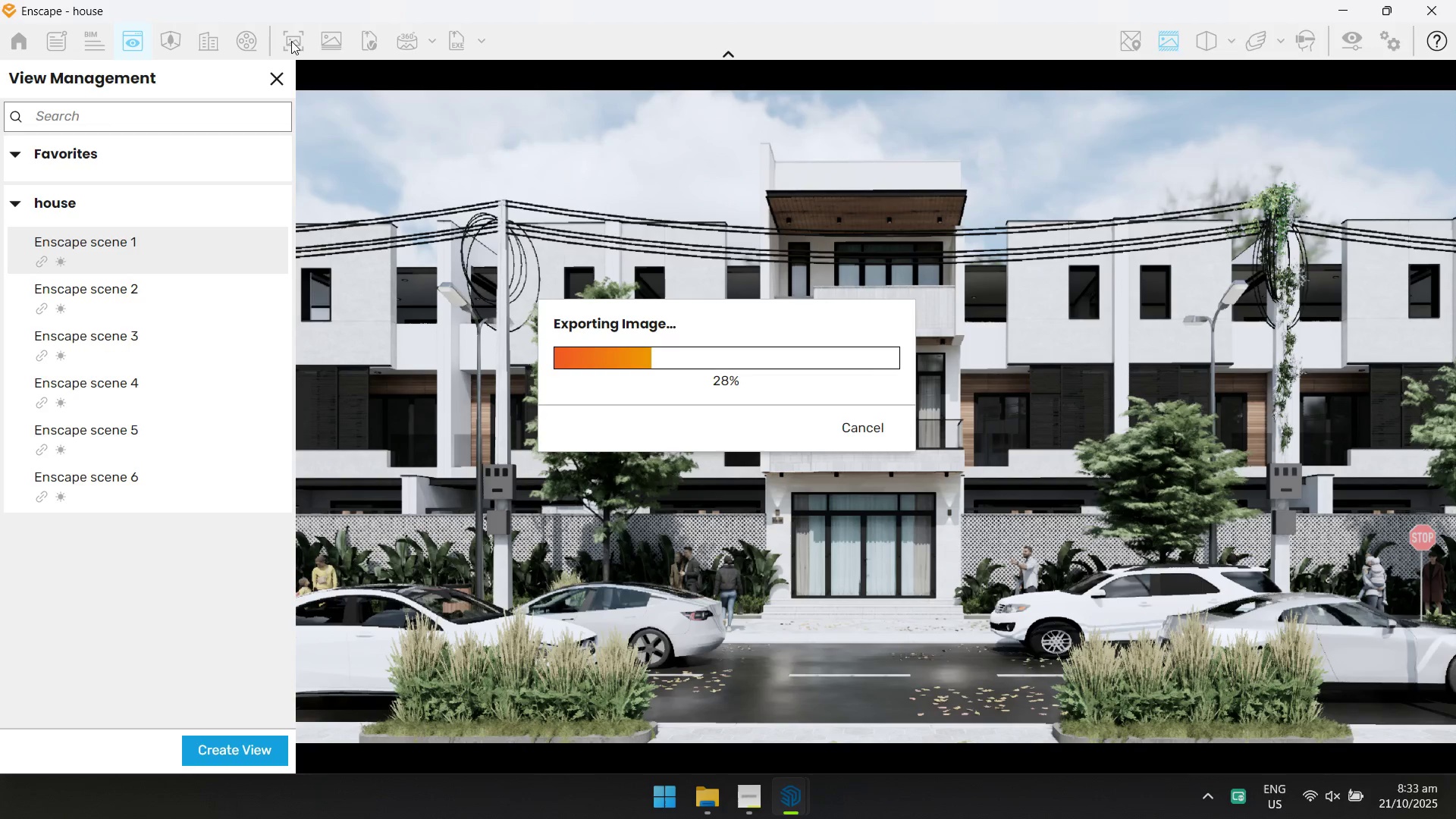 
key(Alt+AltLeft)
 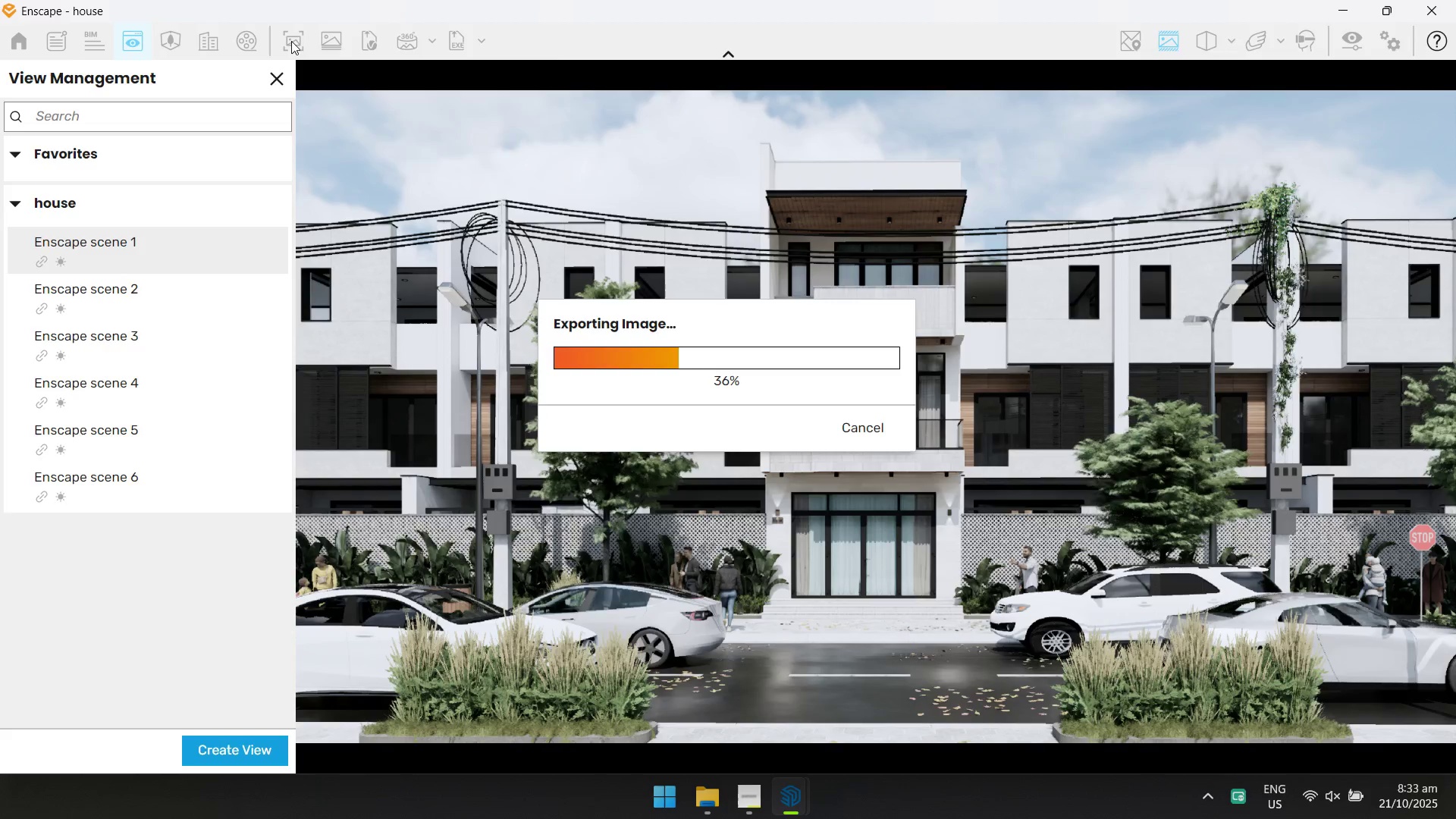 
key(Alt+Tab)
 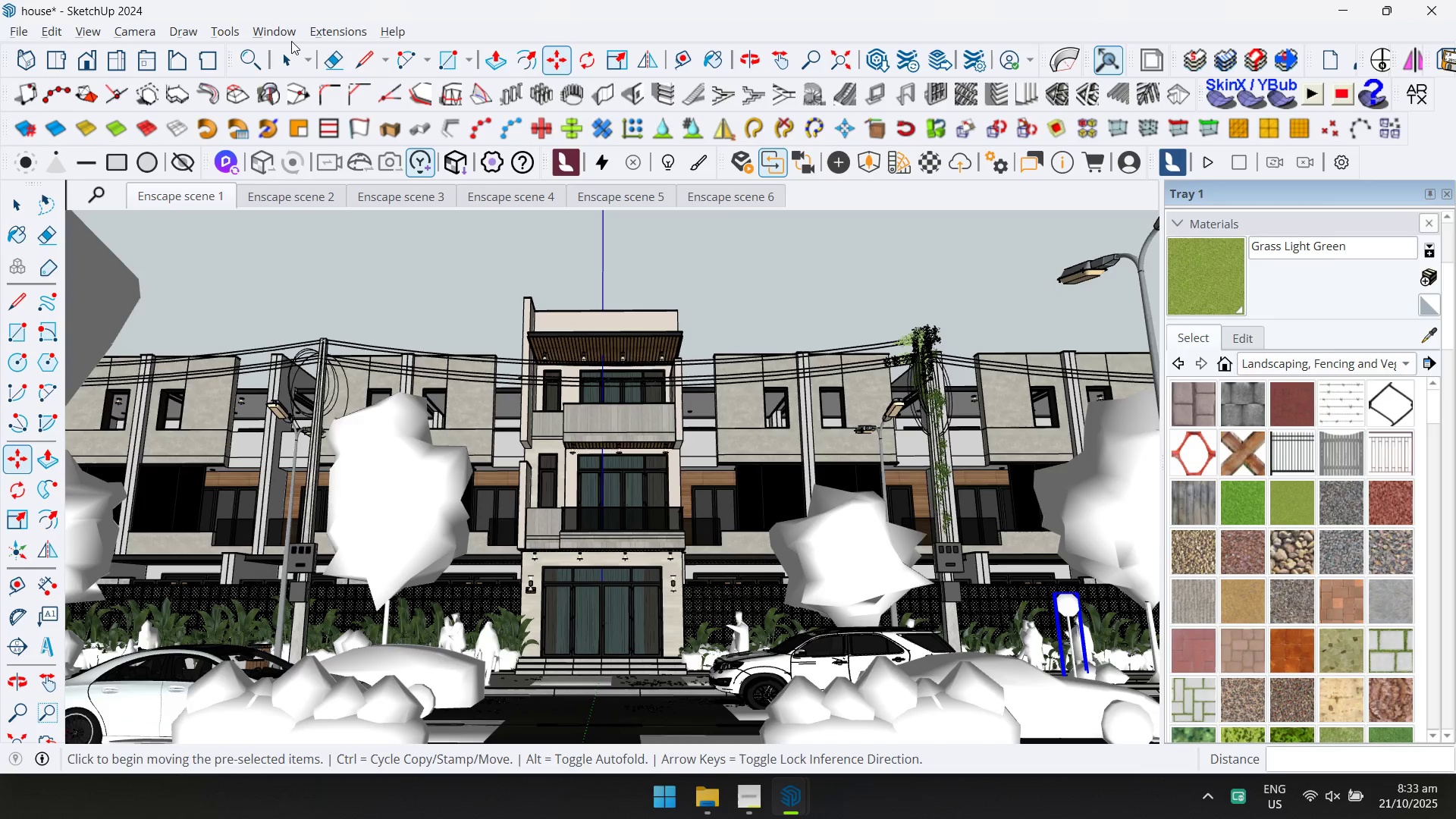 
key(Alt+AltLeft)
 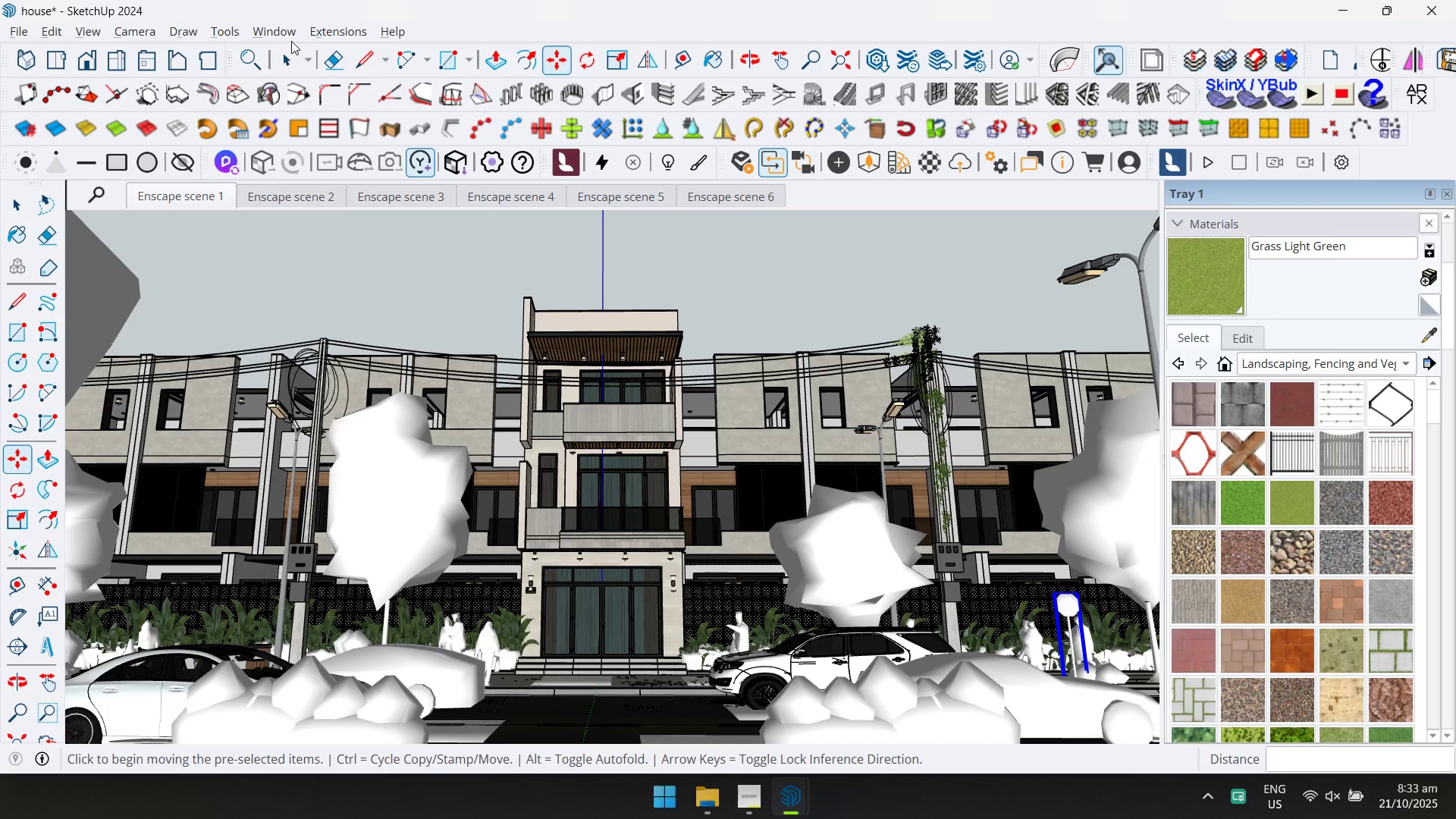 
key(Alt+Tab)
 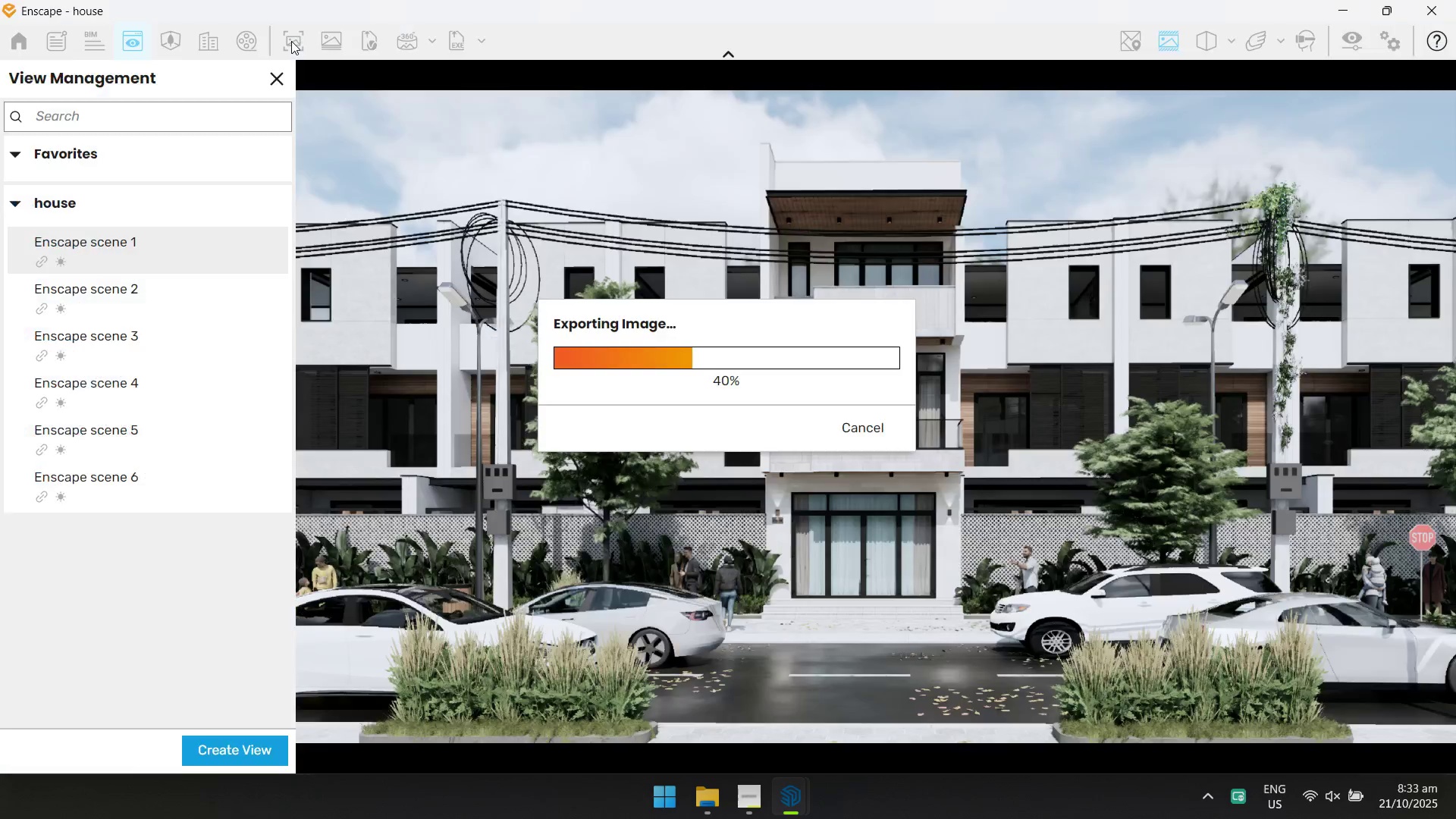 
key(Alt+AltLeft)
 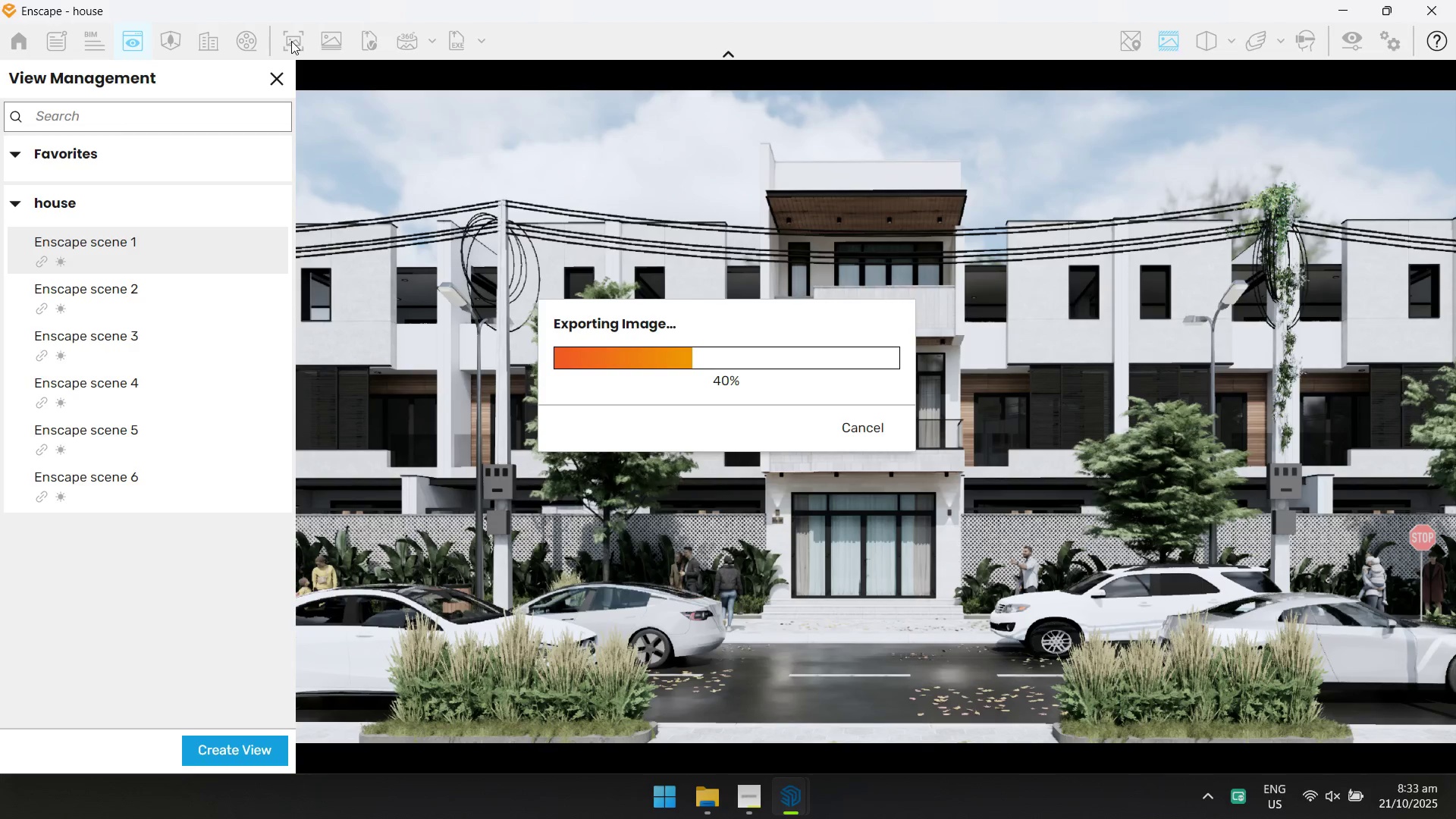 
key(Alt+Tab)
 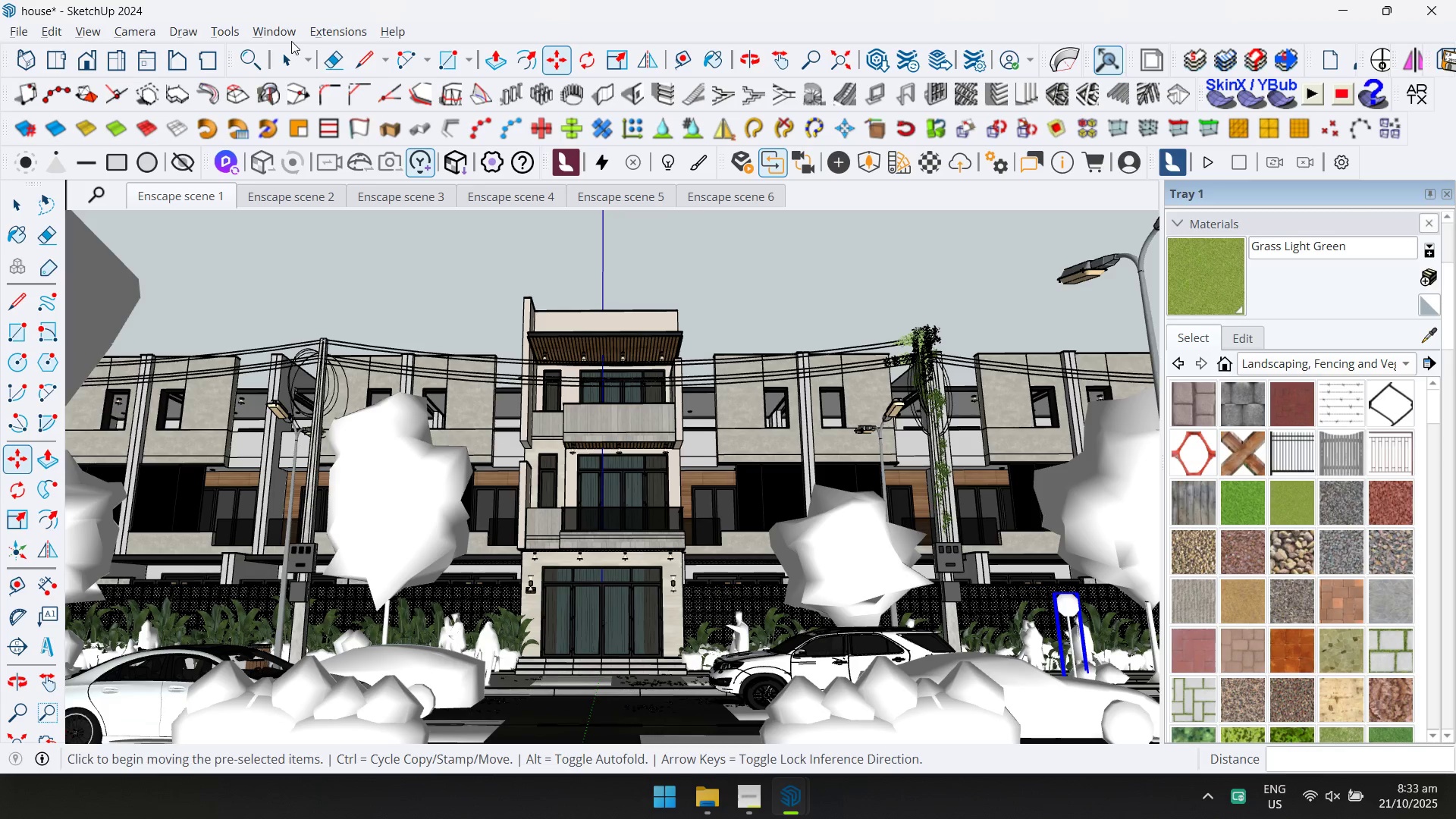 
wait(19.62)
 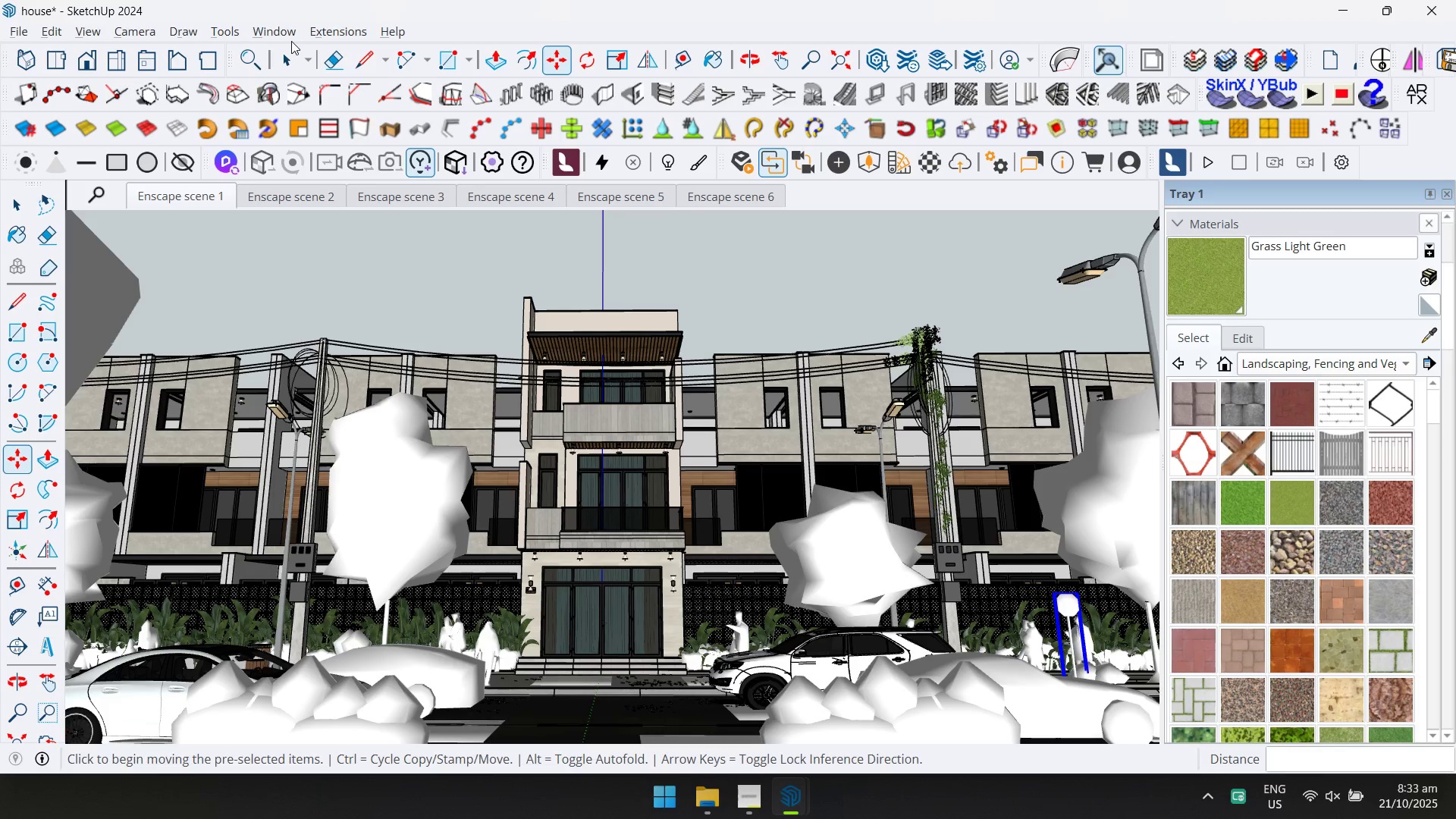 
key(Alt+AltLeft)
 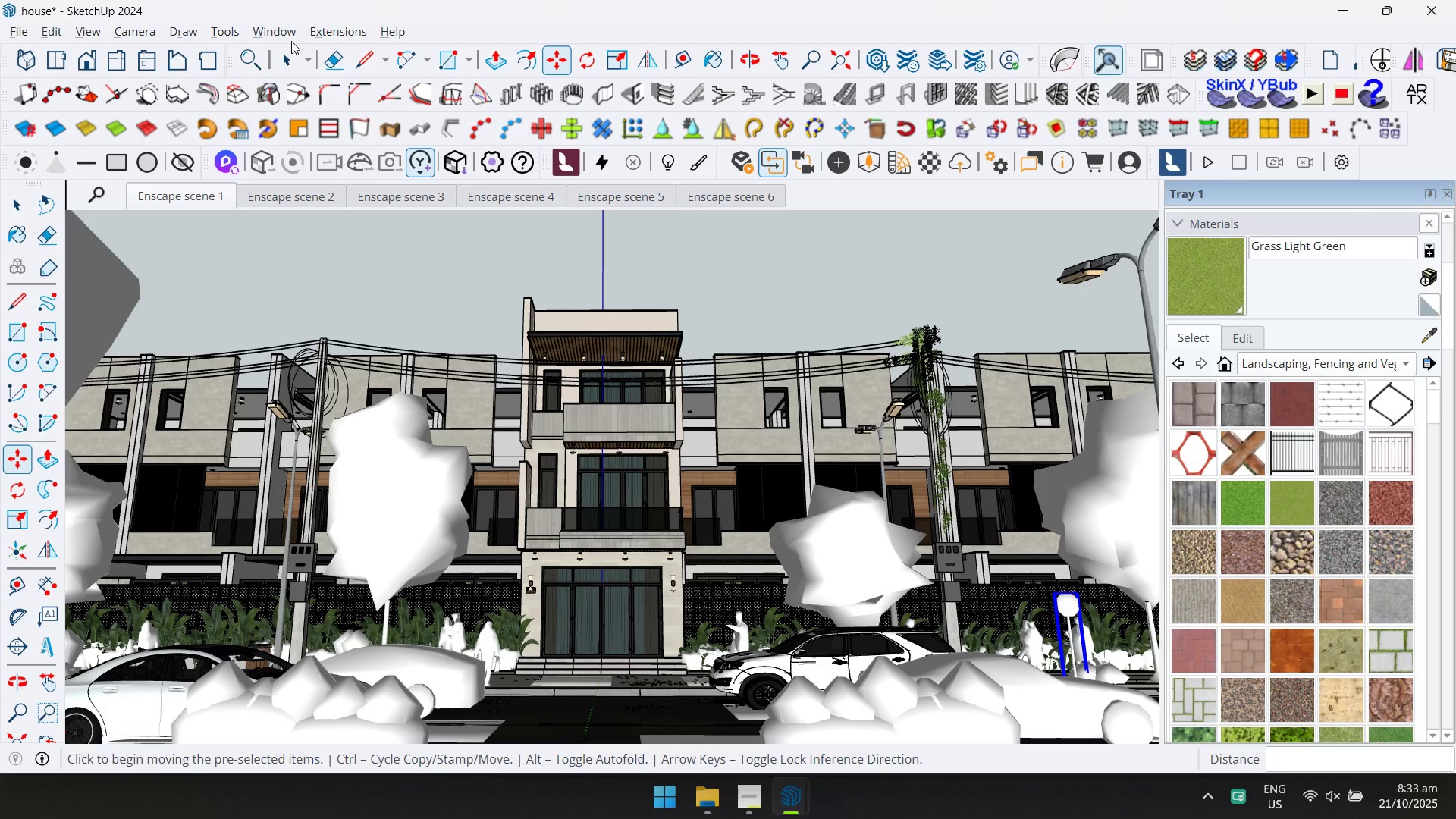 
key(Alt+Tab)
 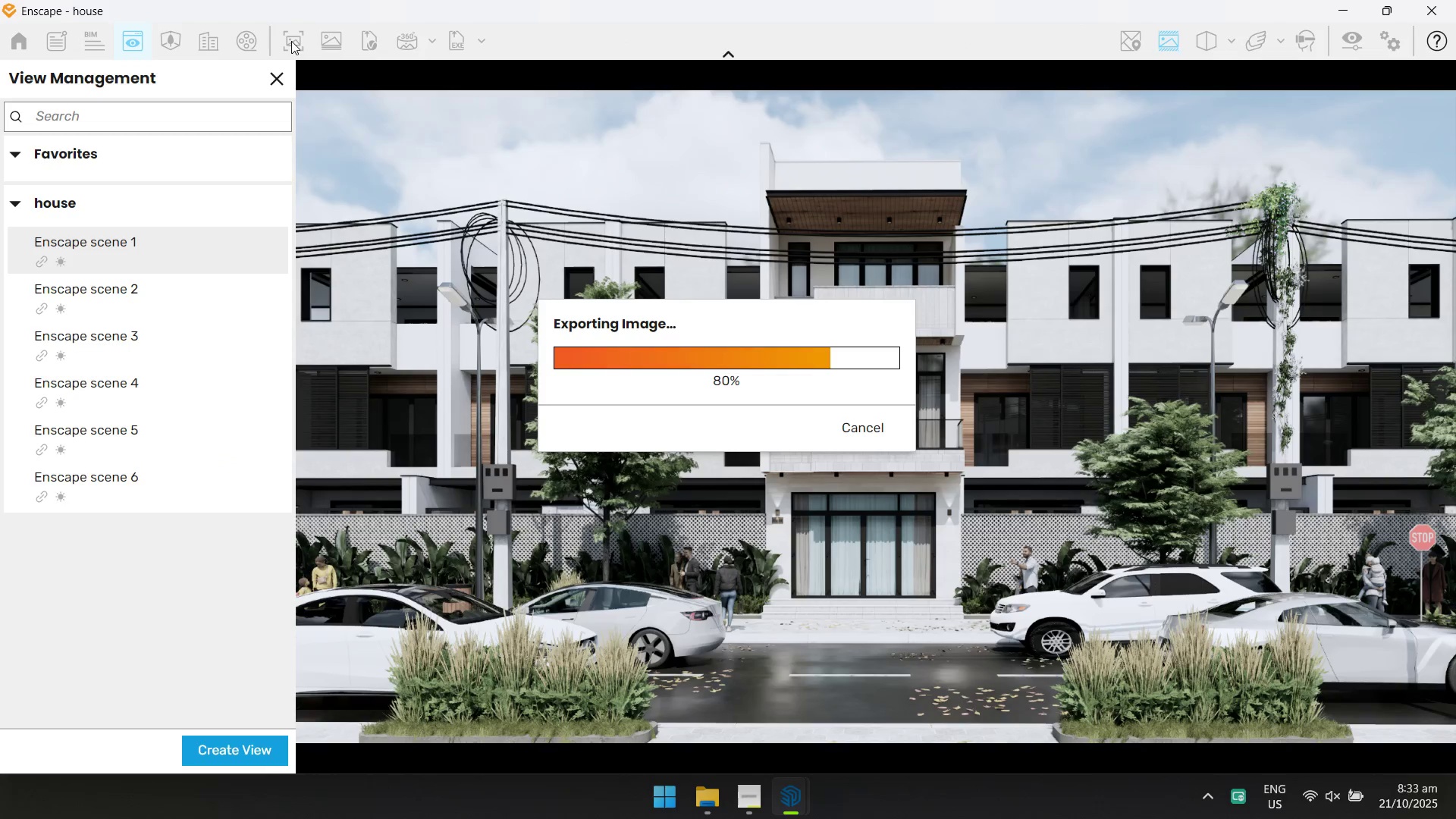 
wait(8.07)
 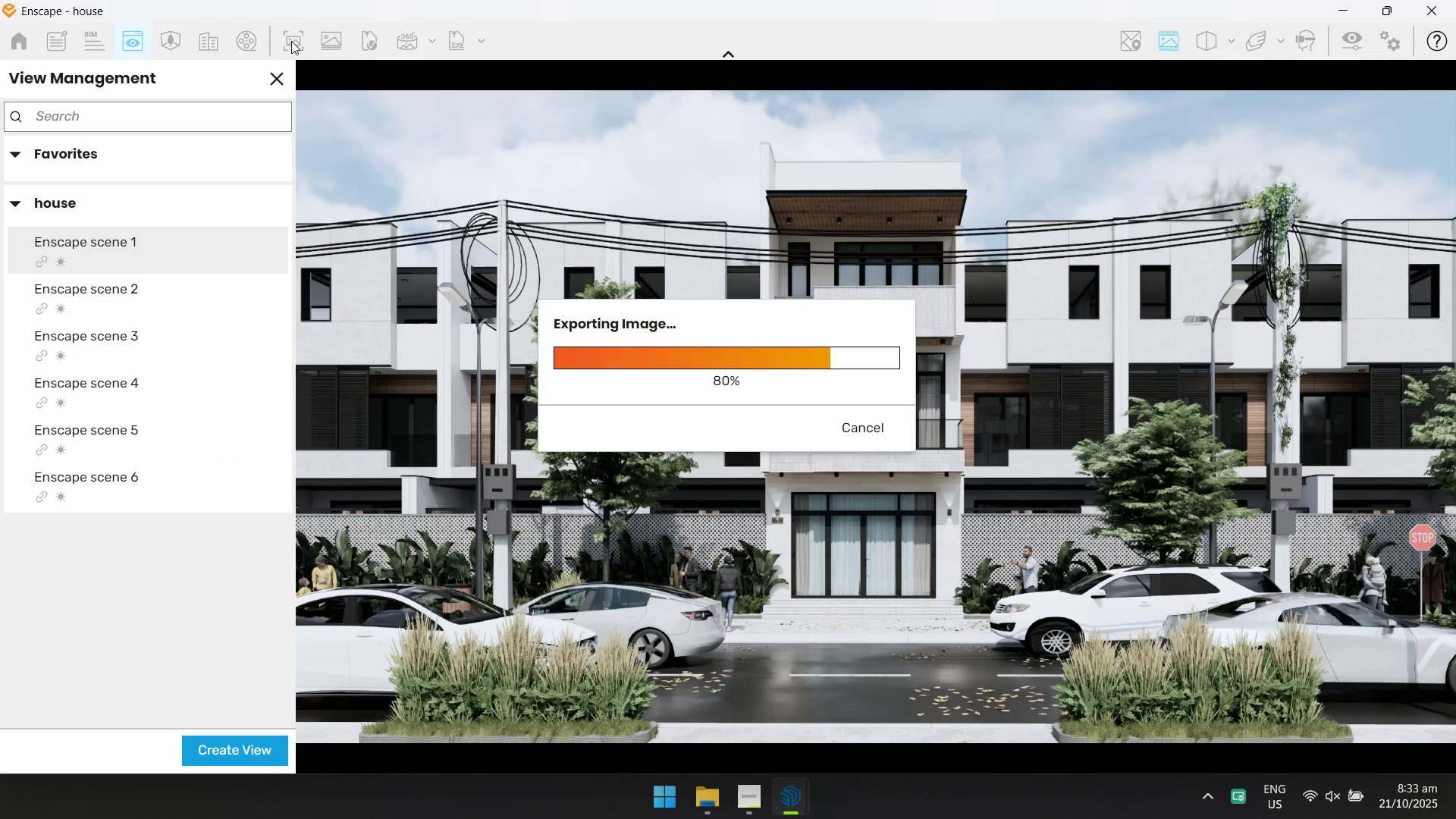 
key(Alt+AltLeft)
 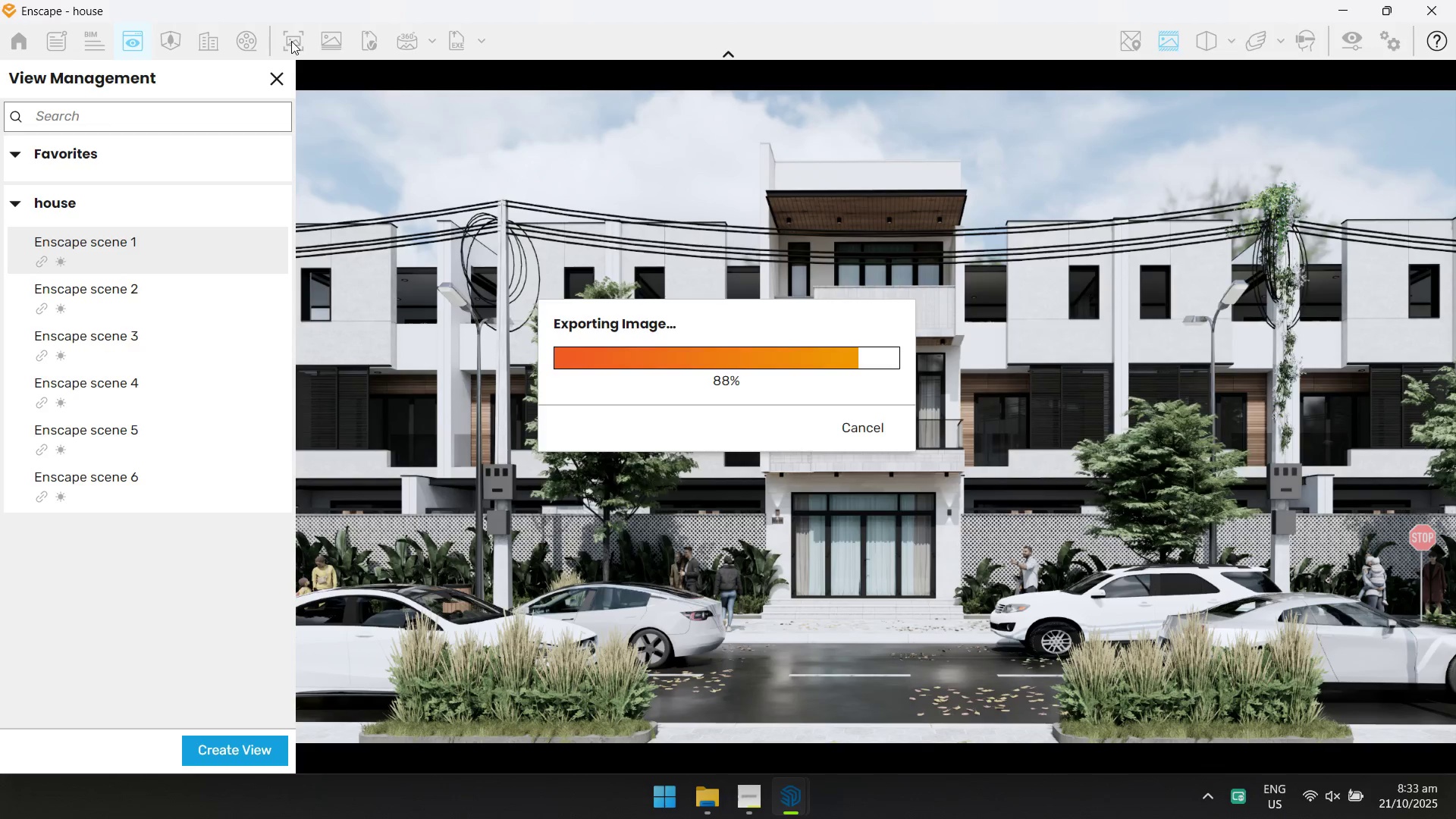 
key(Alt+Tab)
 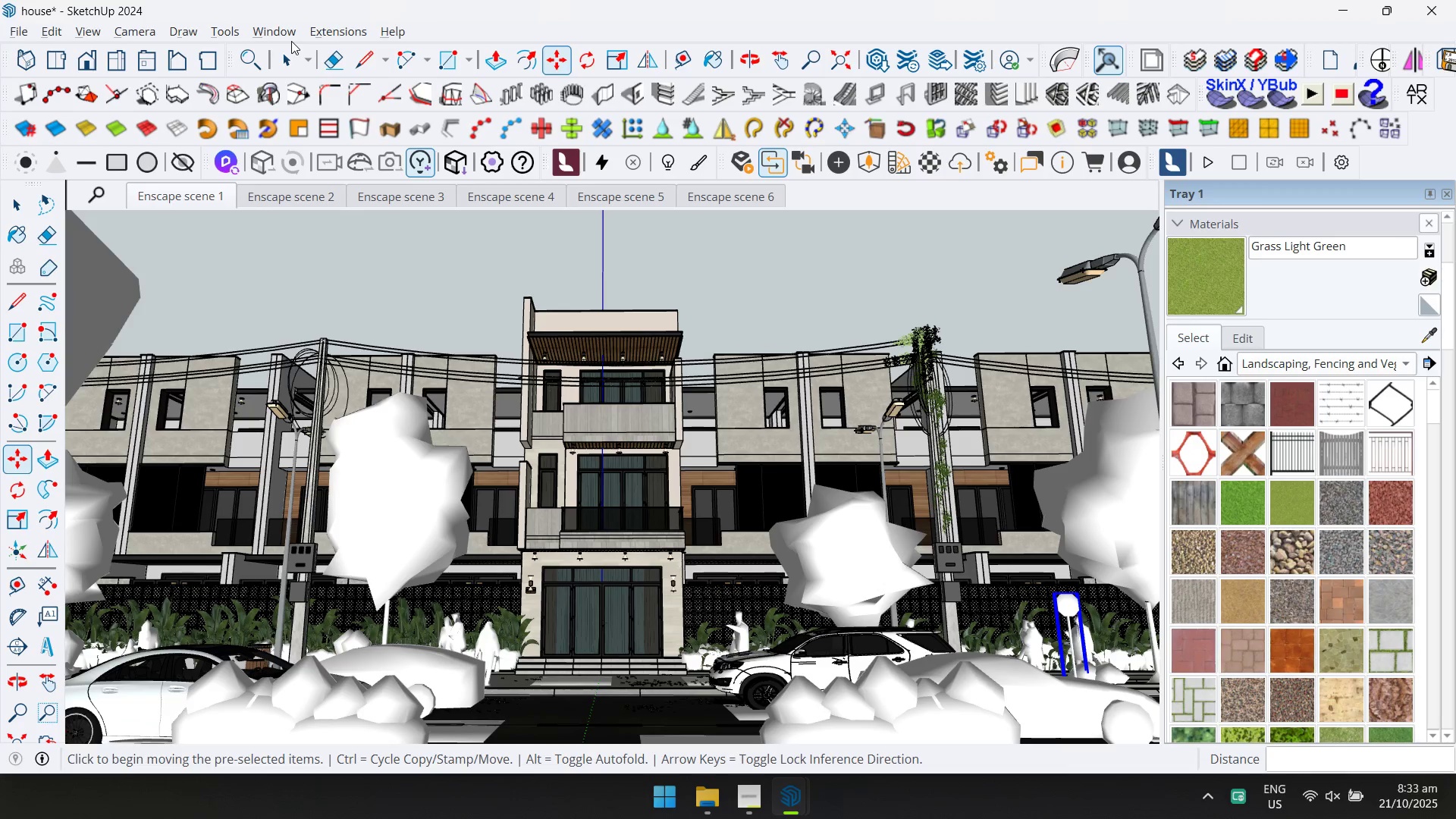 
key(Alt+AltLeft)
 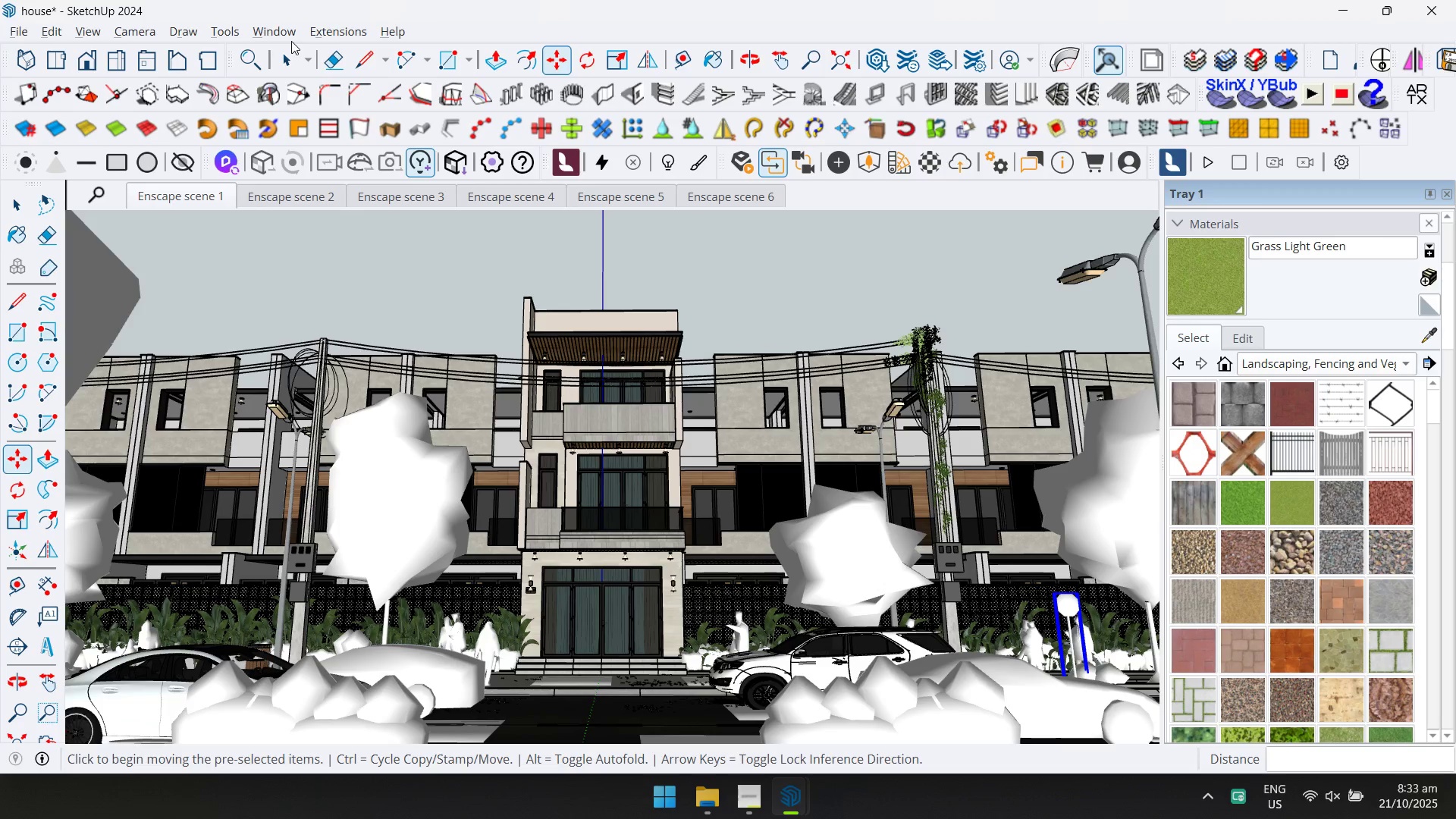 
key(Alt+Tab)
 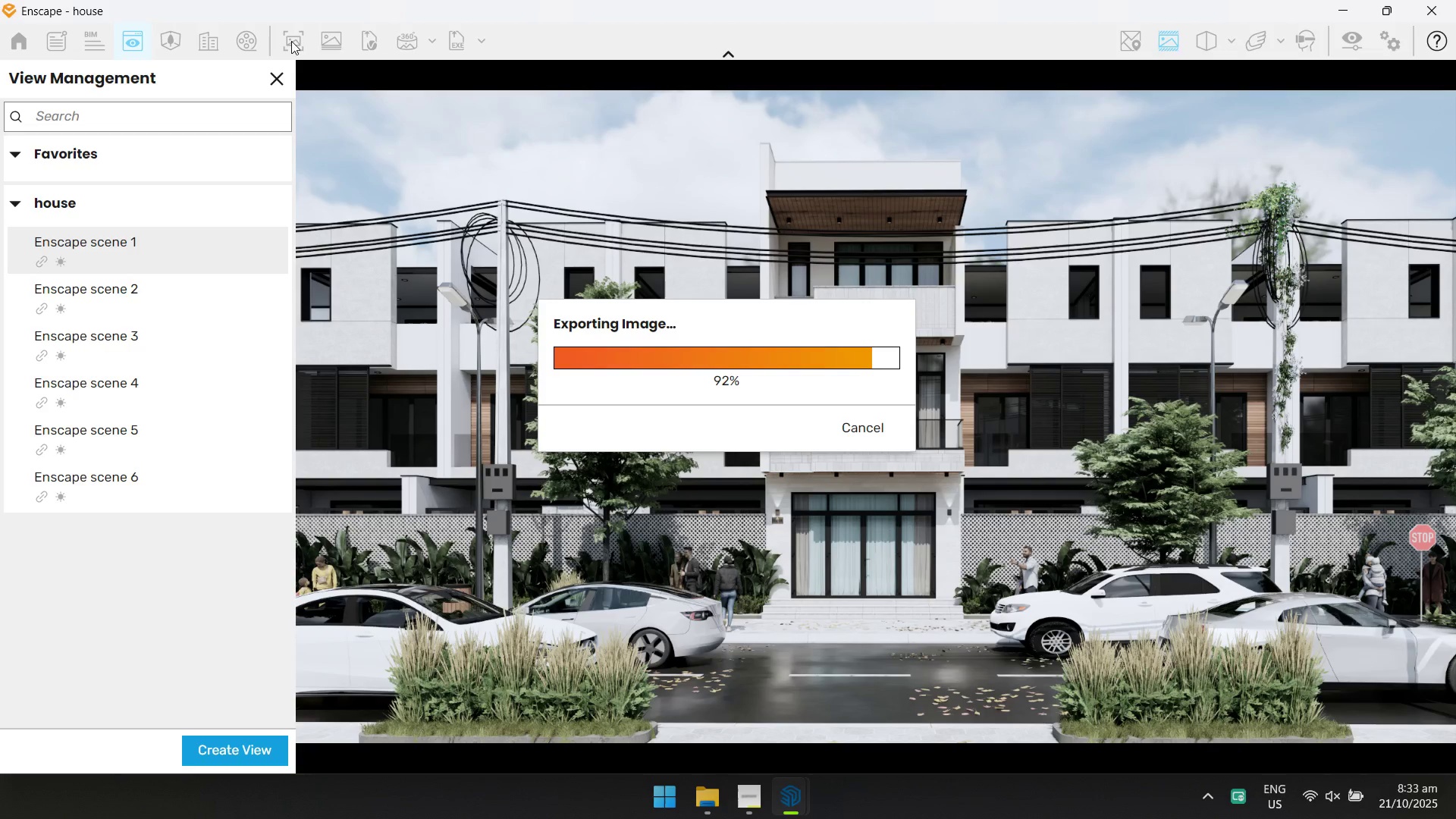 
key(Alt+AltLeft)
 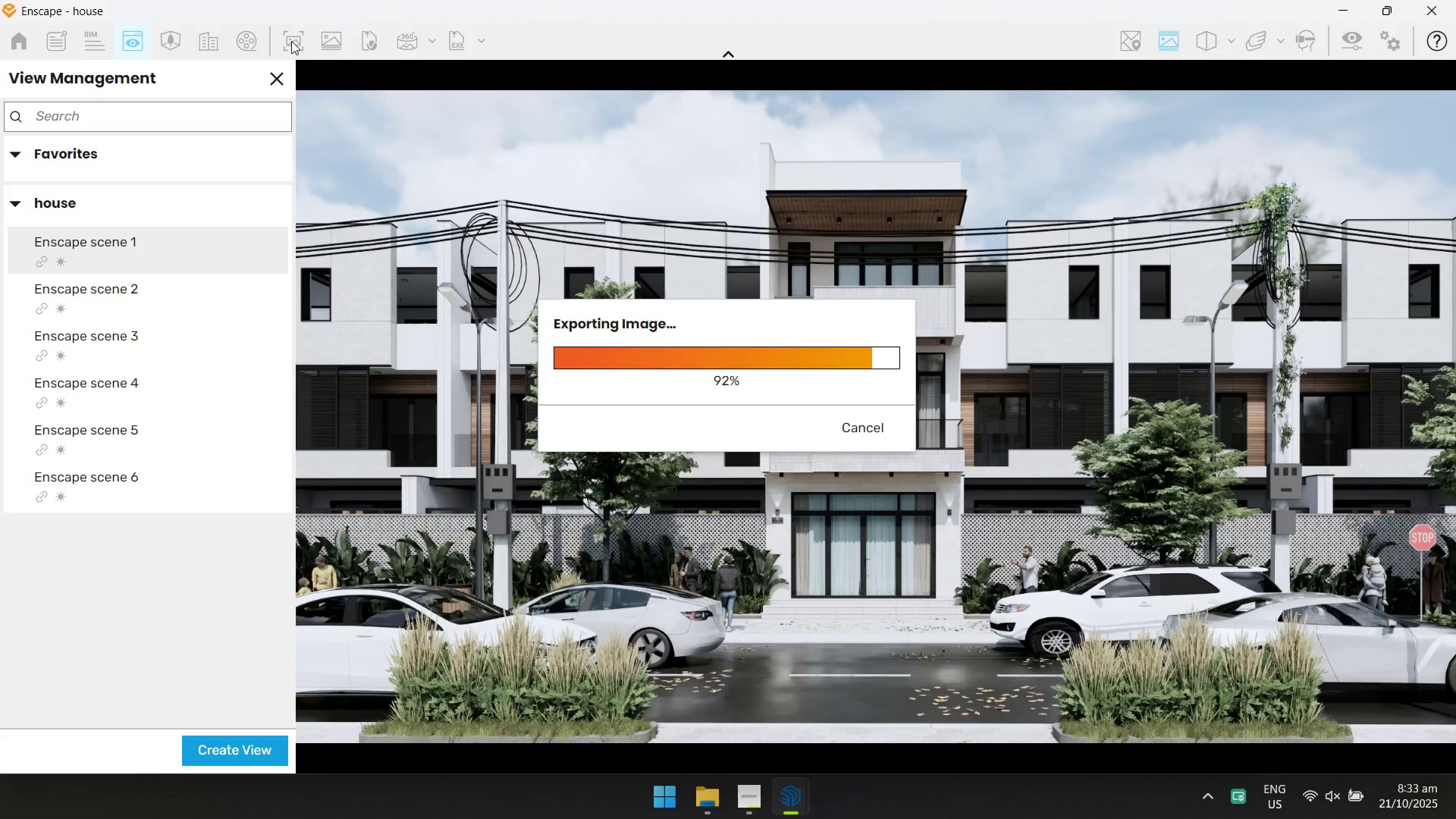 
key(Alt+Tab)
 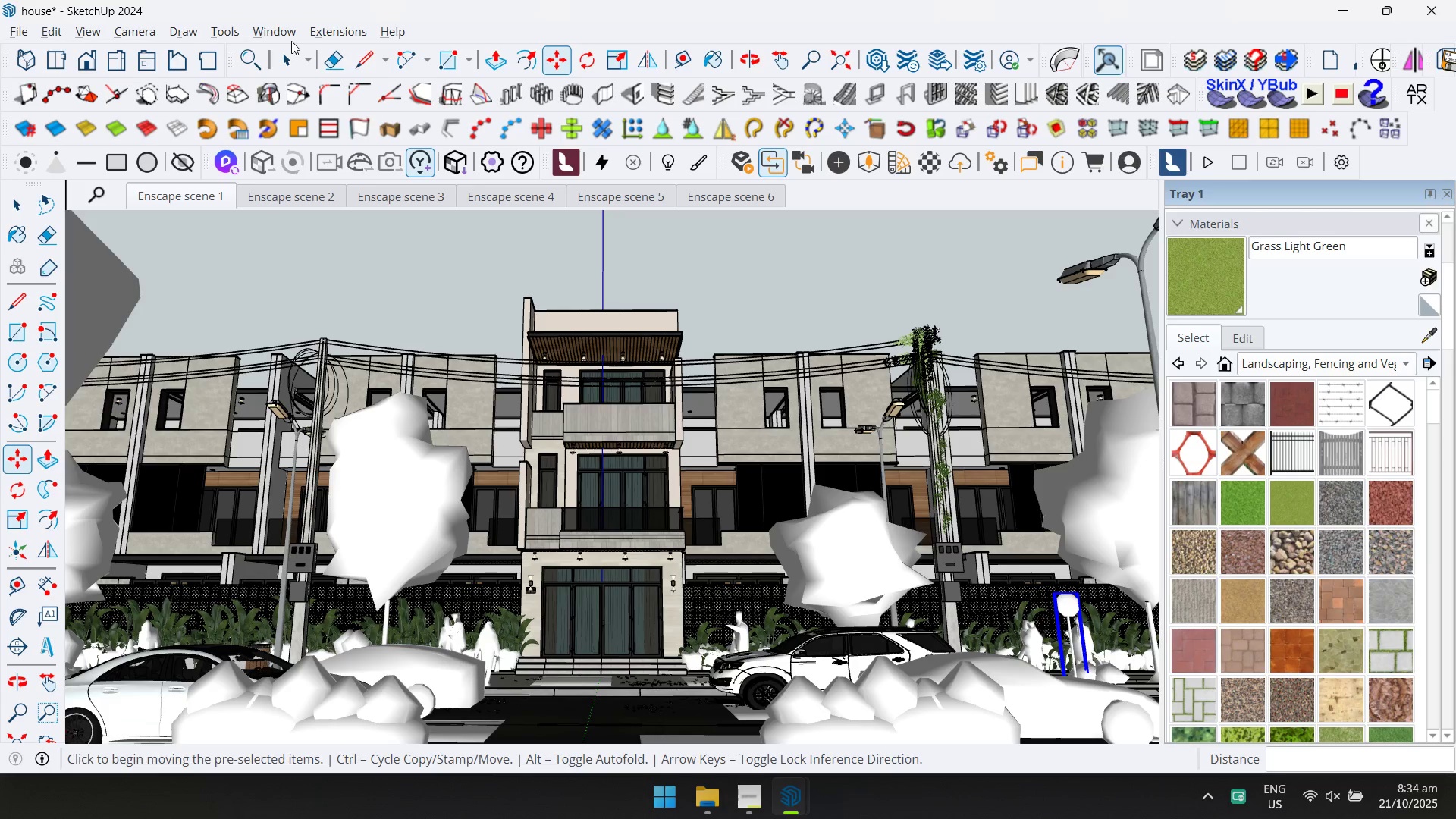 
key(Alt+AltLeft)
 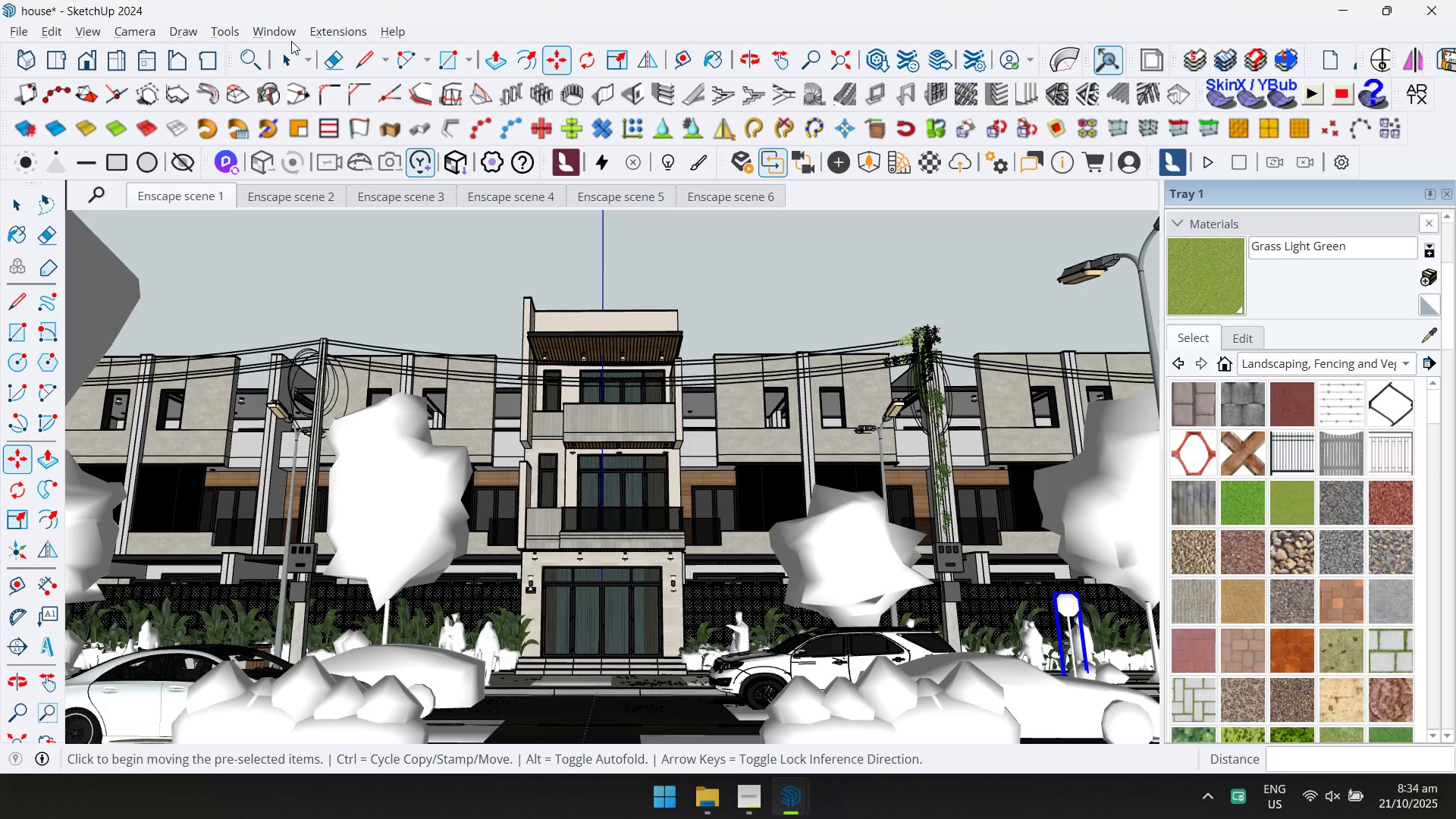 
key(Alt+Tab)
 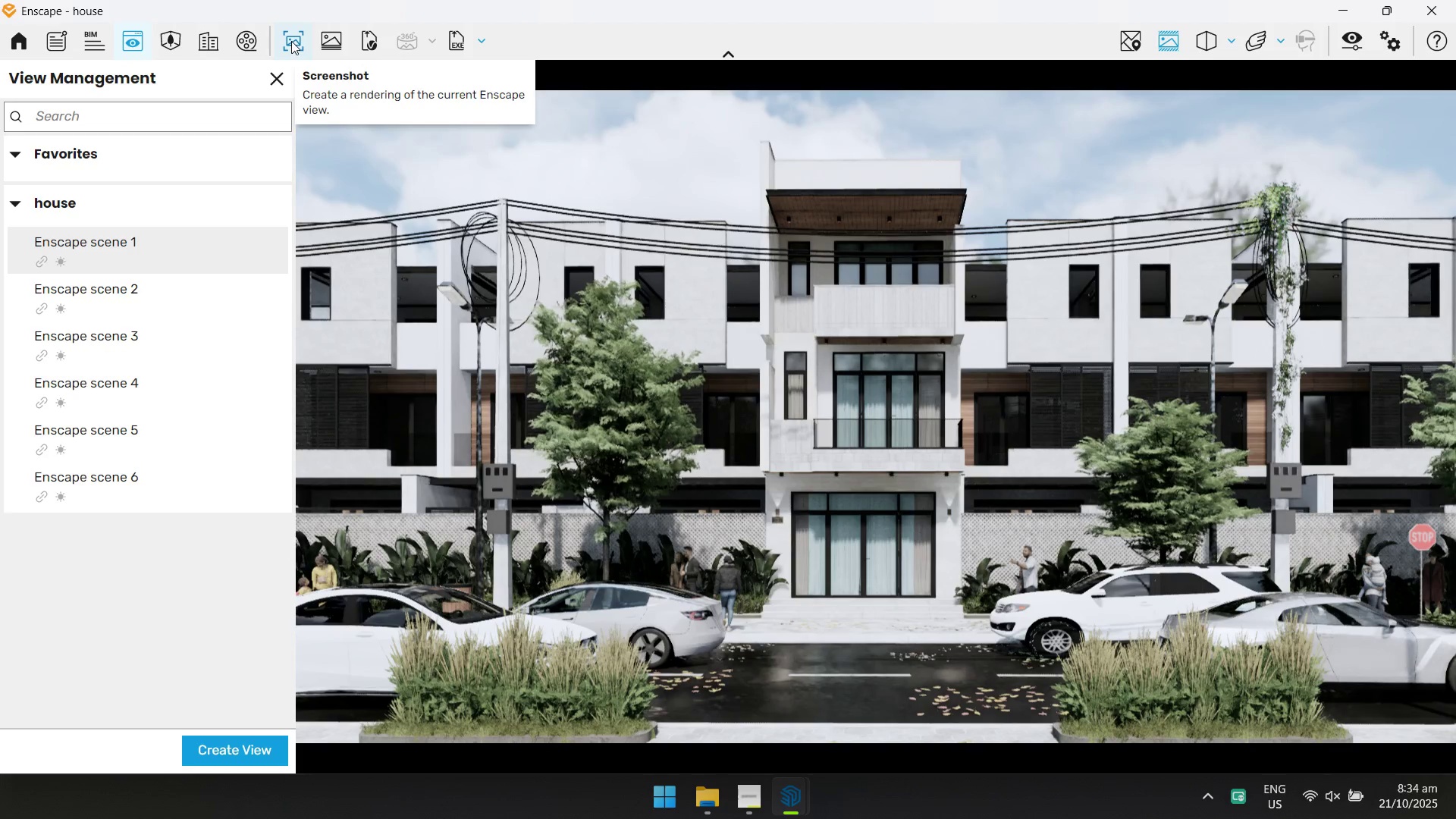 
key(Alt+AltLeft)
 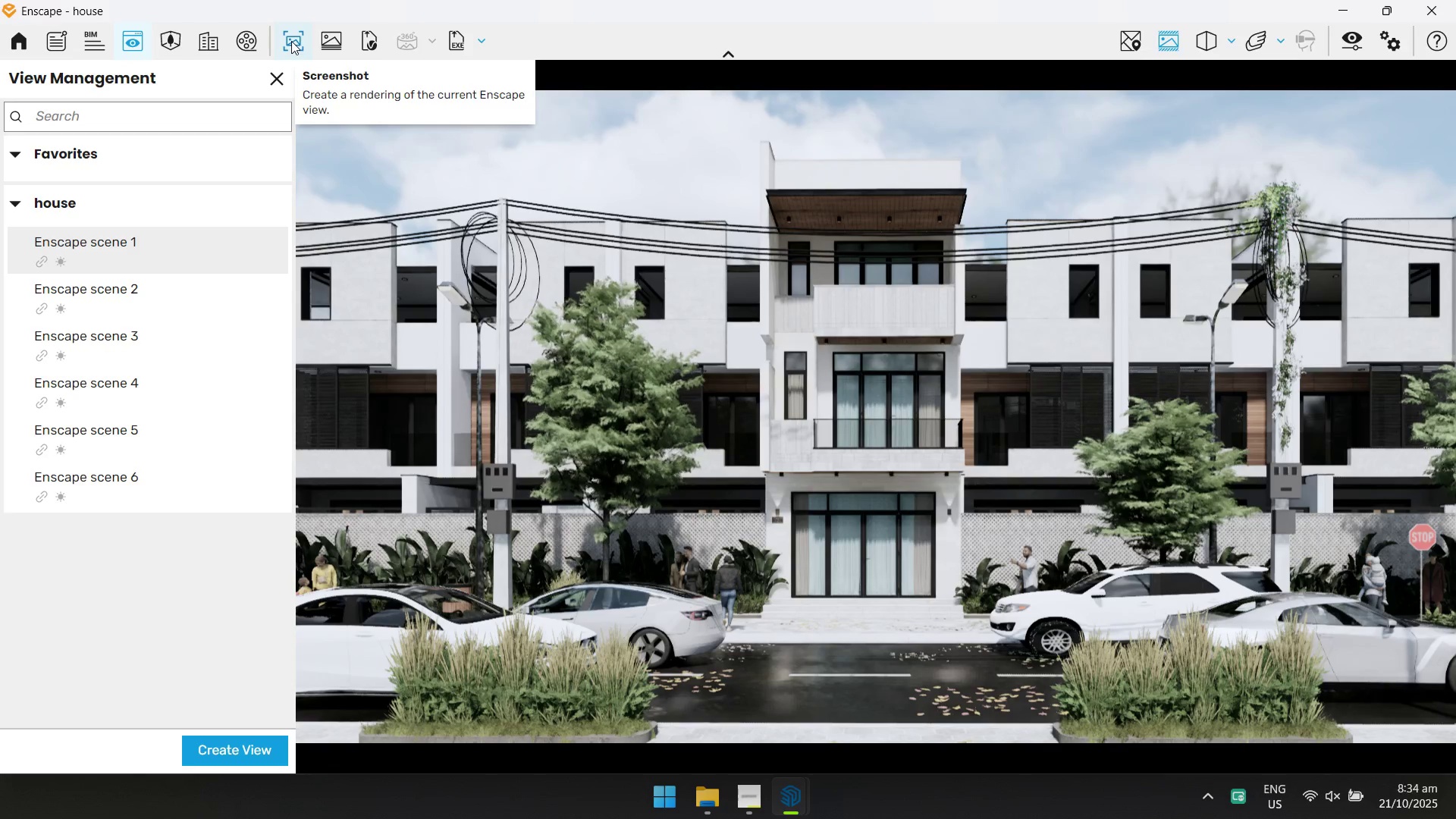 
key(Alt+Tab)
 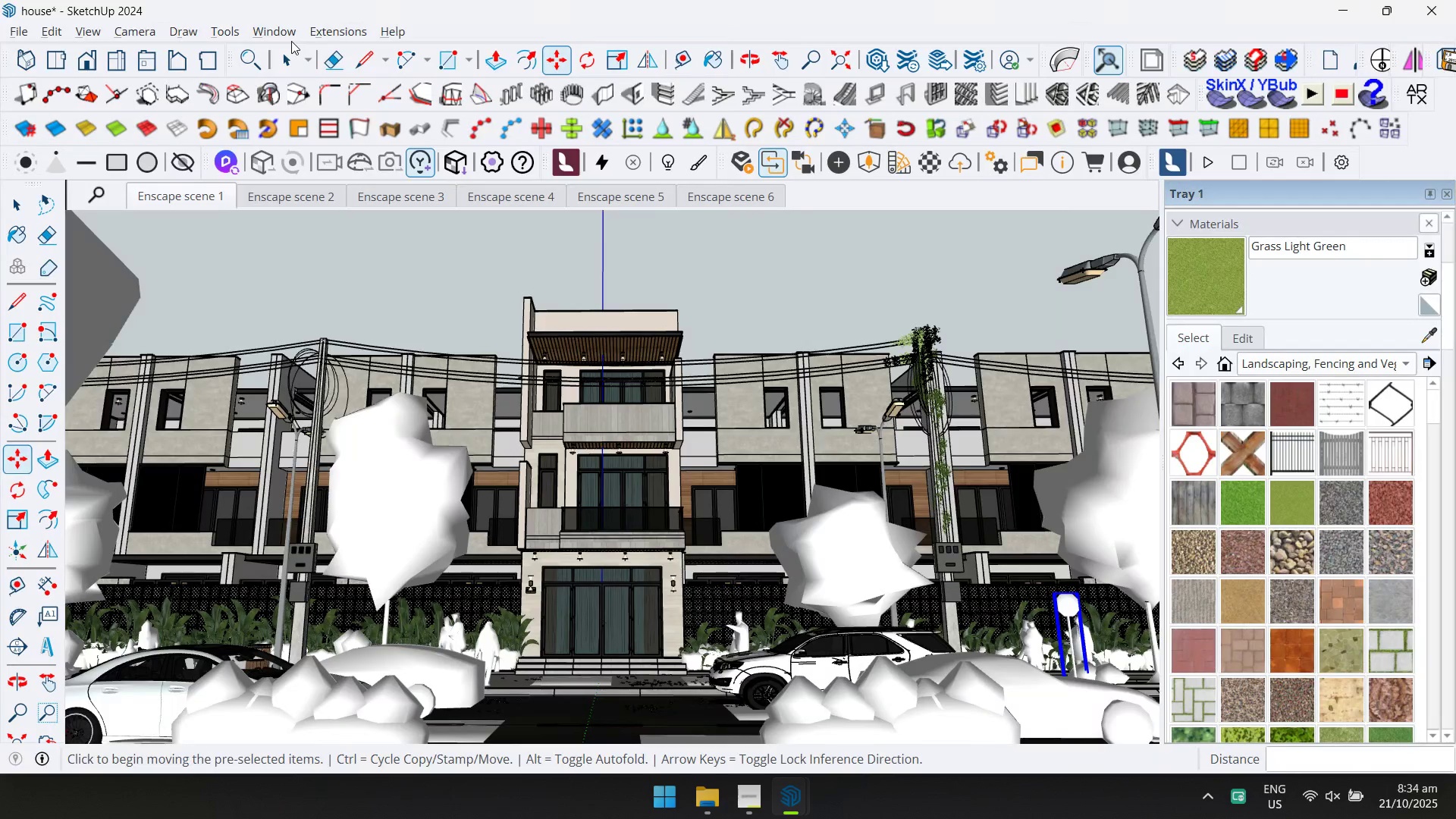 
key(Alt+AltLeft)
 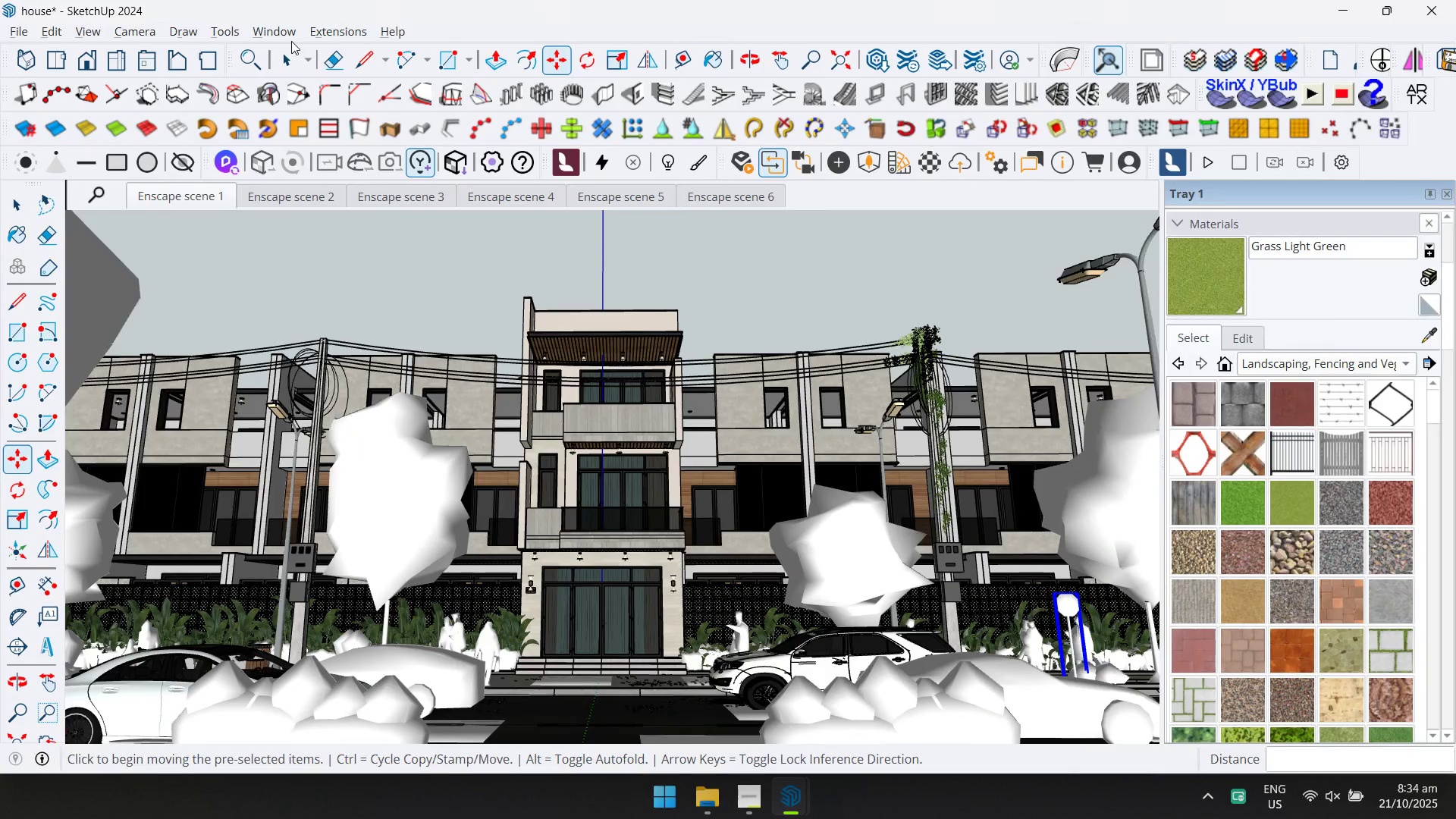 
key(Alt+Tab)
 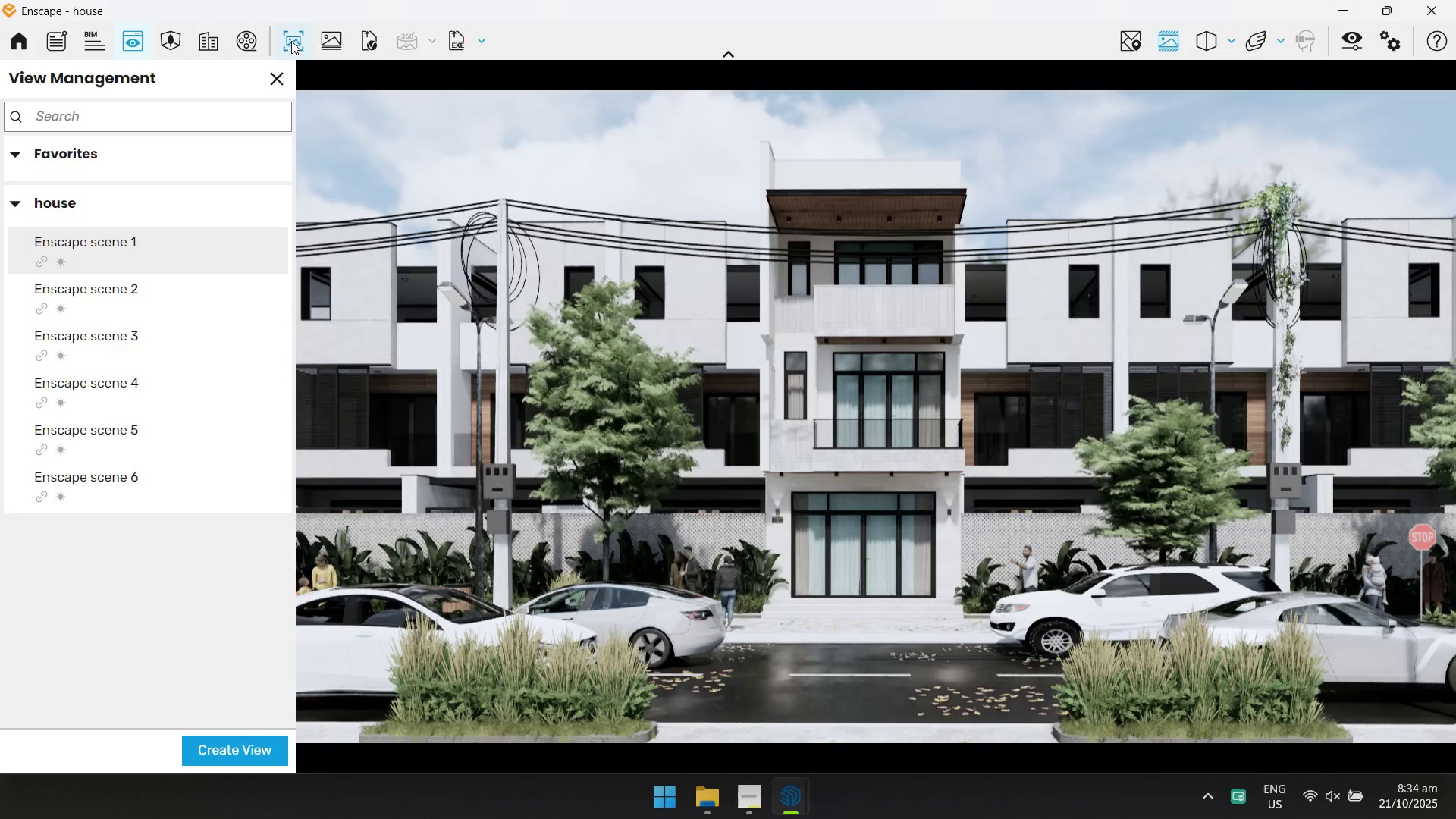 
key(Alt+Tab)
 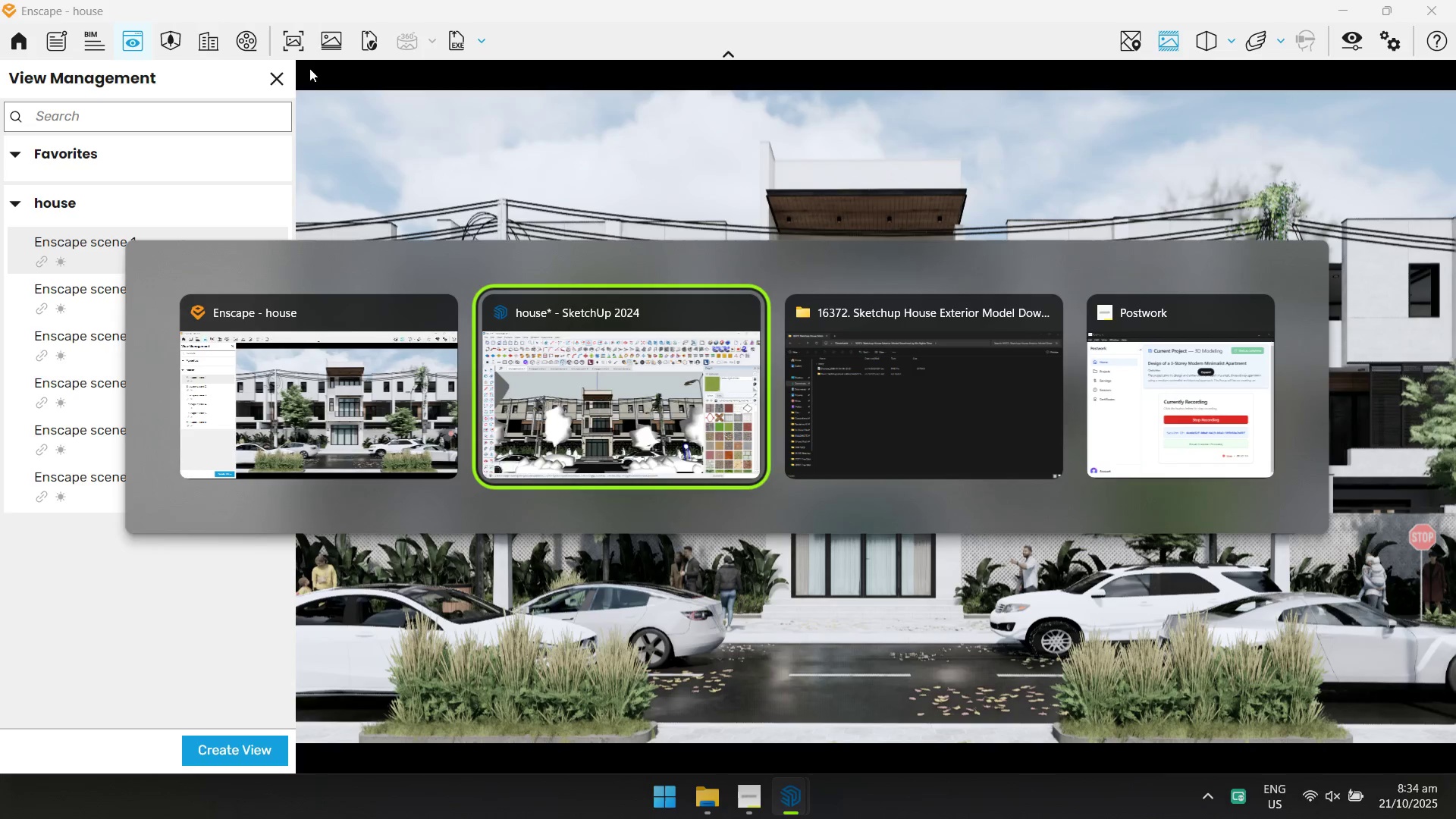 
key(Alt+Tab)
 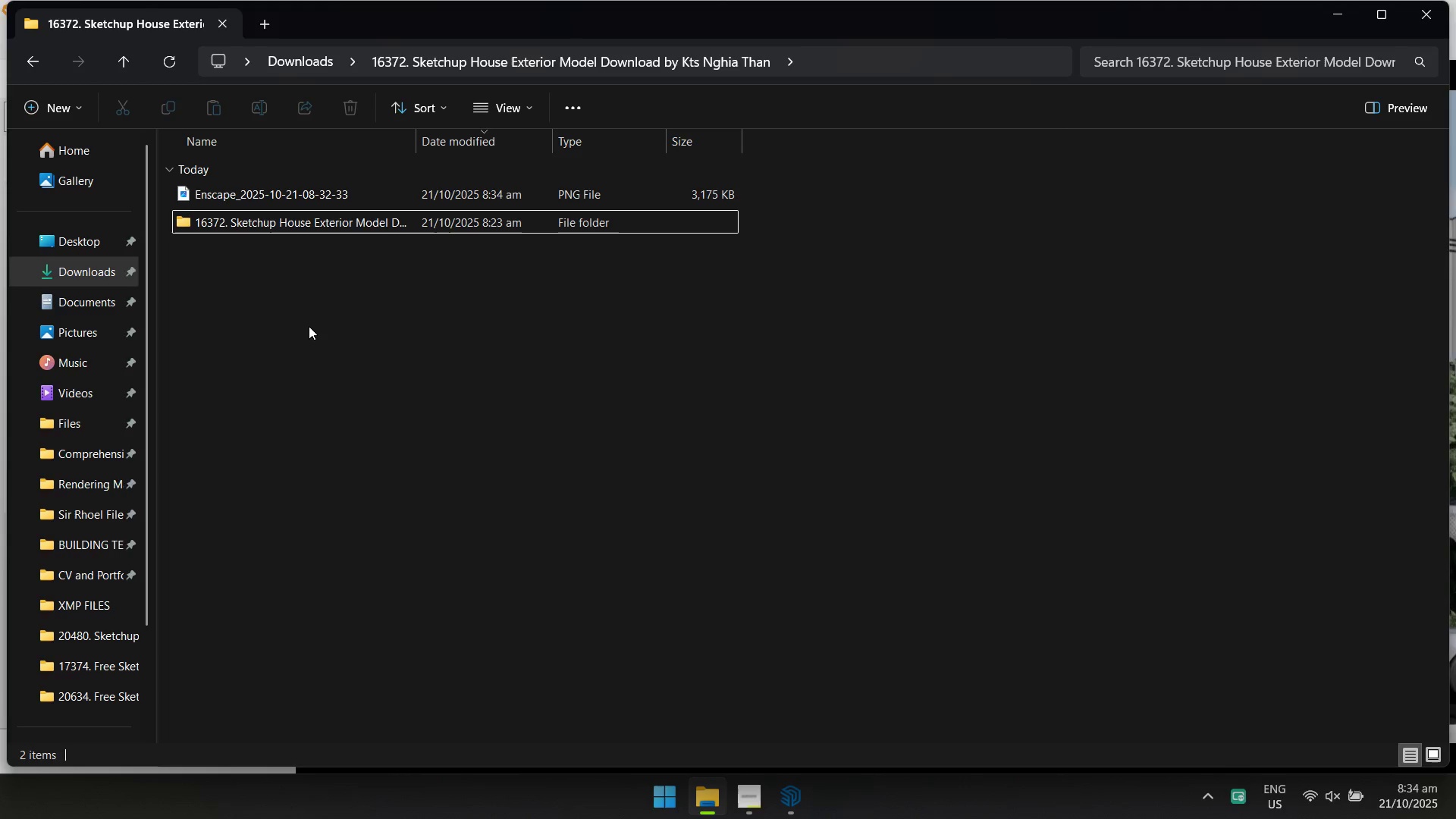 
key(Alt+AltLeft)
 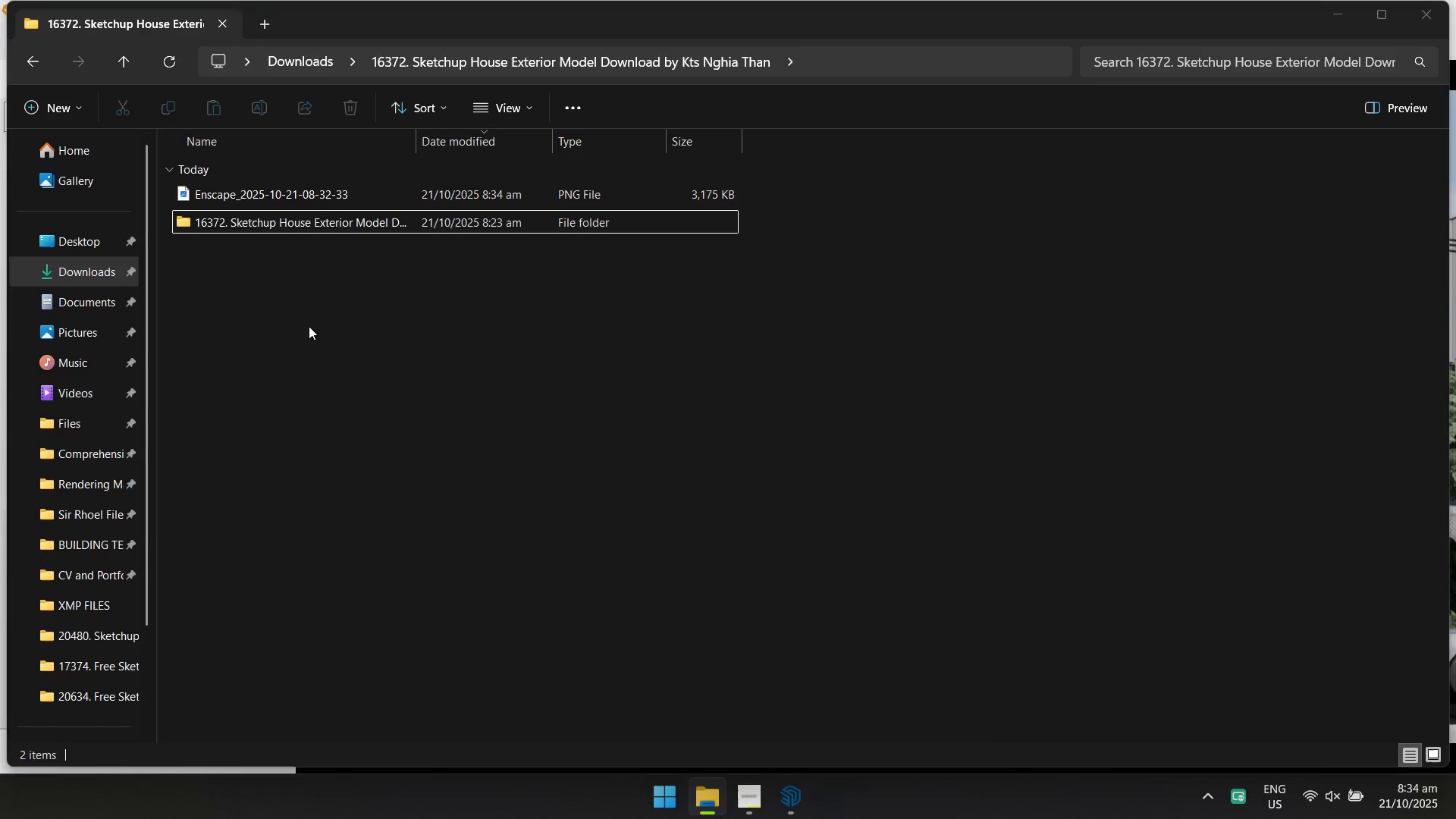 
key(Alt+Tab)
 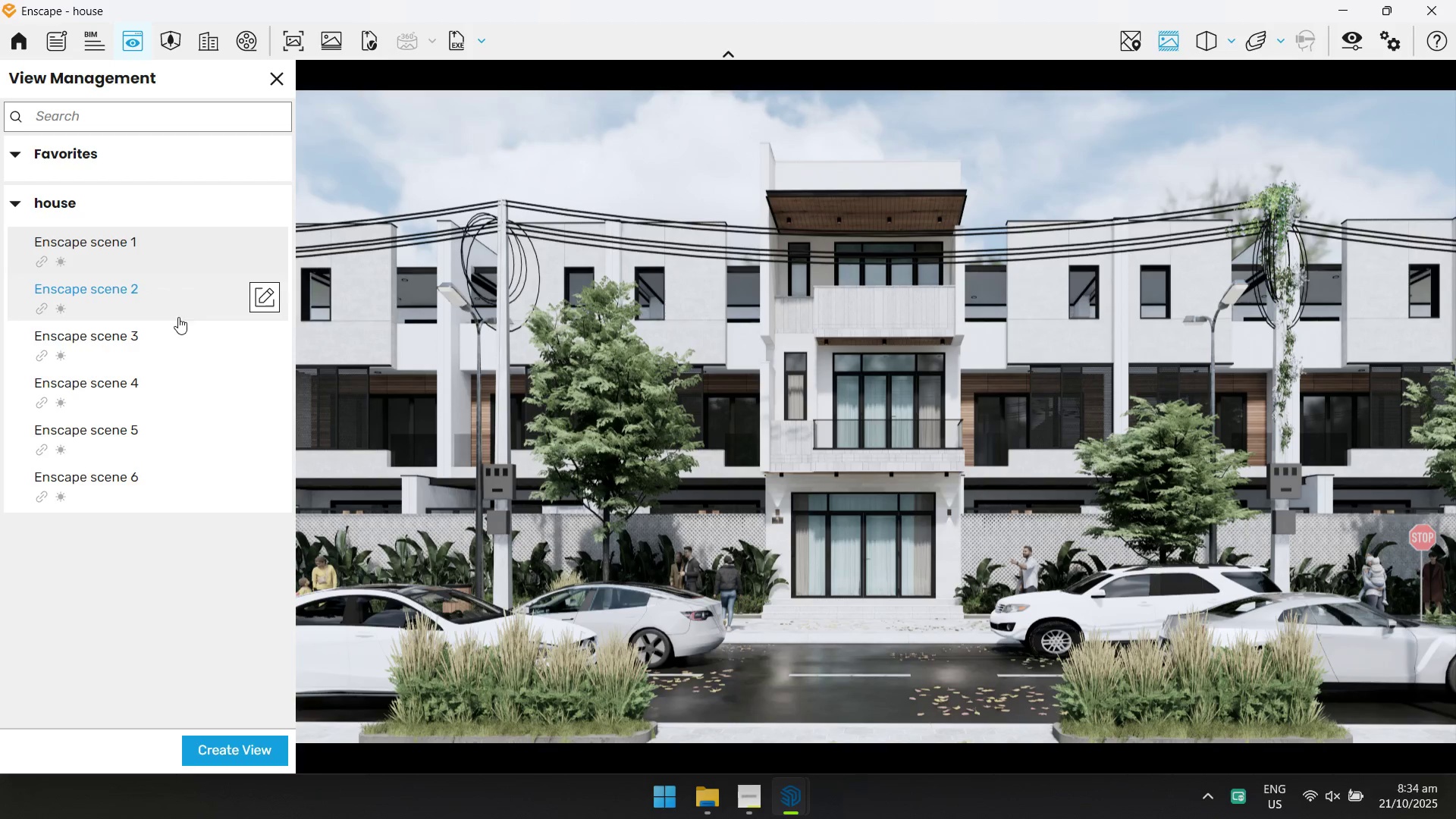 
left_click([162, 304])
 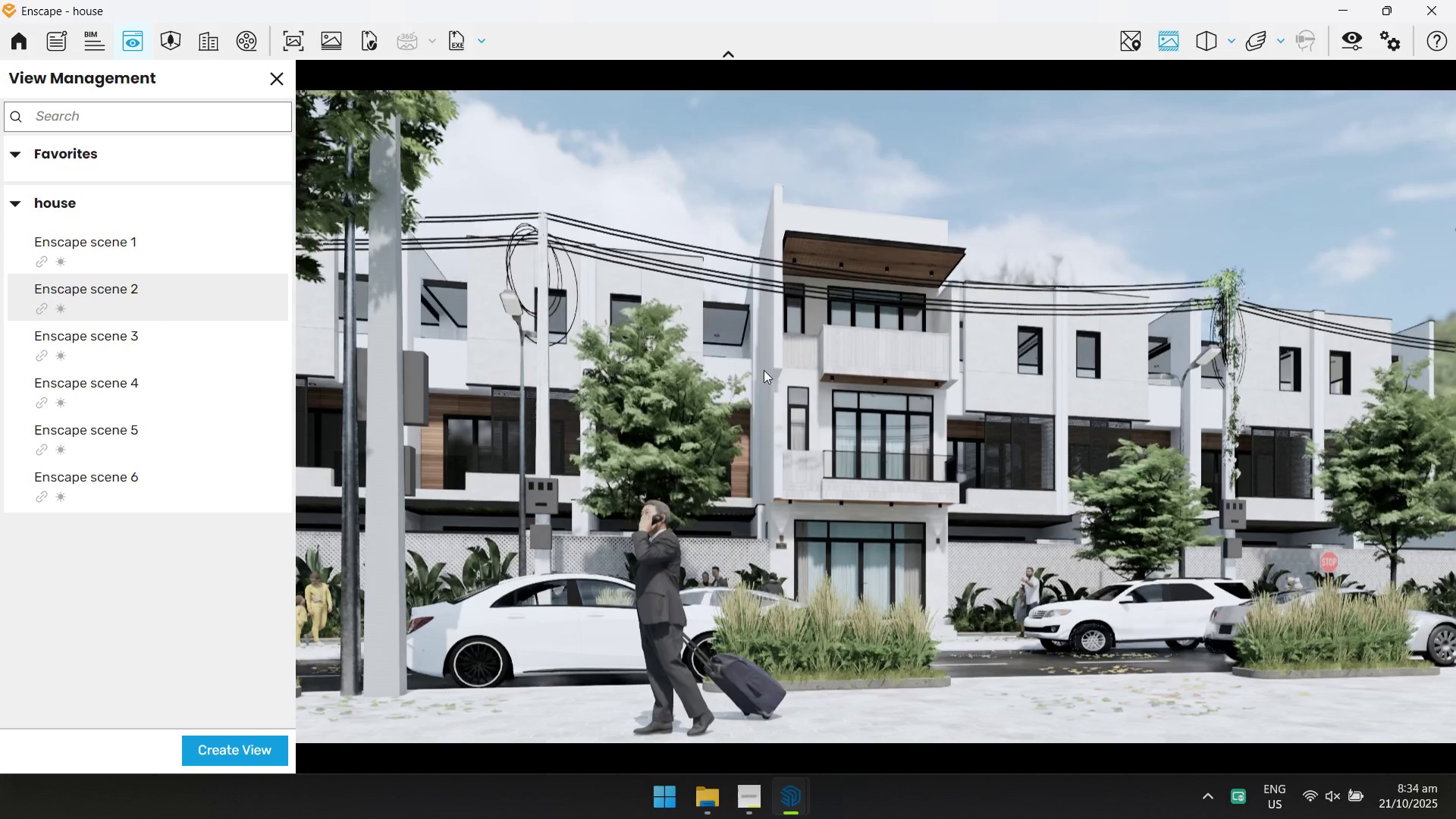 
left_click([299, 40])
 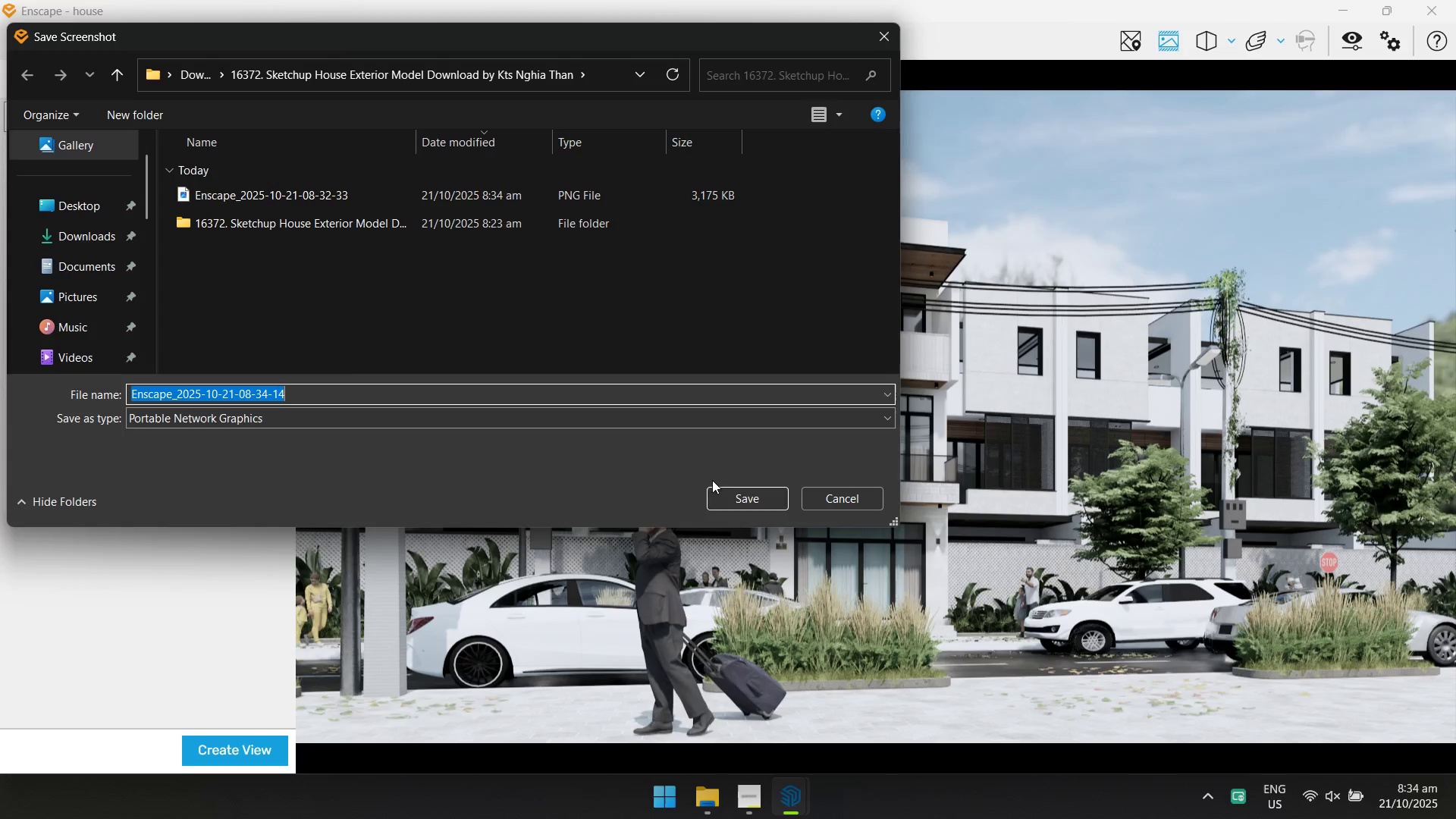 
left_click([733, 490])
 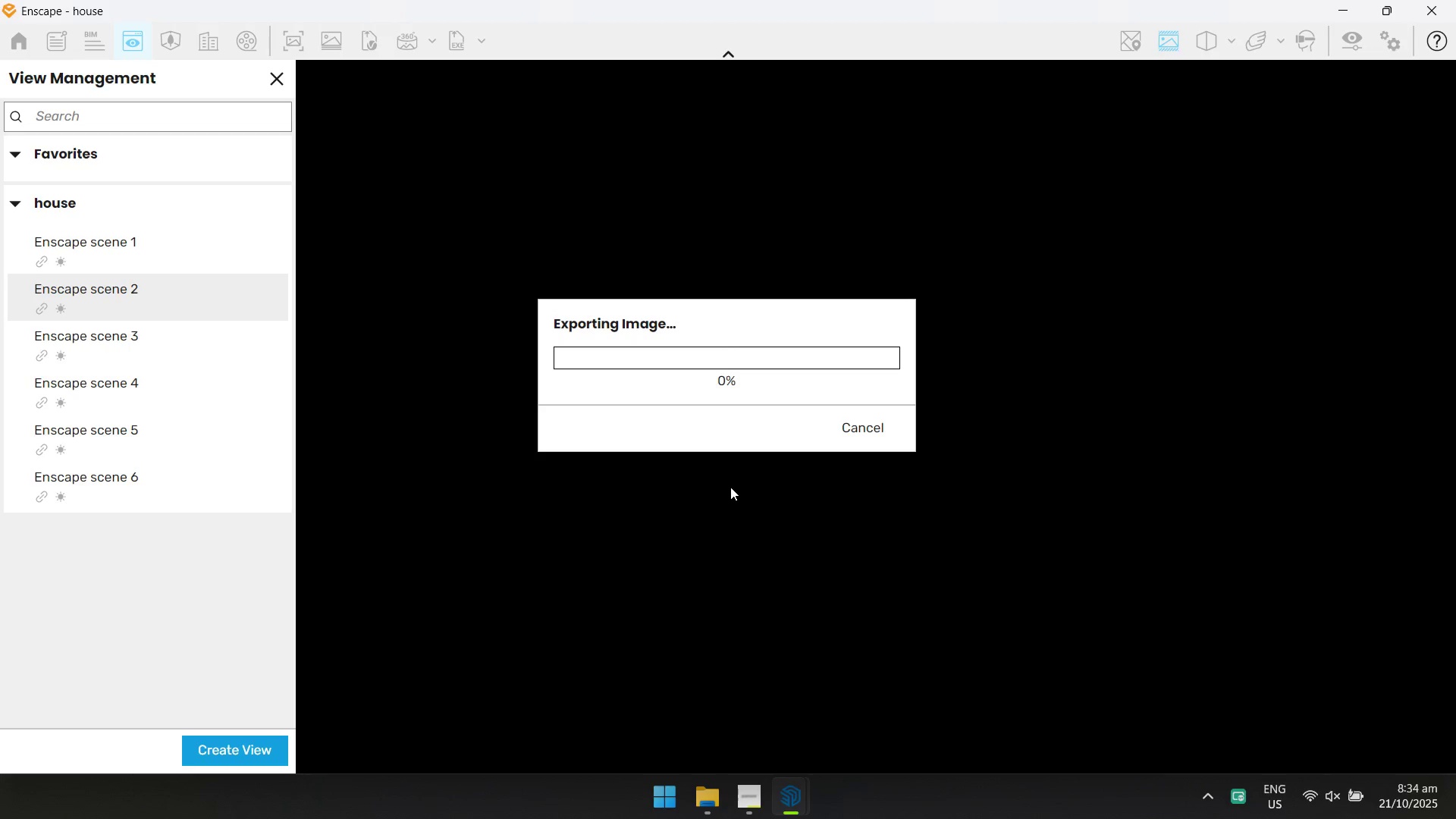 
key(Alt+Tab)
 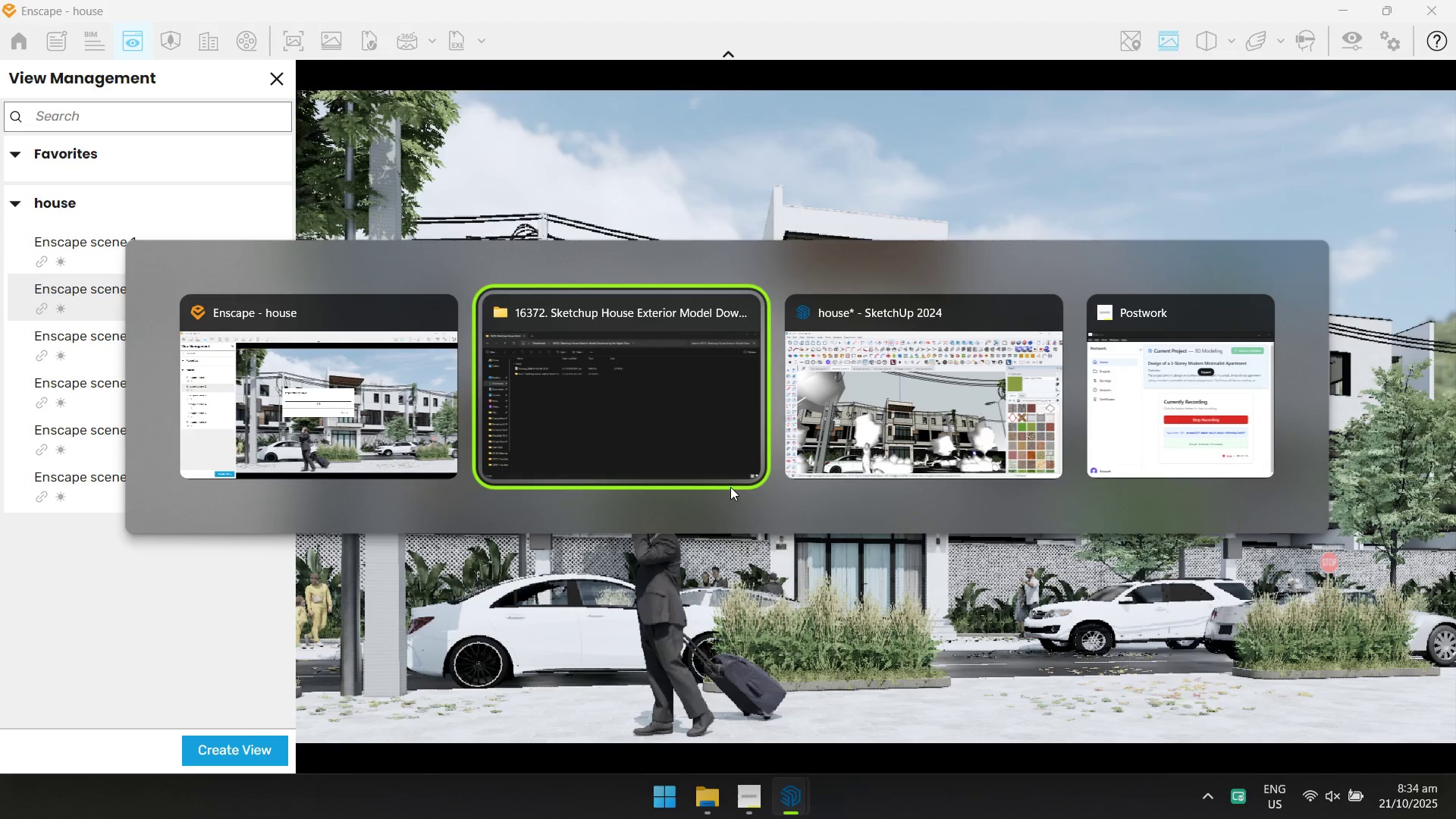 
key(Alt+Tab)
 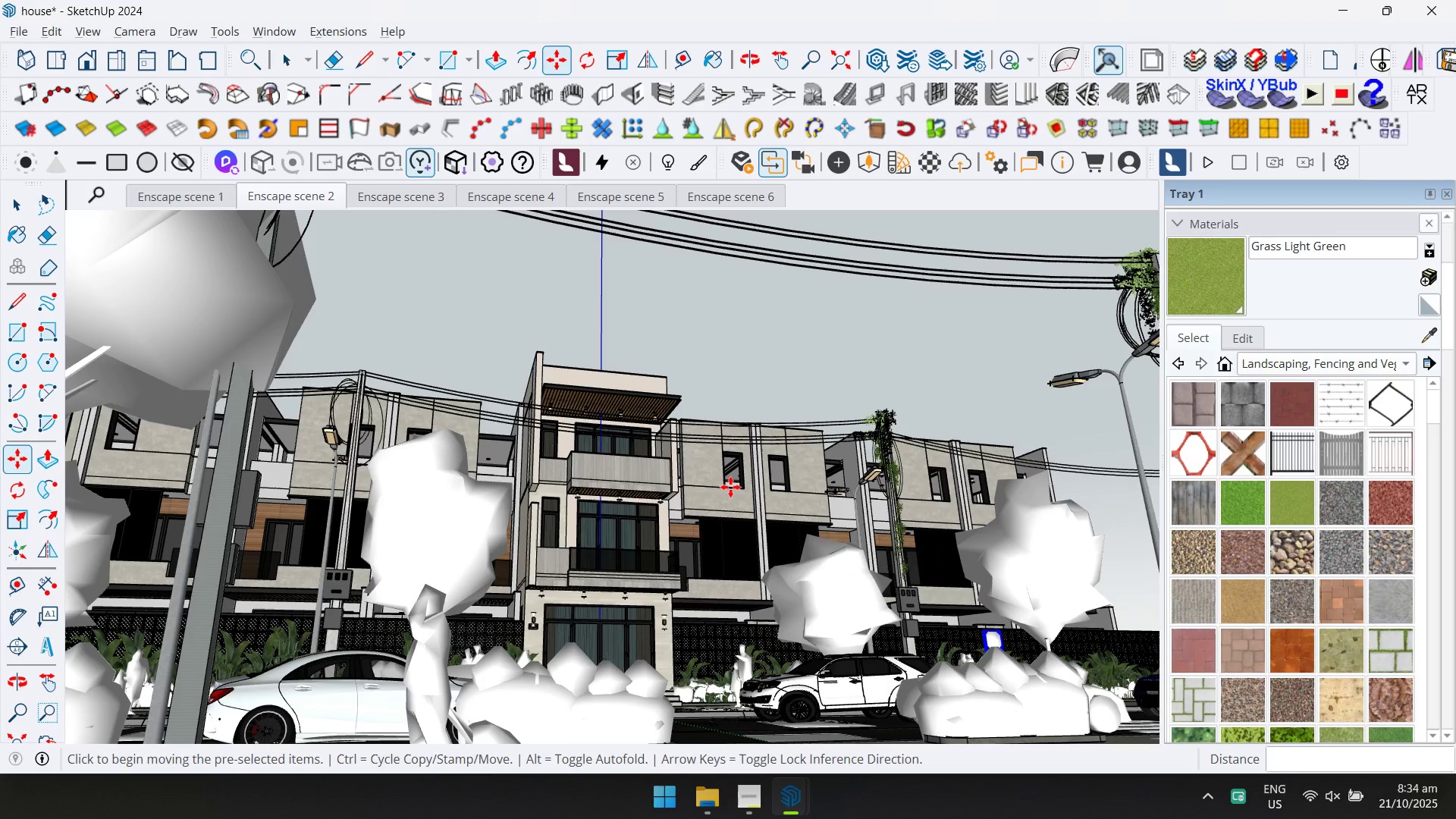 
key(Alt+Tab)
 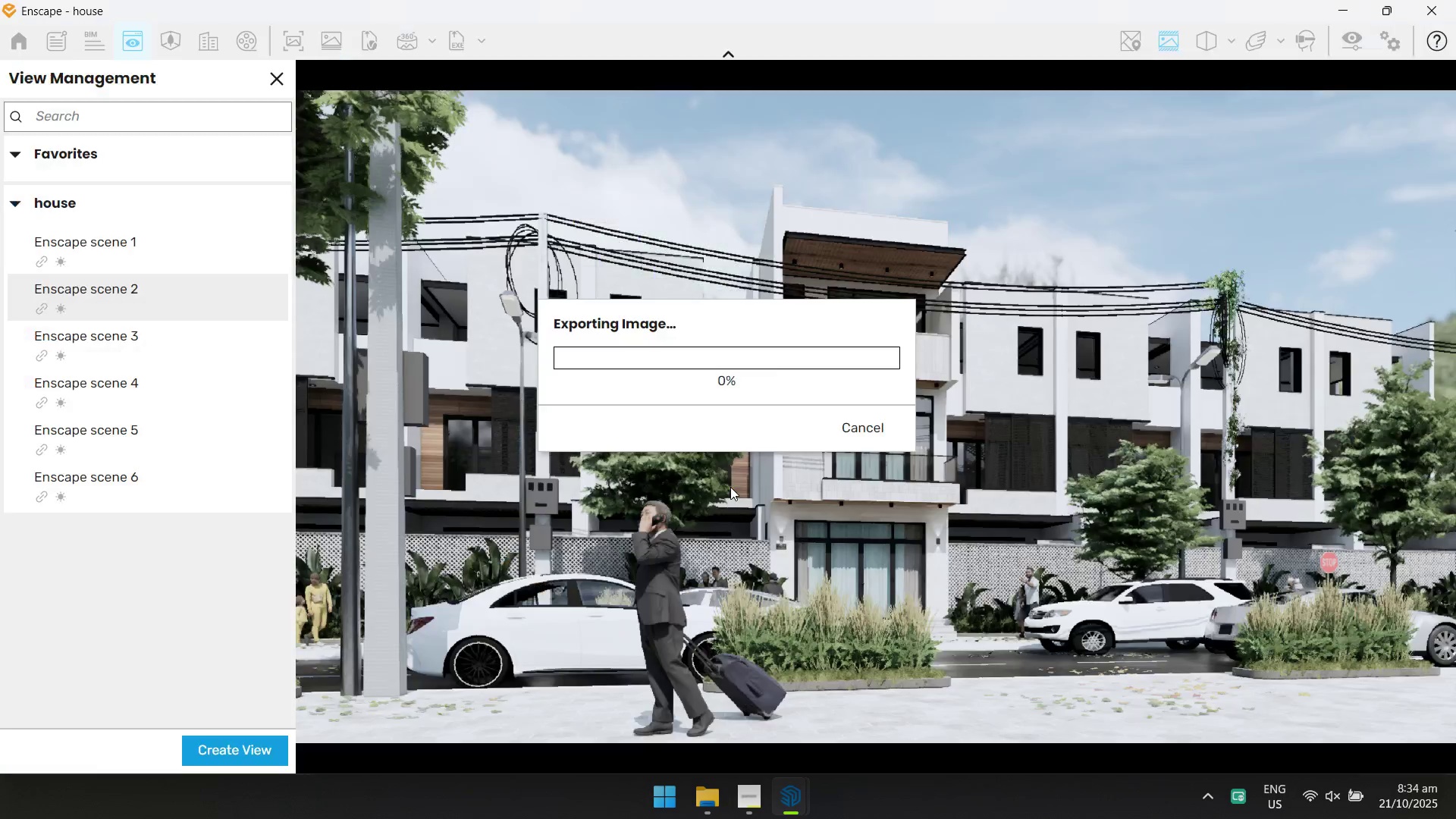 
key(Alt+AltLeft)
 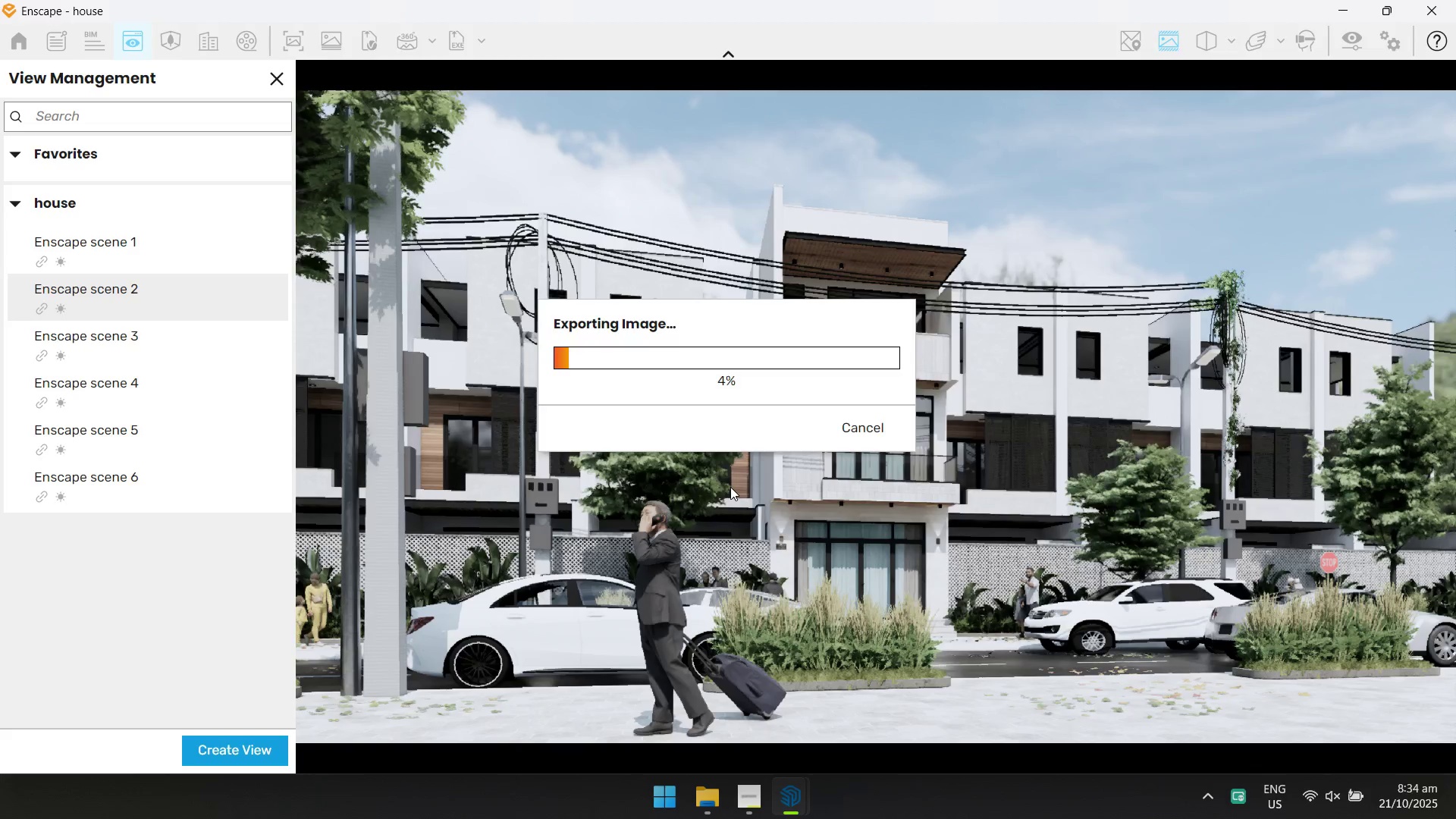 
key(Alt+Tab)
 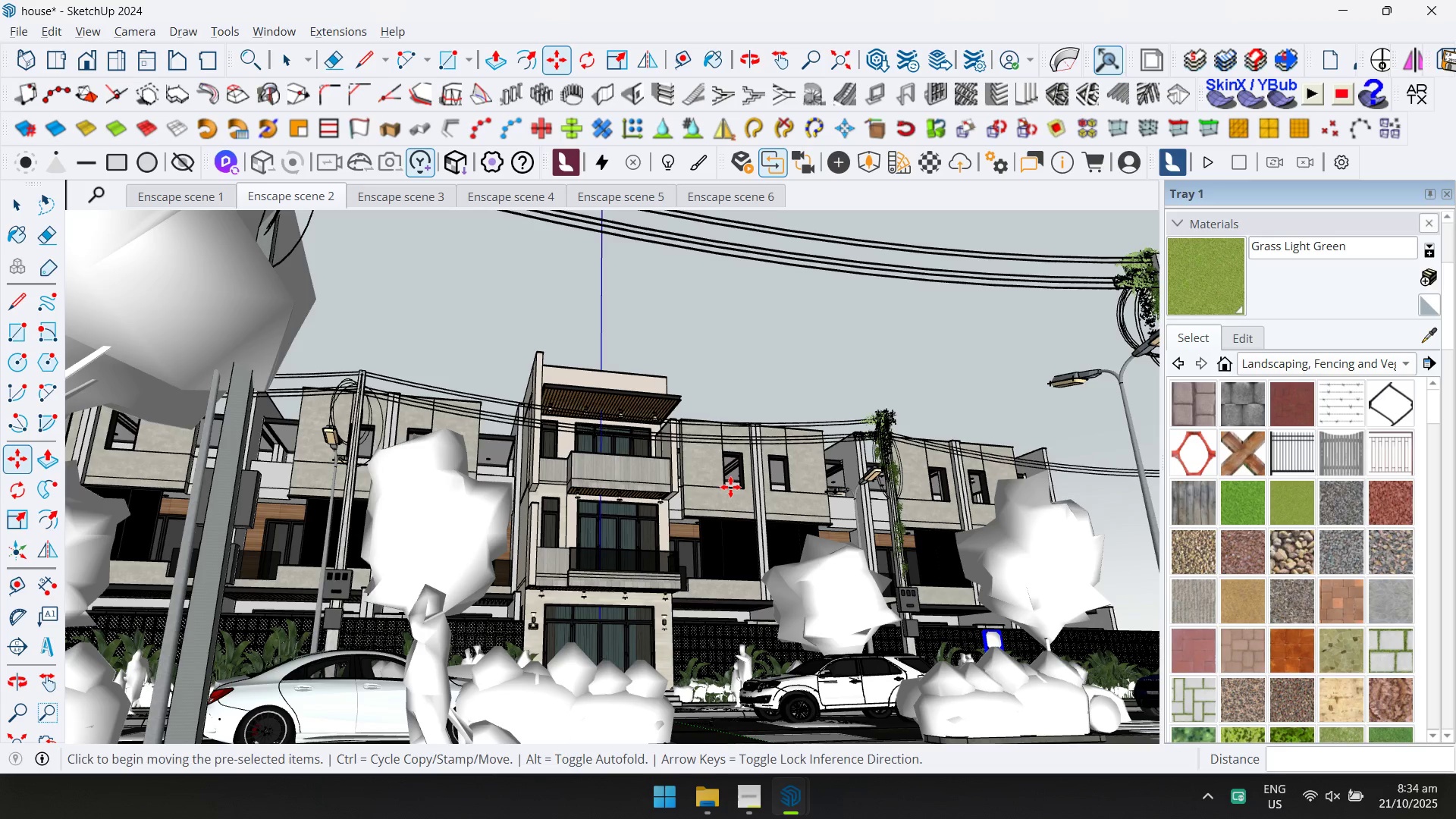 
wait(6.65)
 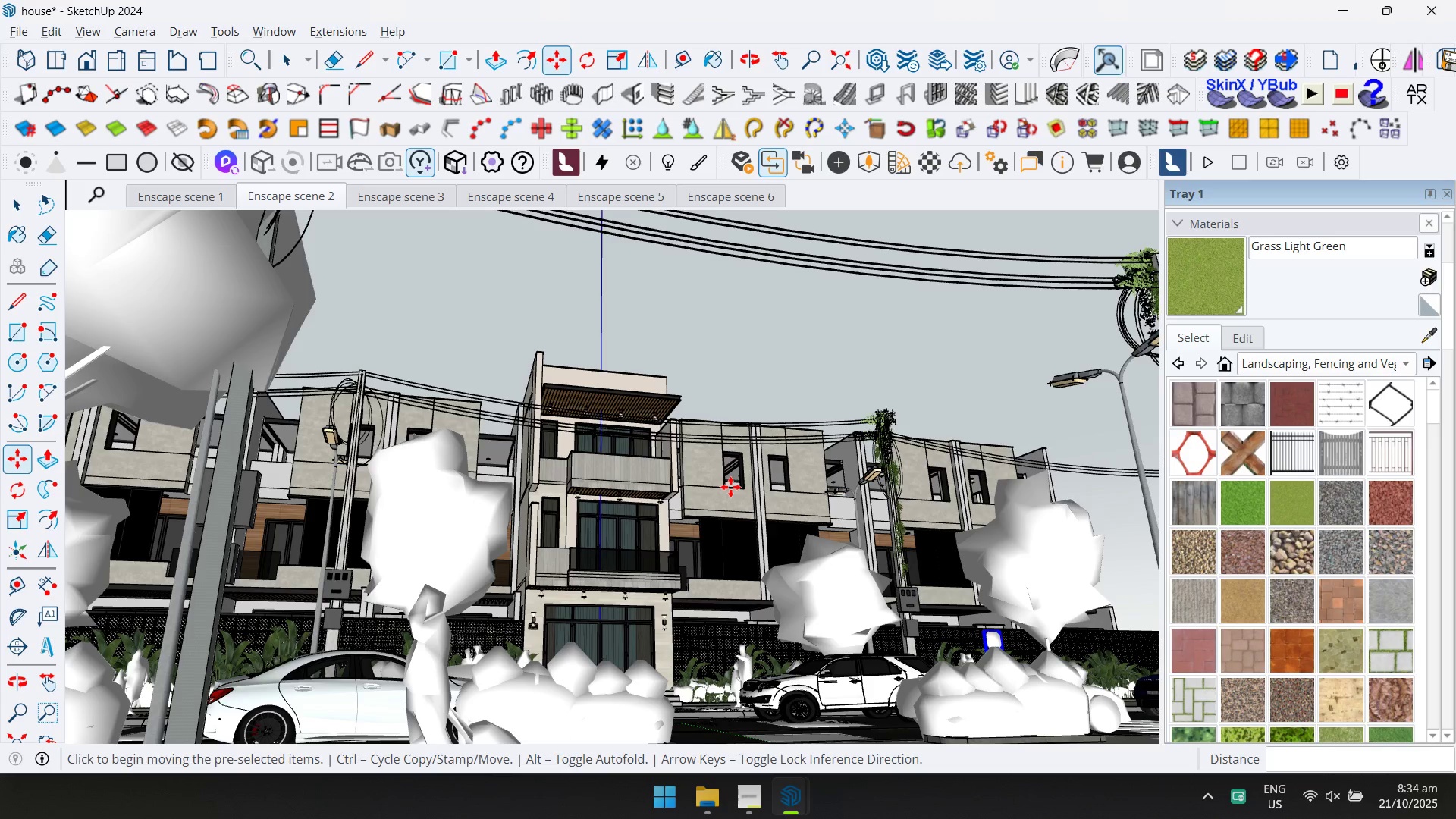 
key(Alt+AltLeft)
 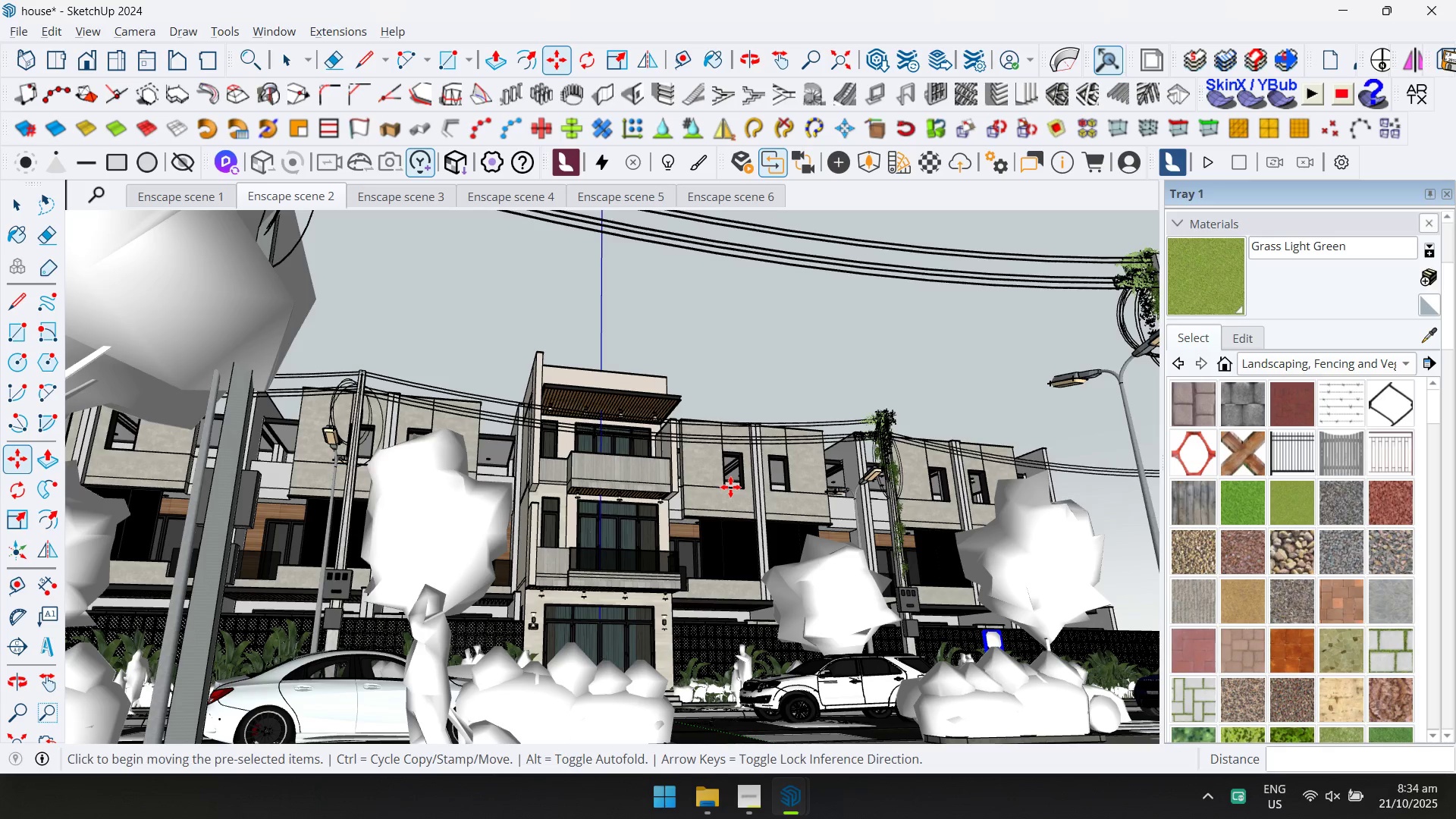 
key(Alt+Tab)
 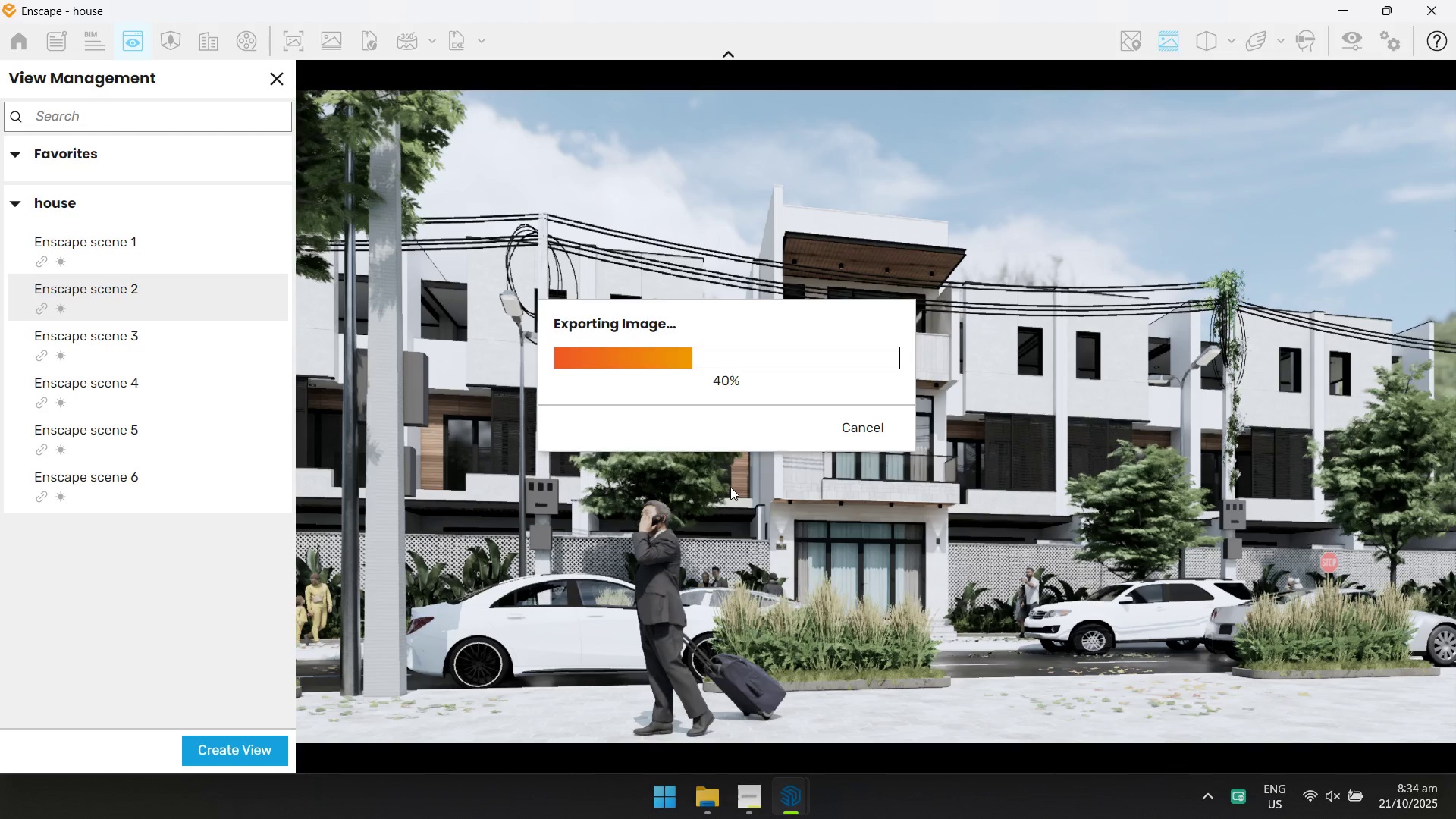 
wait(10.77)
 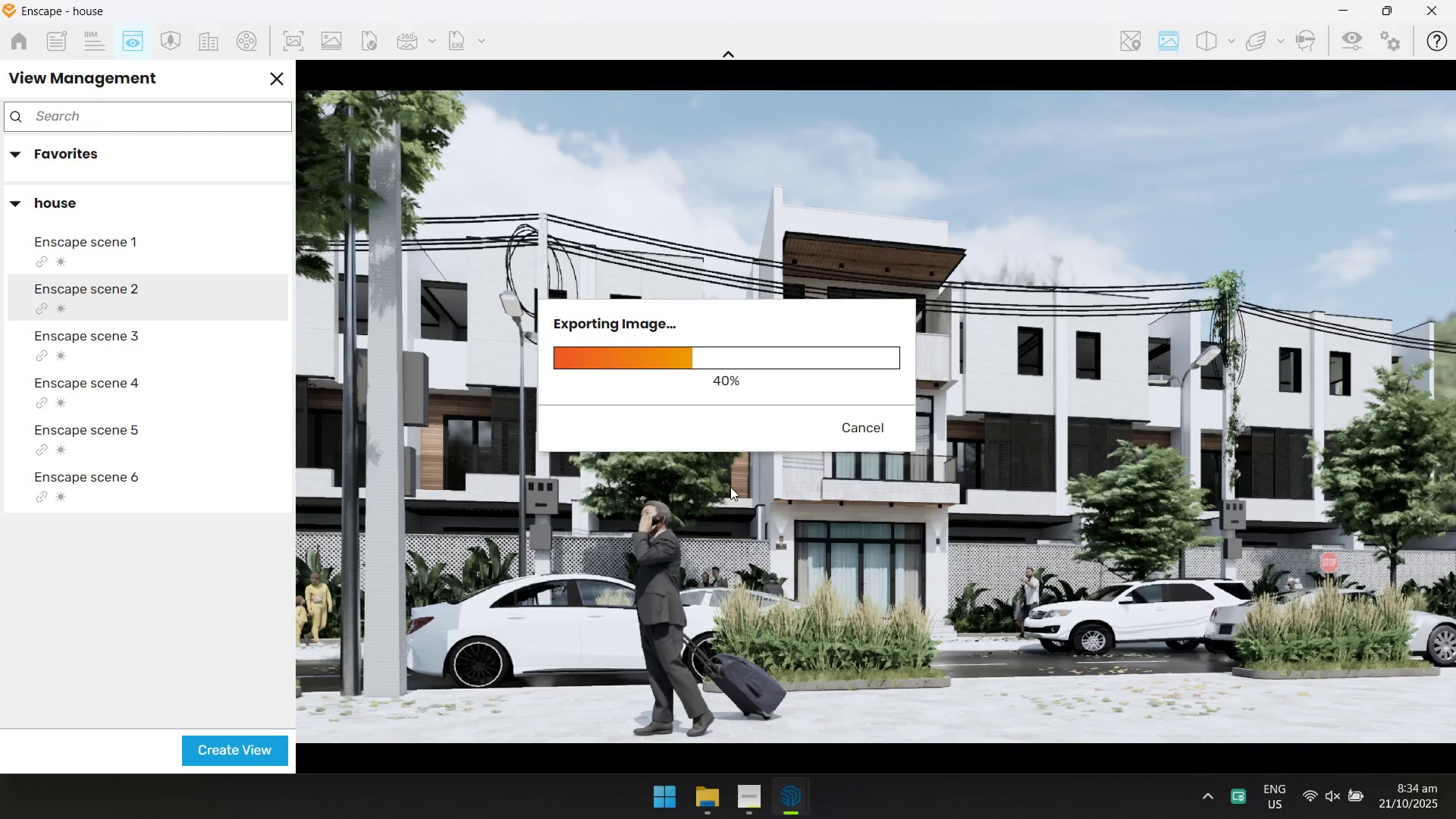 
key(Tab)
 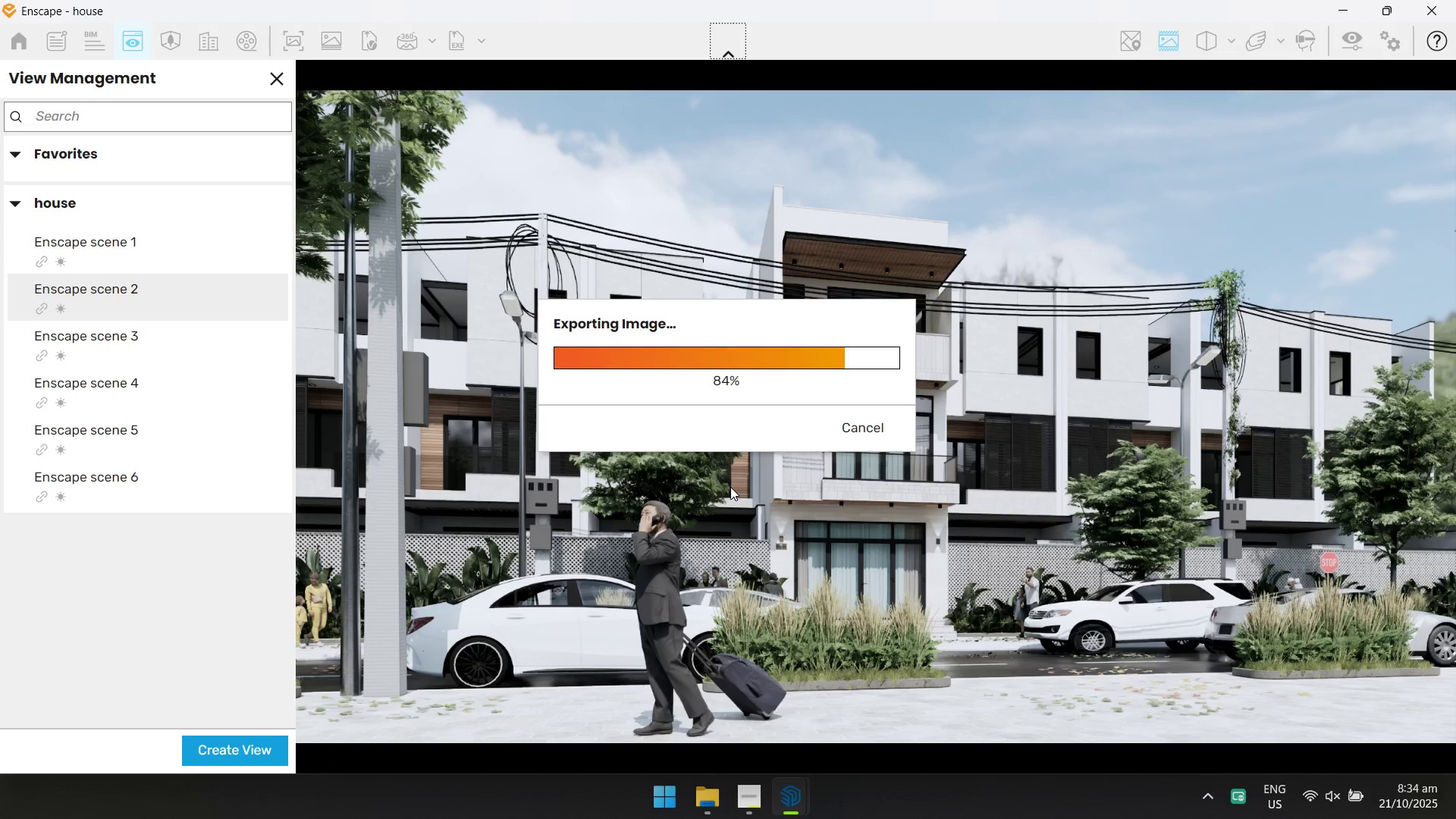 
wait(14.62)
 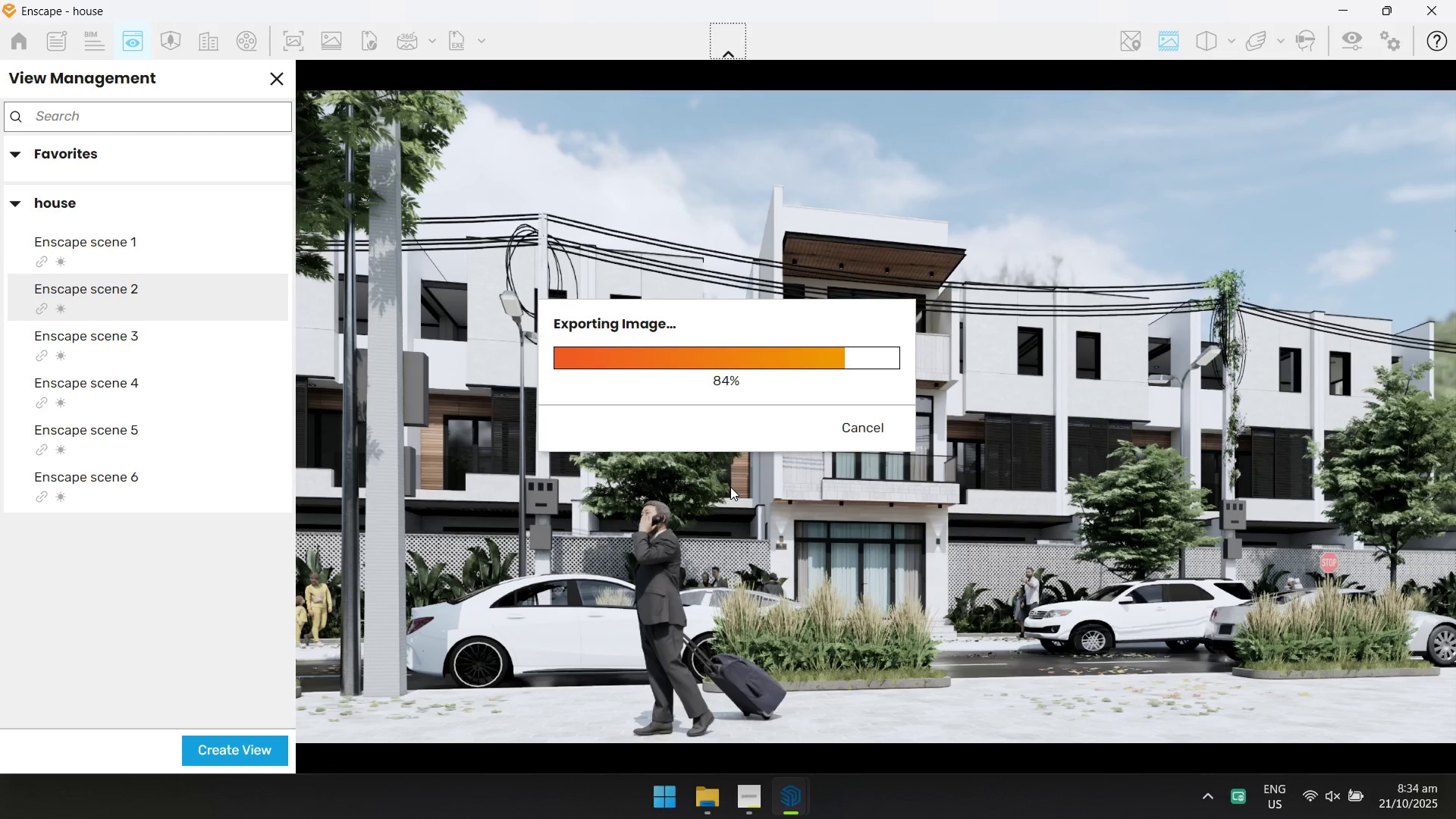 
key(Alt+AltLeft)
 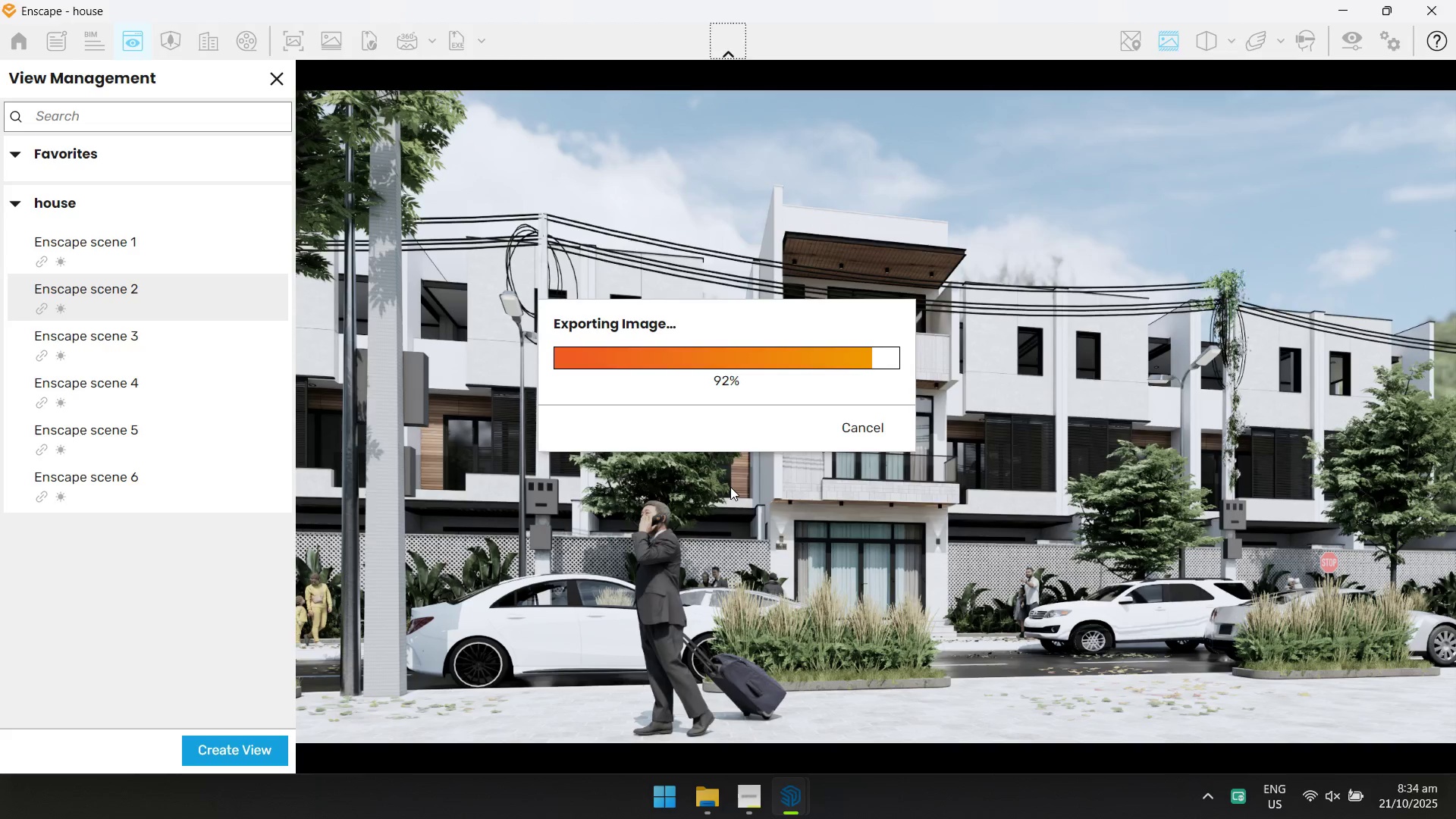 
key(Alt+Tab)
 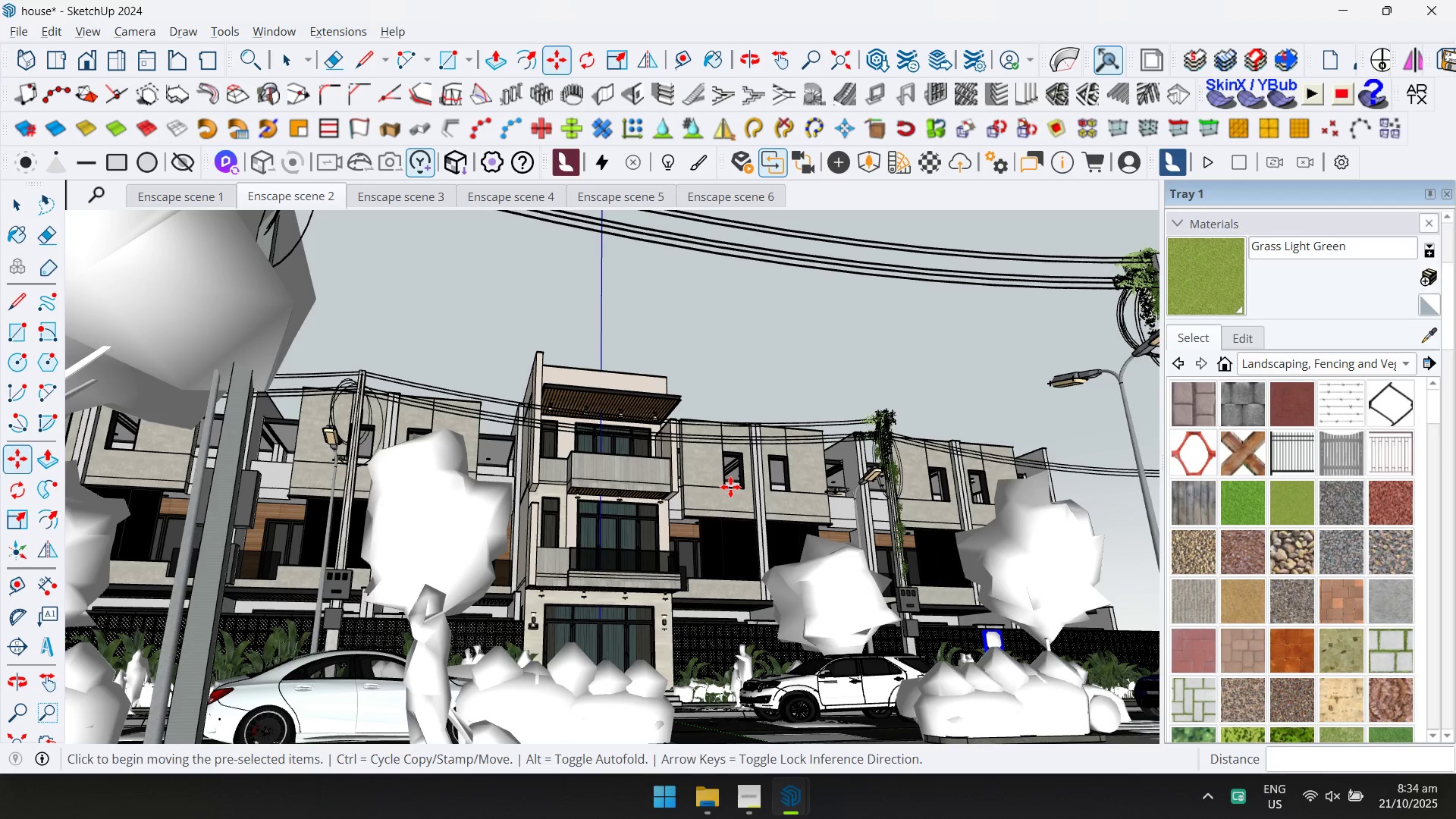 
key(Alt+AltLeft)
 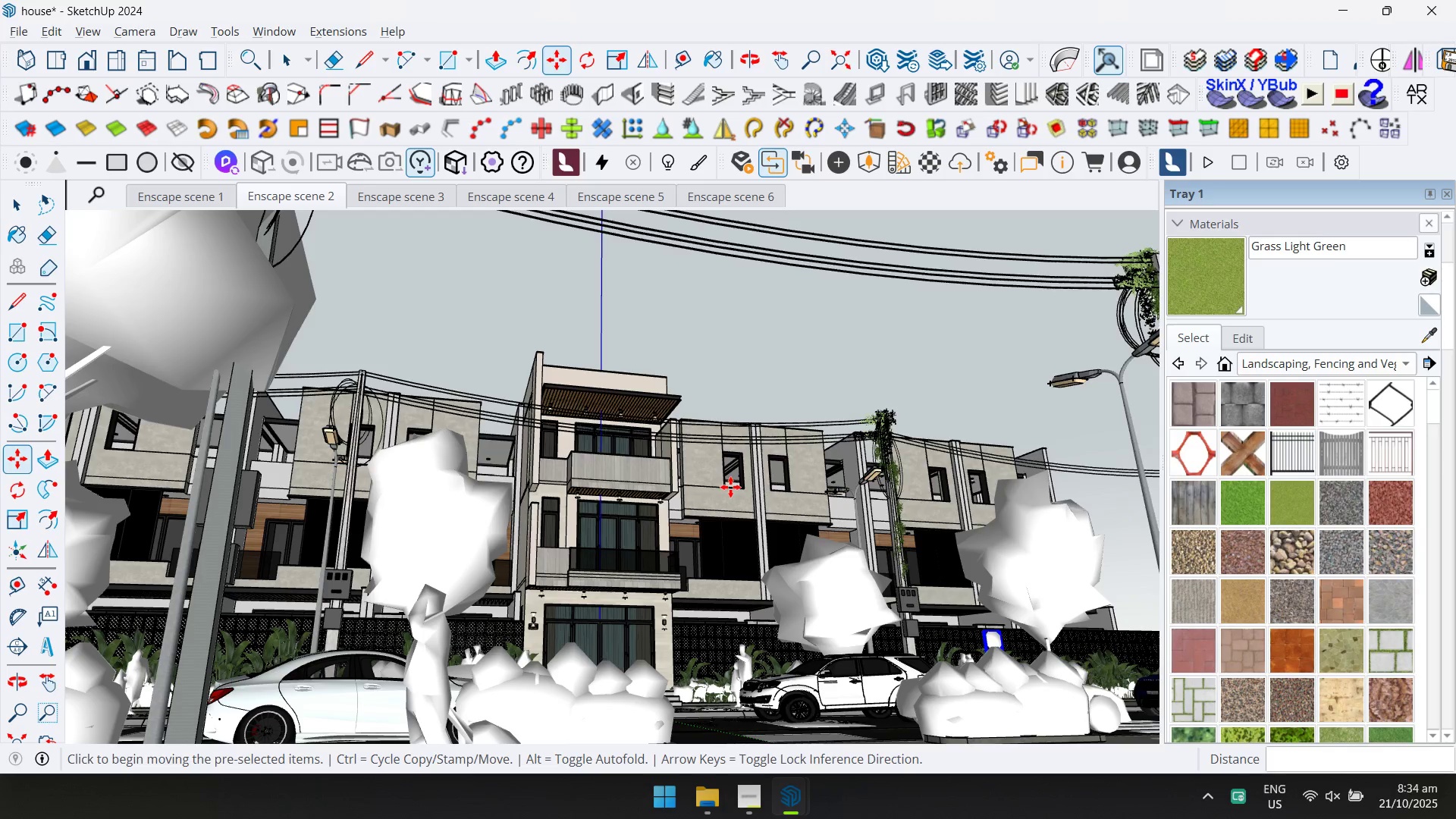 
key(Alt+Tab)
 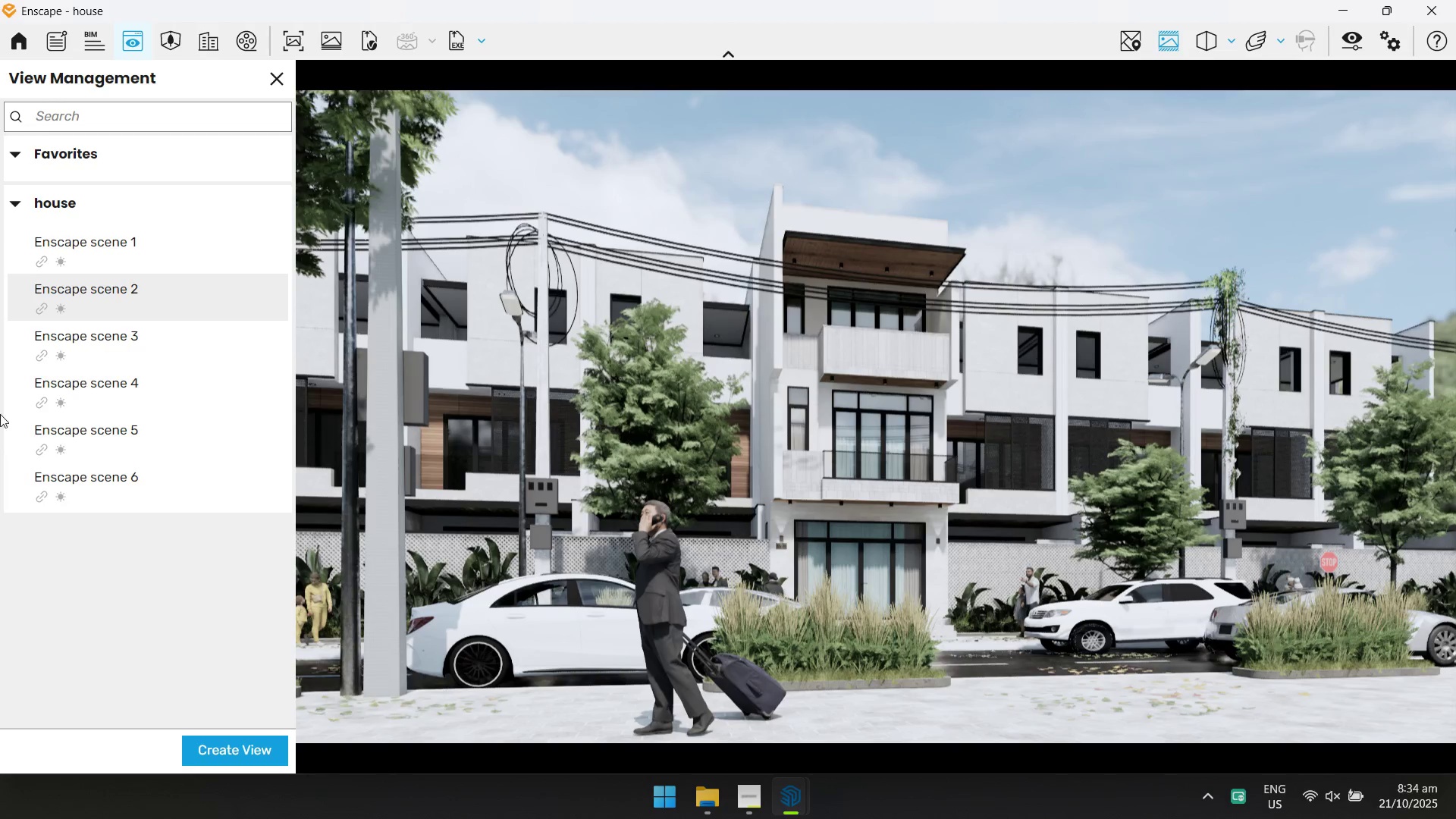 
left_click([148, 344])
 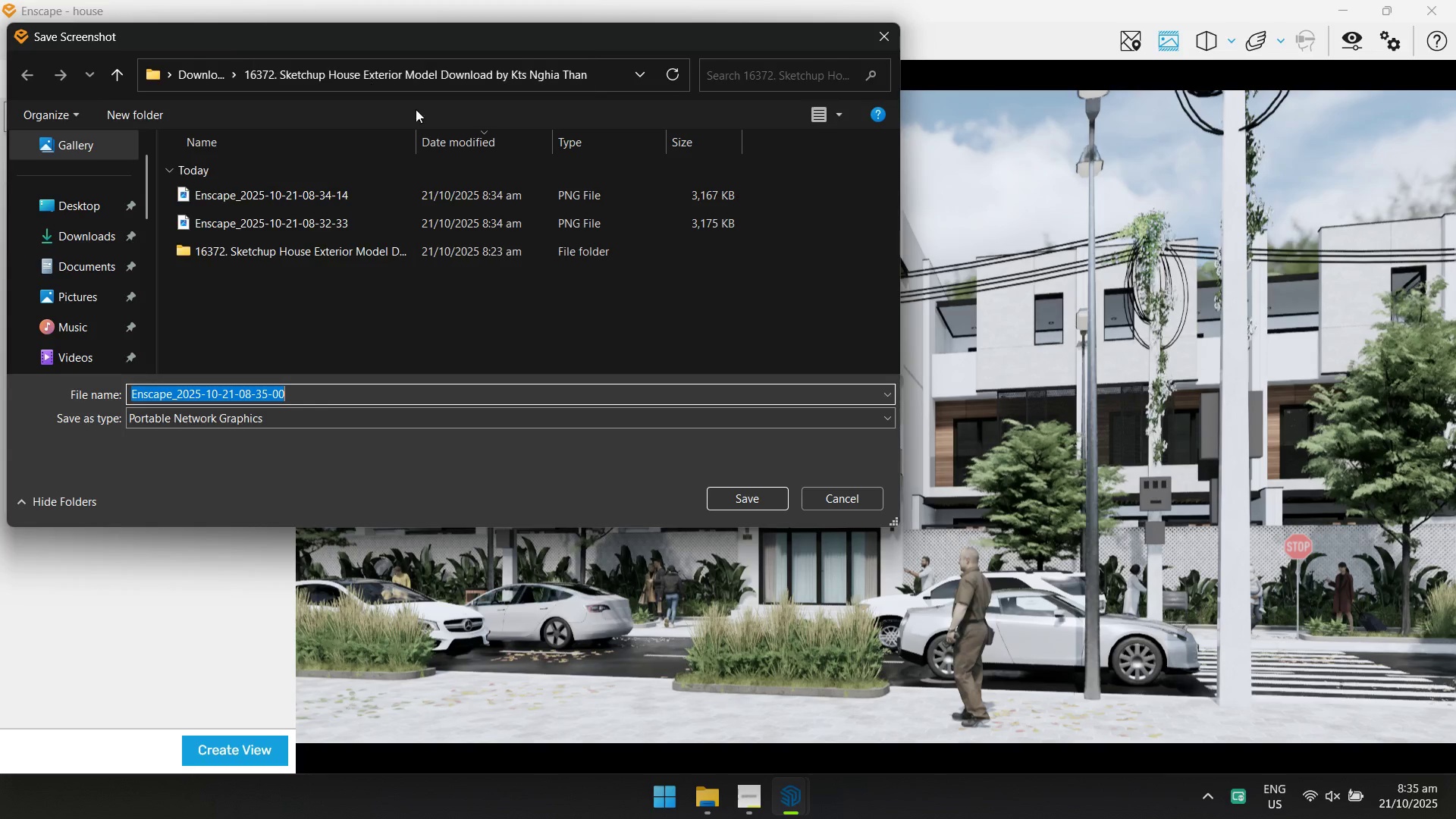 
wait(5.3)
 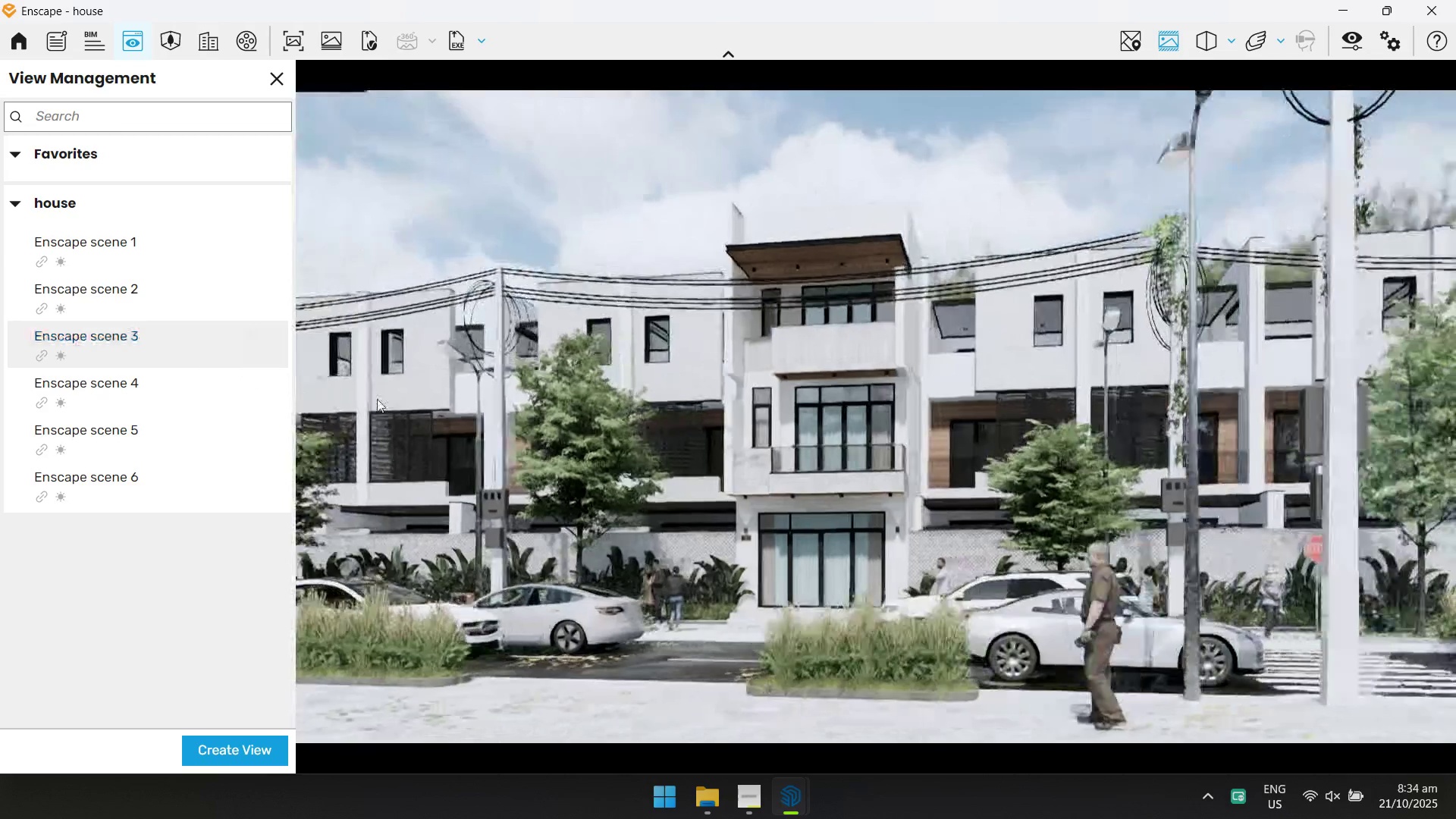 
key(NumpadEnter)
 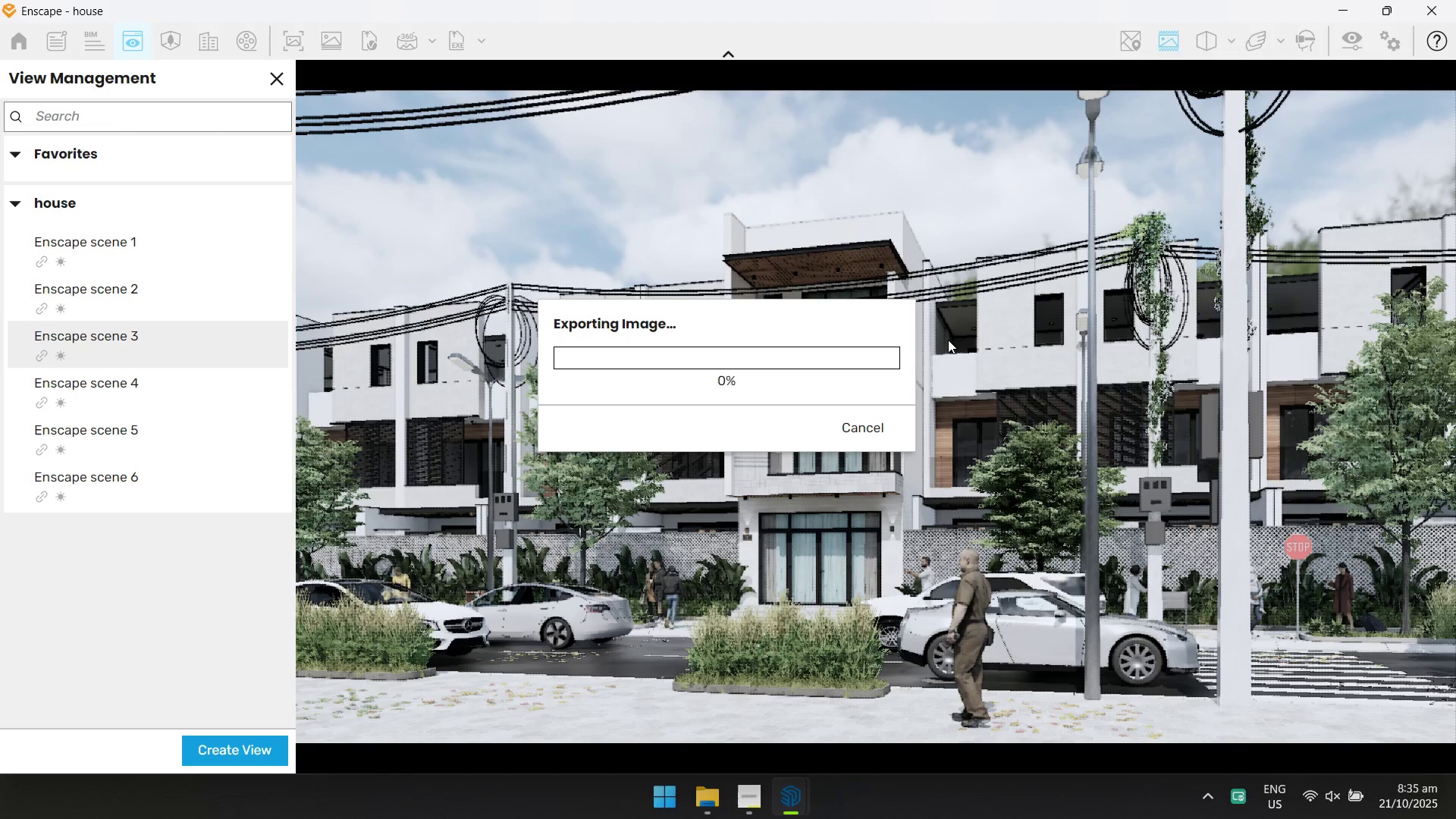 
wait(6.93)
 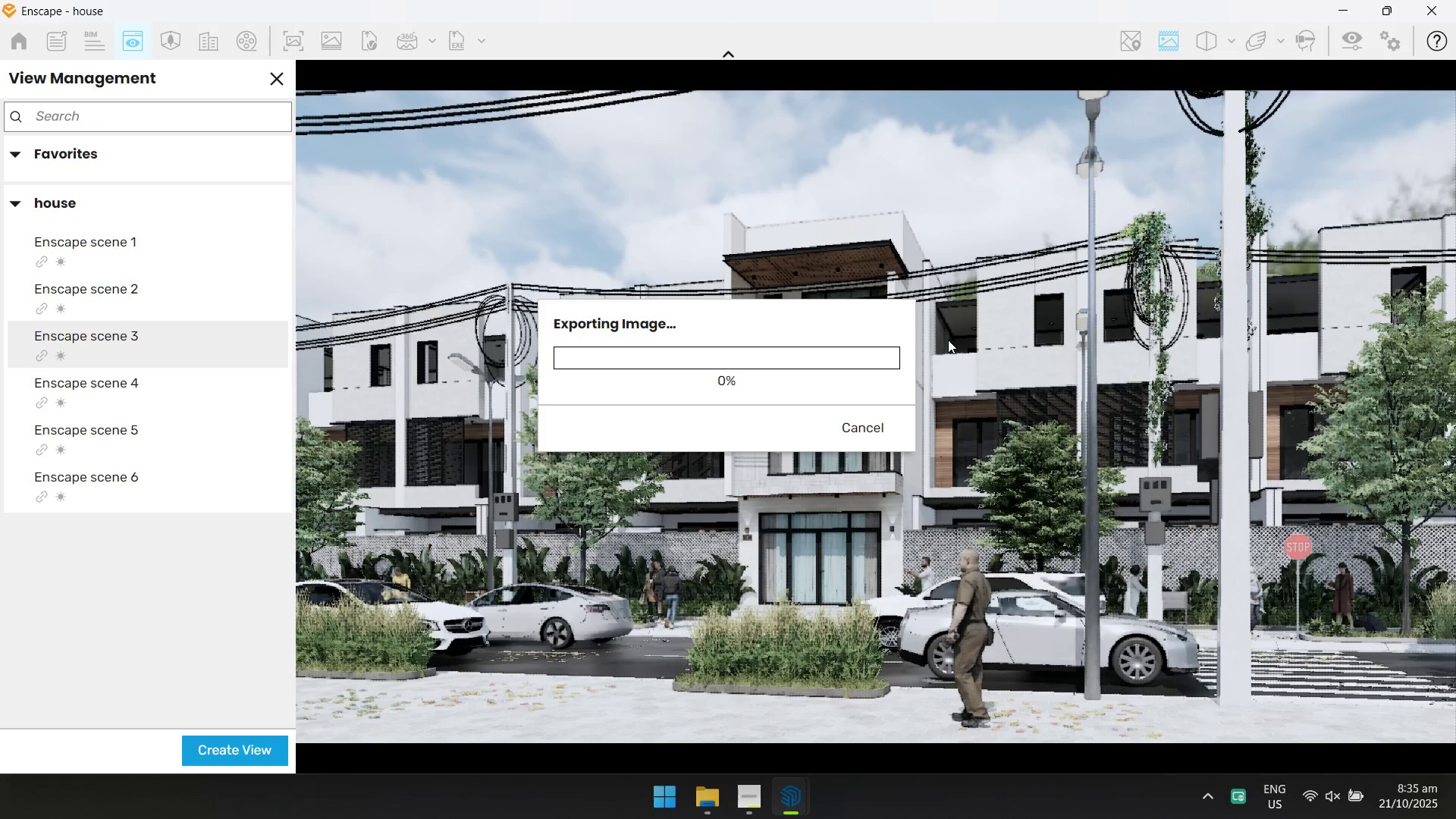 
key(Alt+AltLeft)
 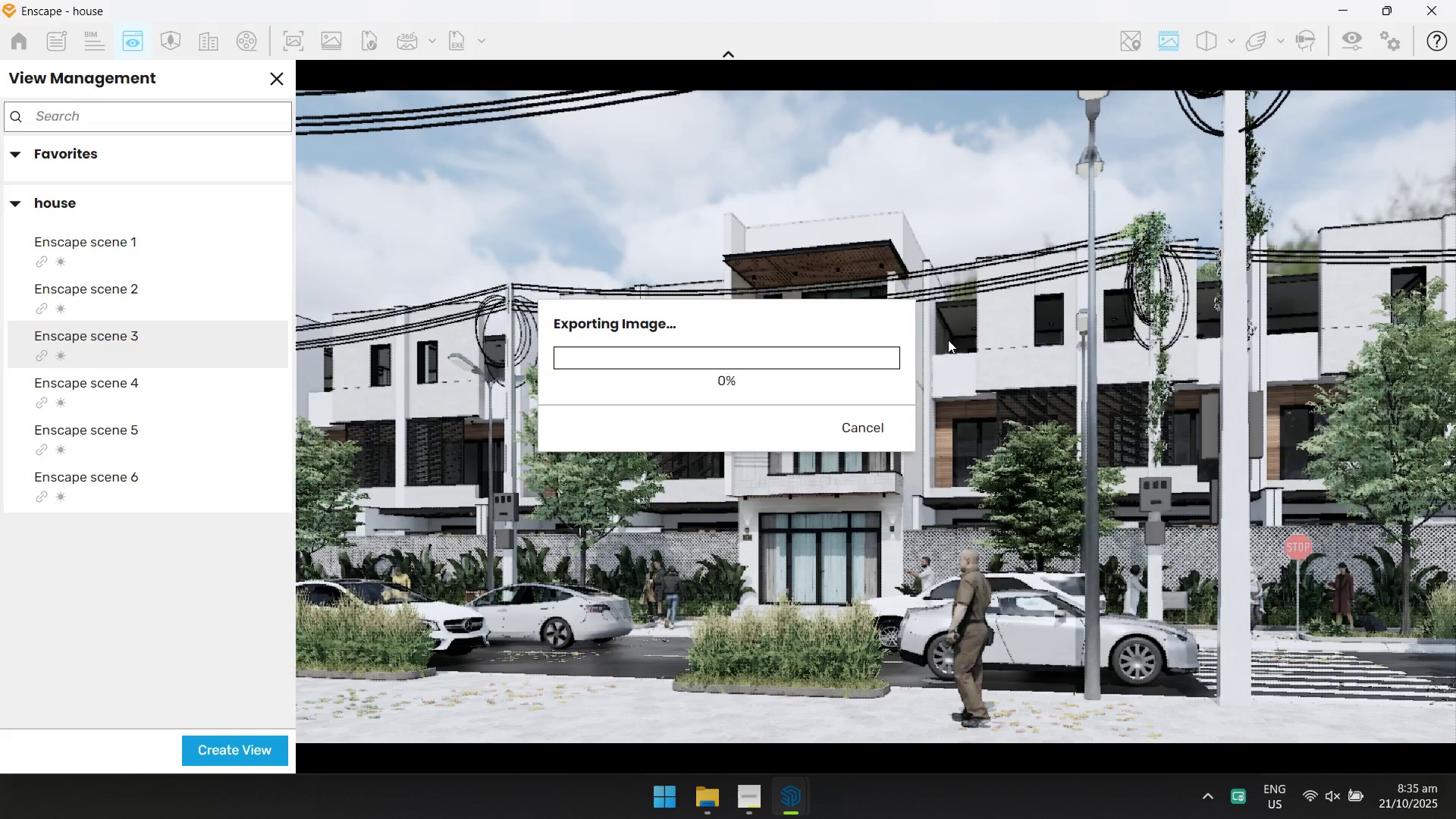 
key(Alt+Tab)
 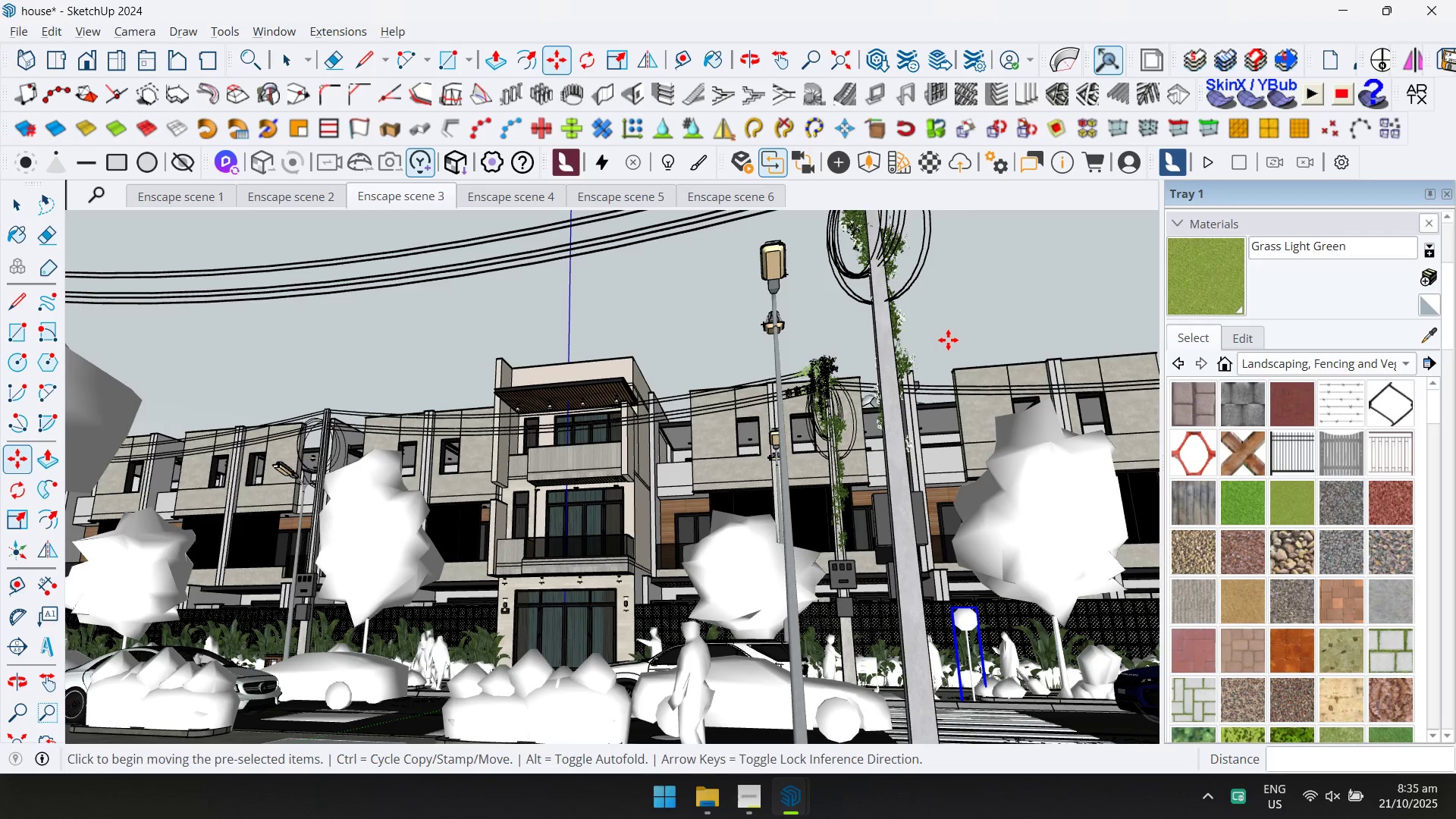 
key(Alt+AltLeft)
 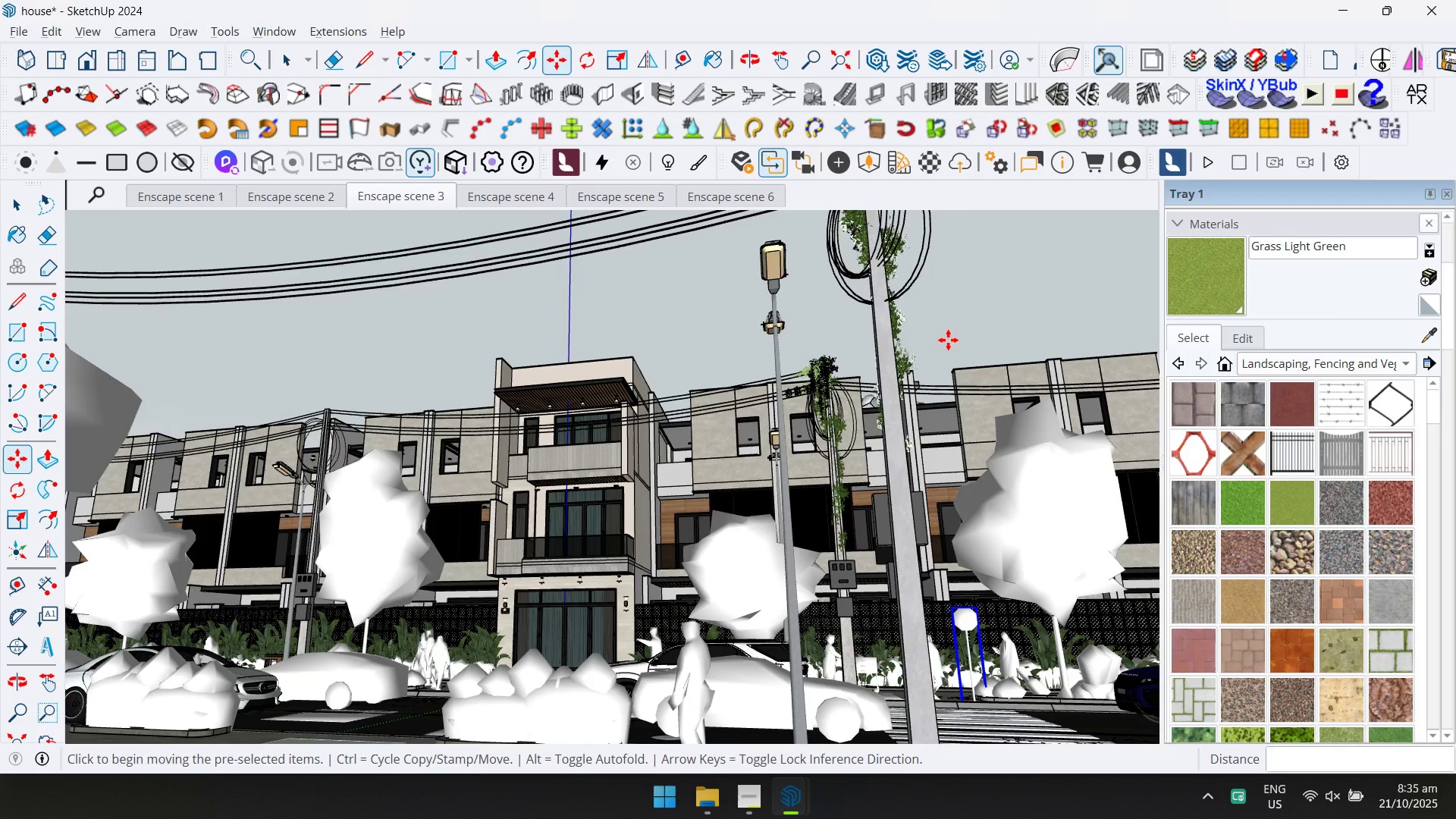 
key(Alt+Tab)
 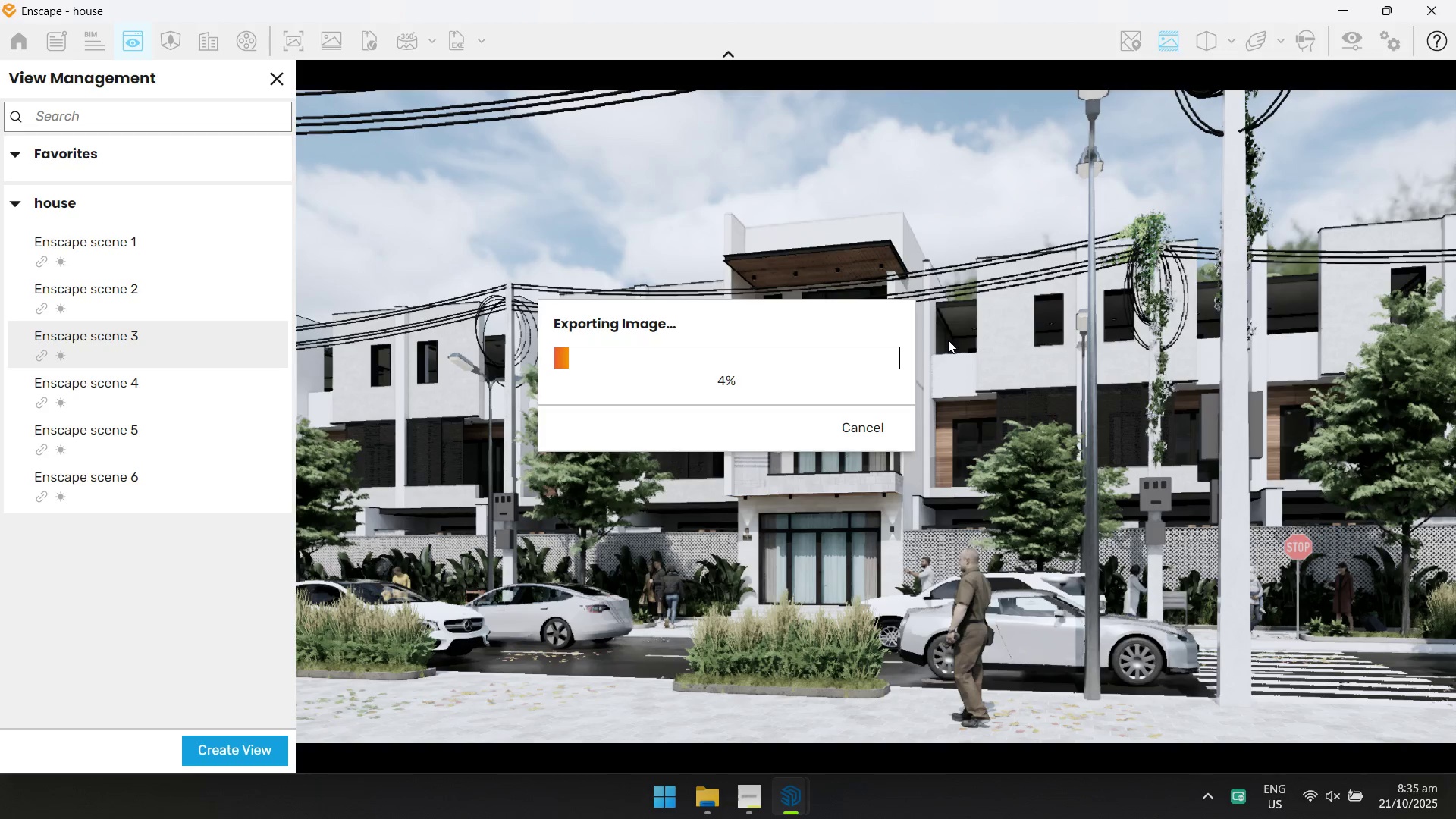 
wait(16.88)
 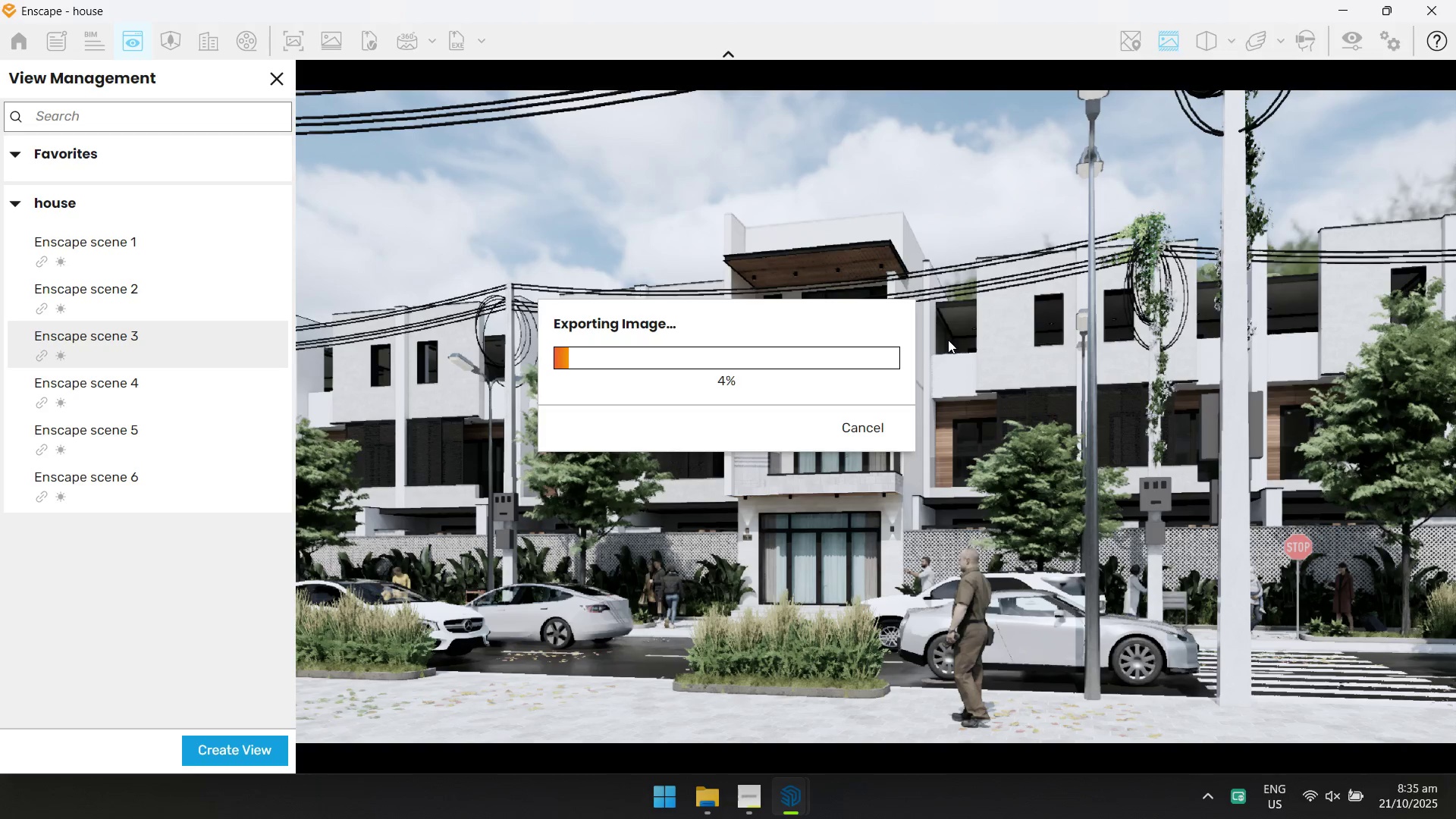 
key(Alt+AltLeft)
 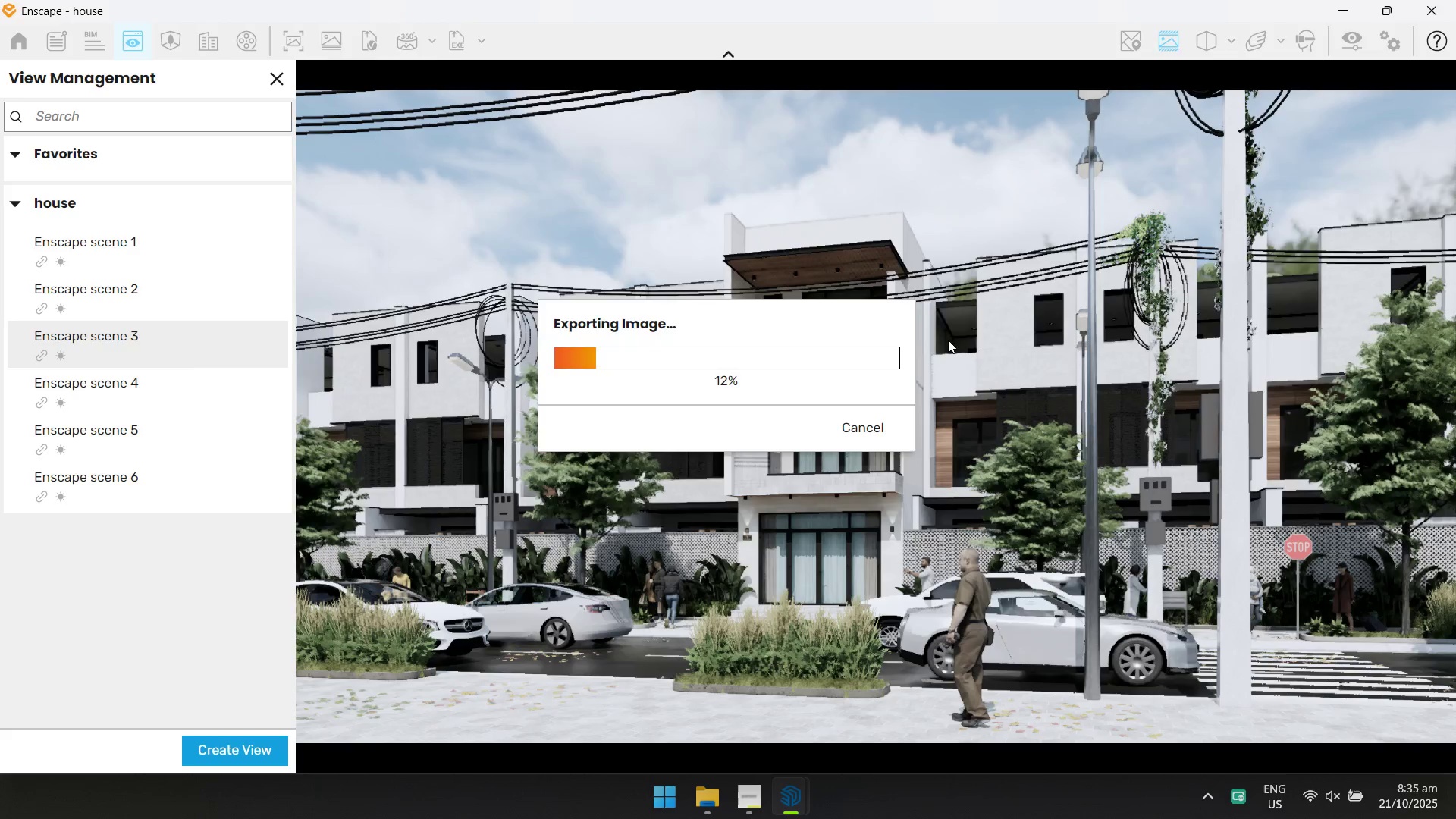 
key(Alt+Tab)
 